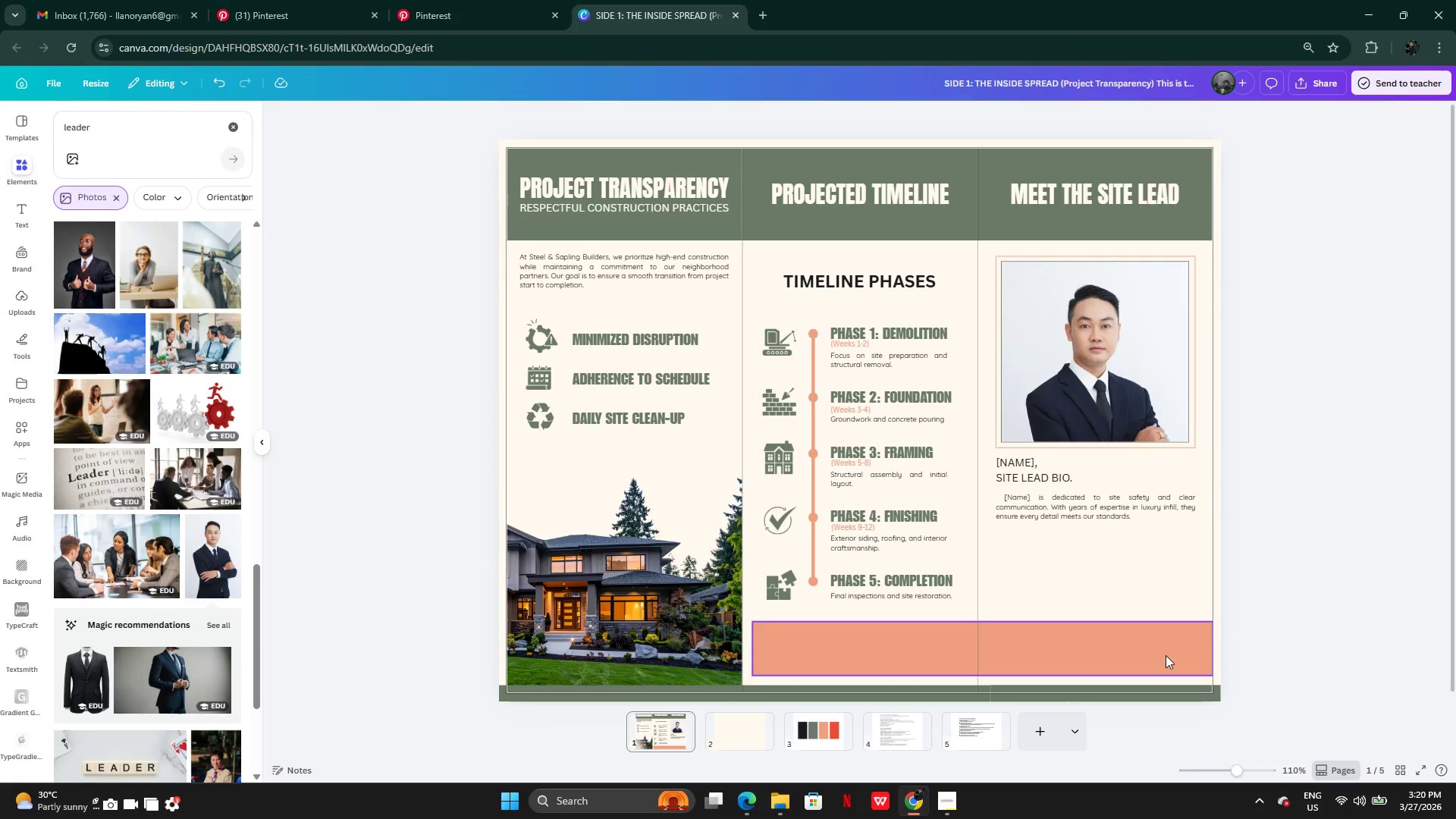 
left_click([1166, 655])
 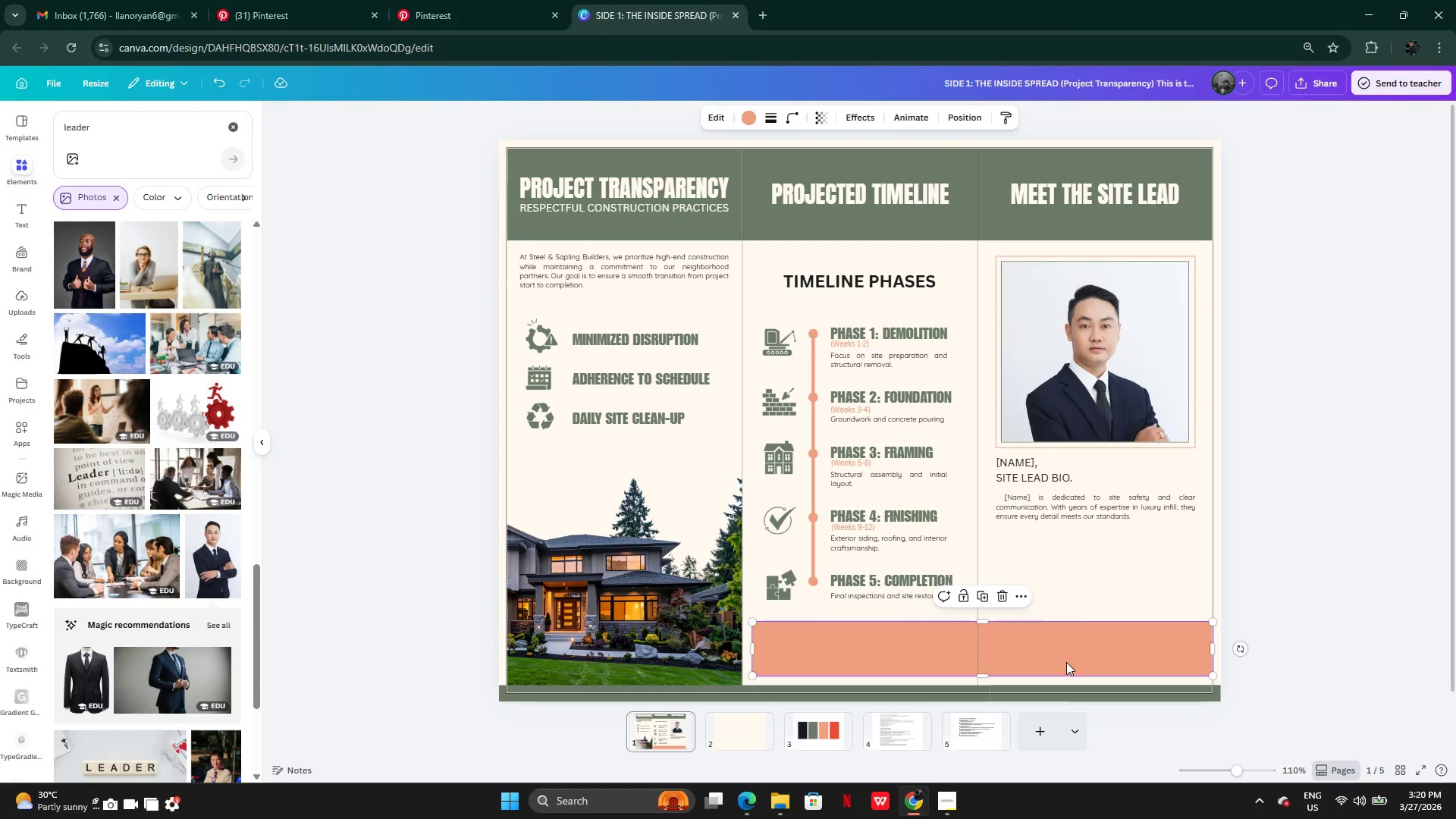 
left_click_drag(start_coordinate=[1066, 662], to_coordinate=[1073, 646])
 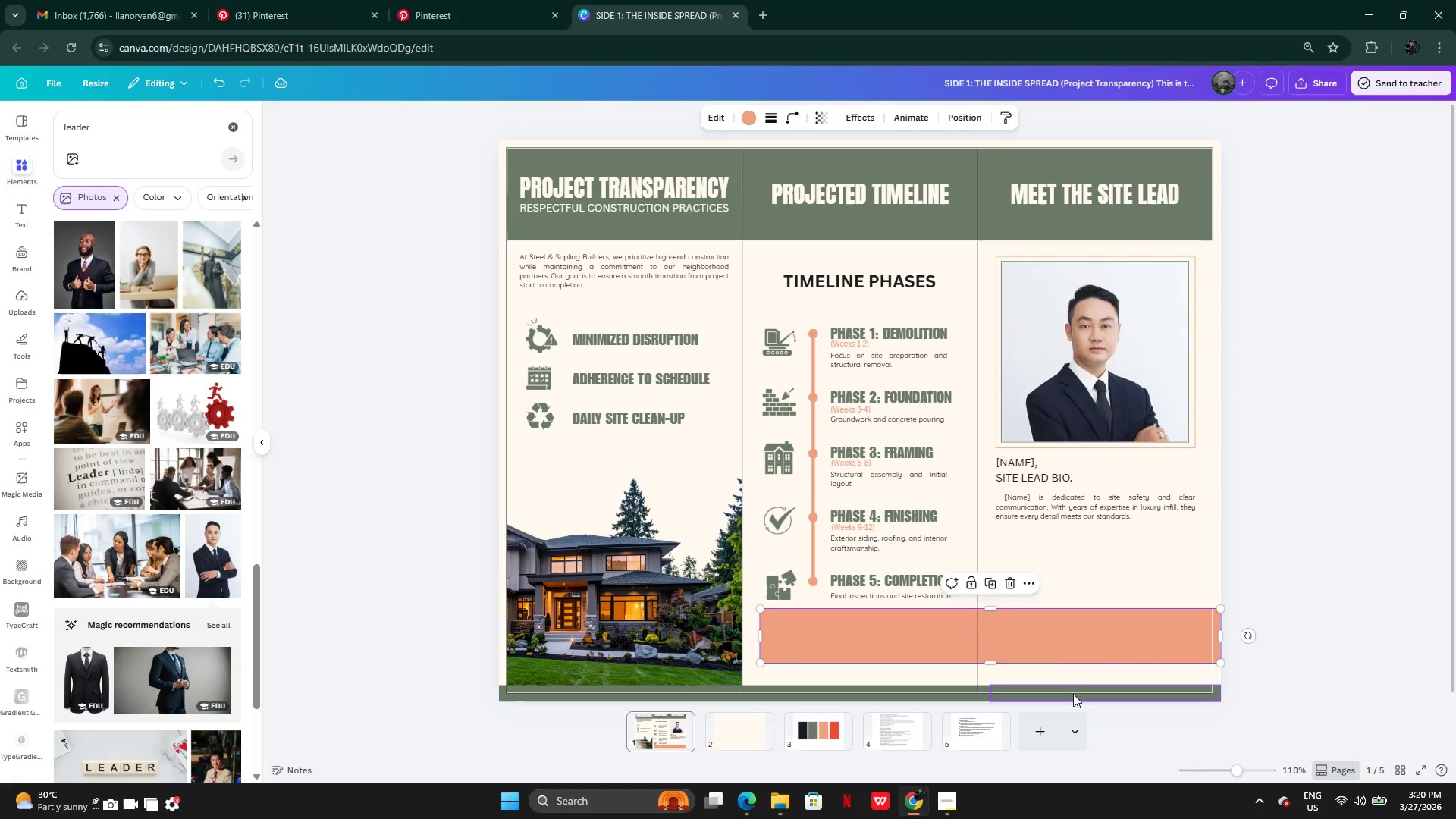 
left_click([1073, 694])
 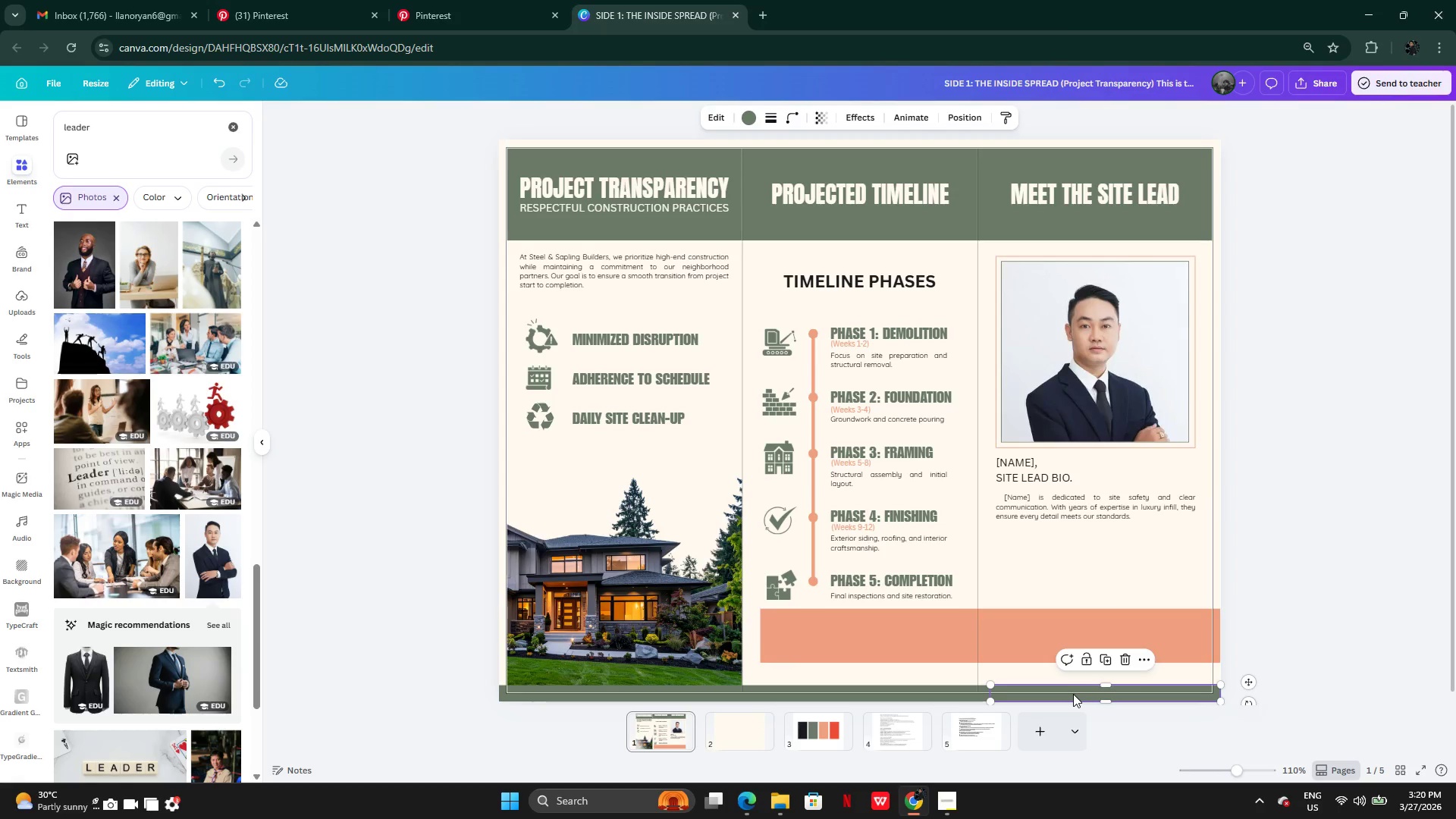 
key(Backspace)
 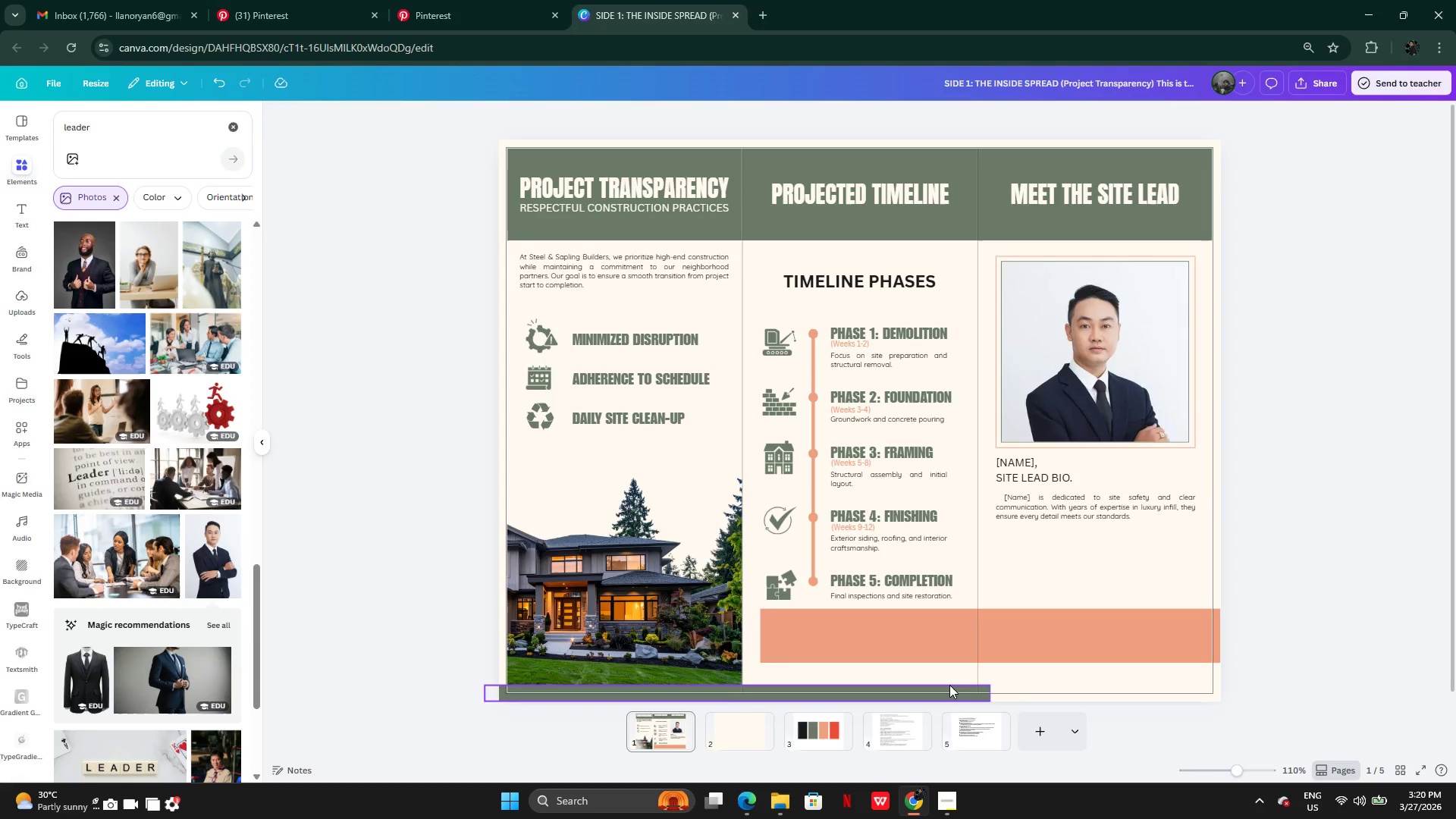 
left_click([949, 685])
 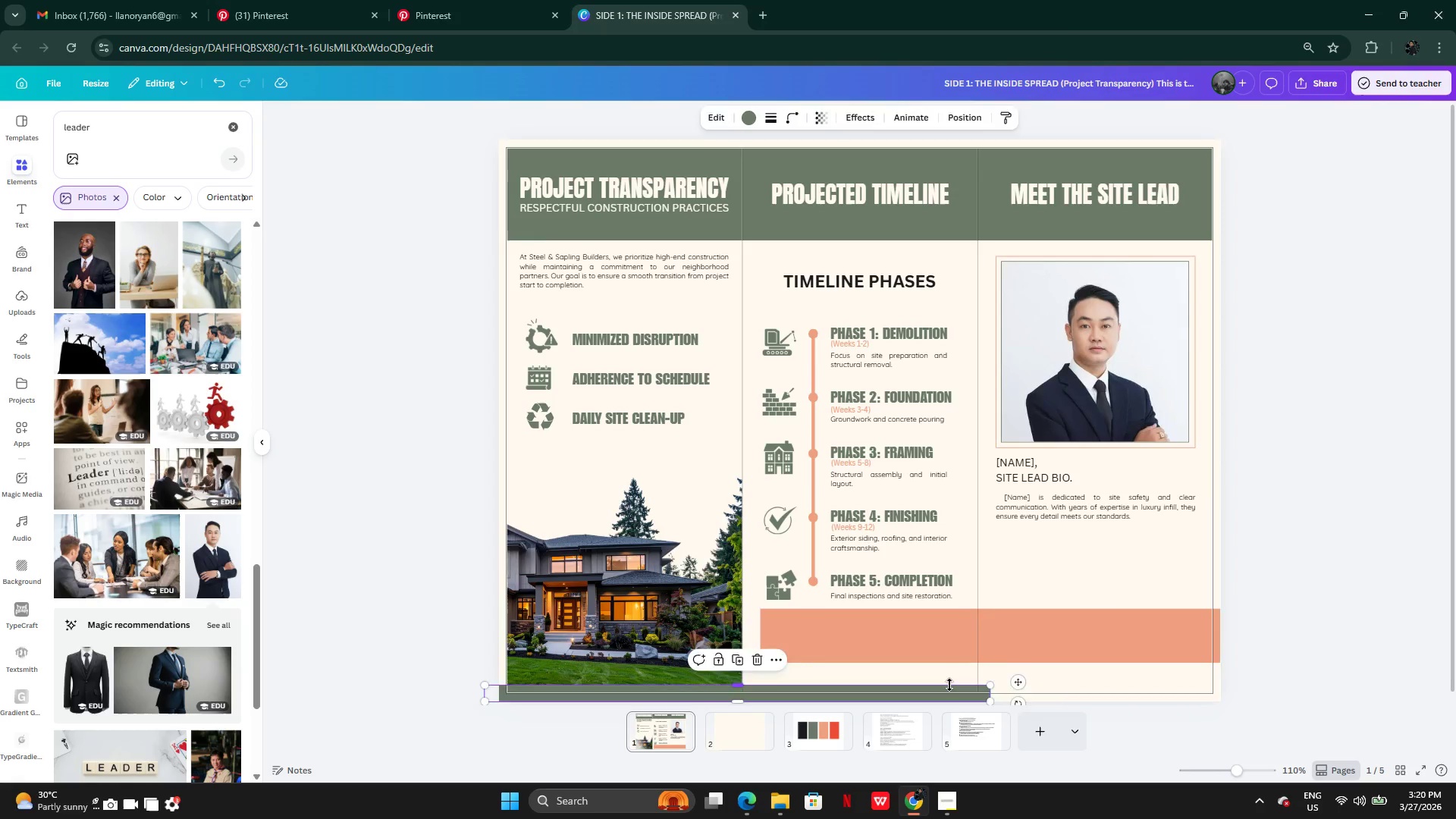 
key(Backspace)
 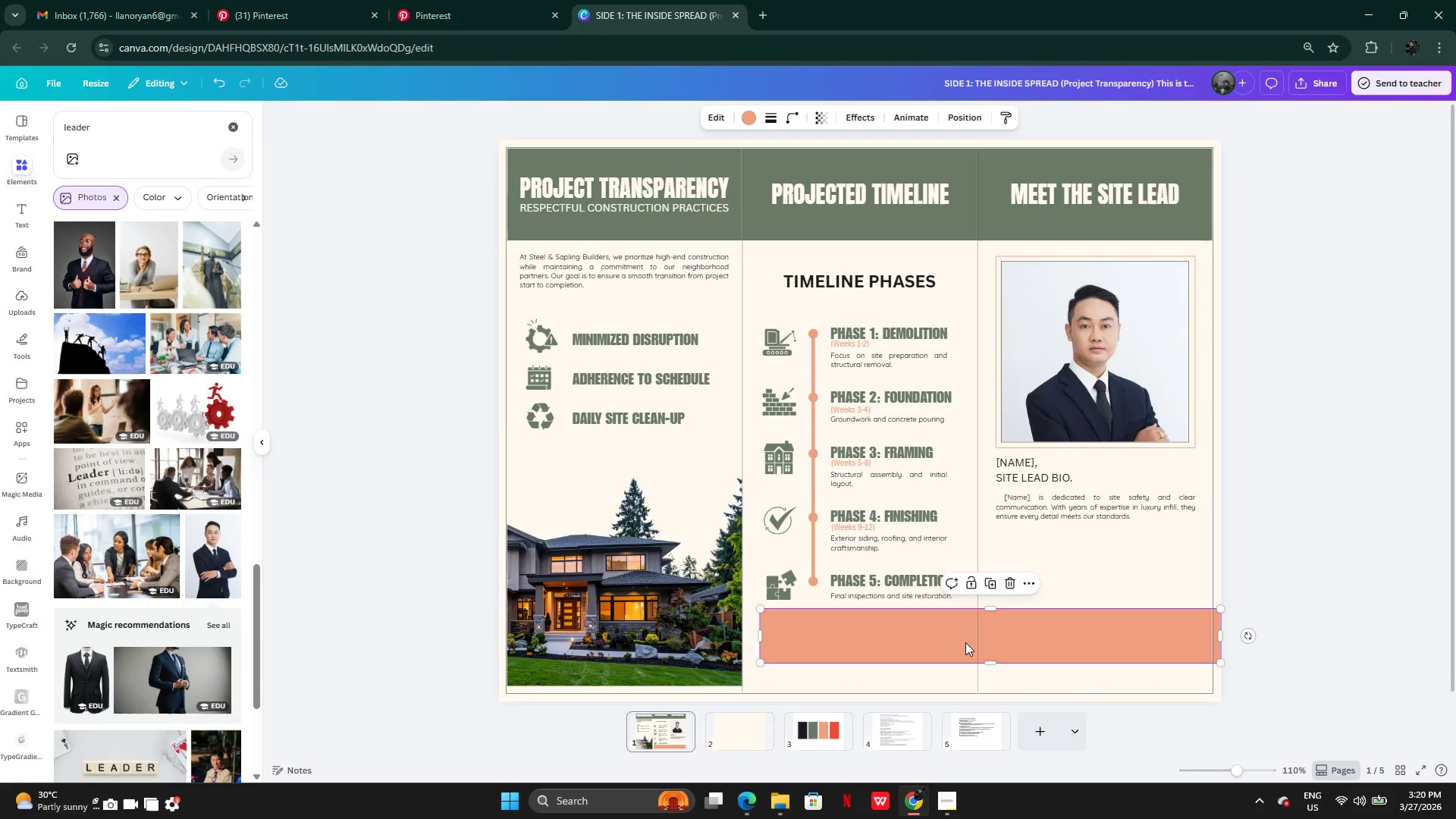 
left_click_drag(start_coordinate=[1069, 634], to_coordinate=[874, 672])
 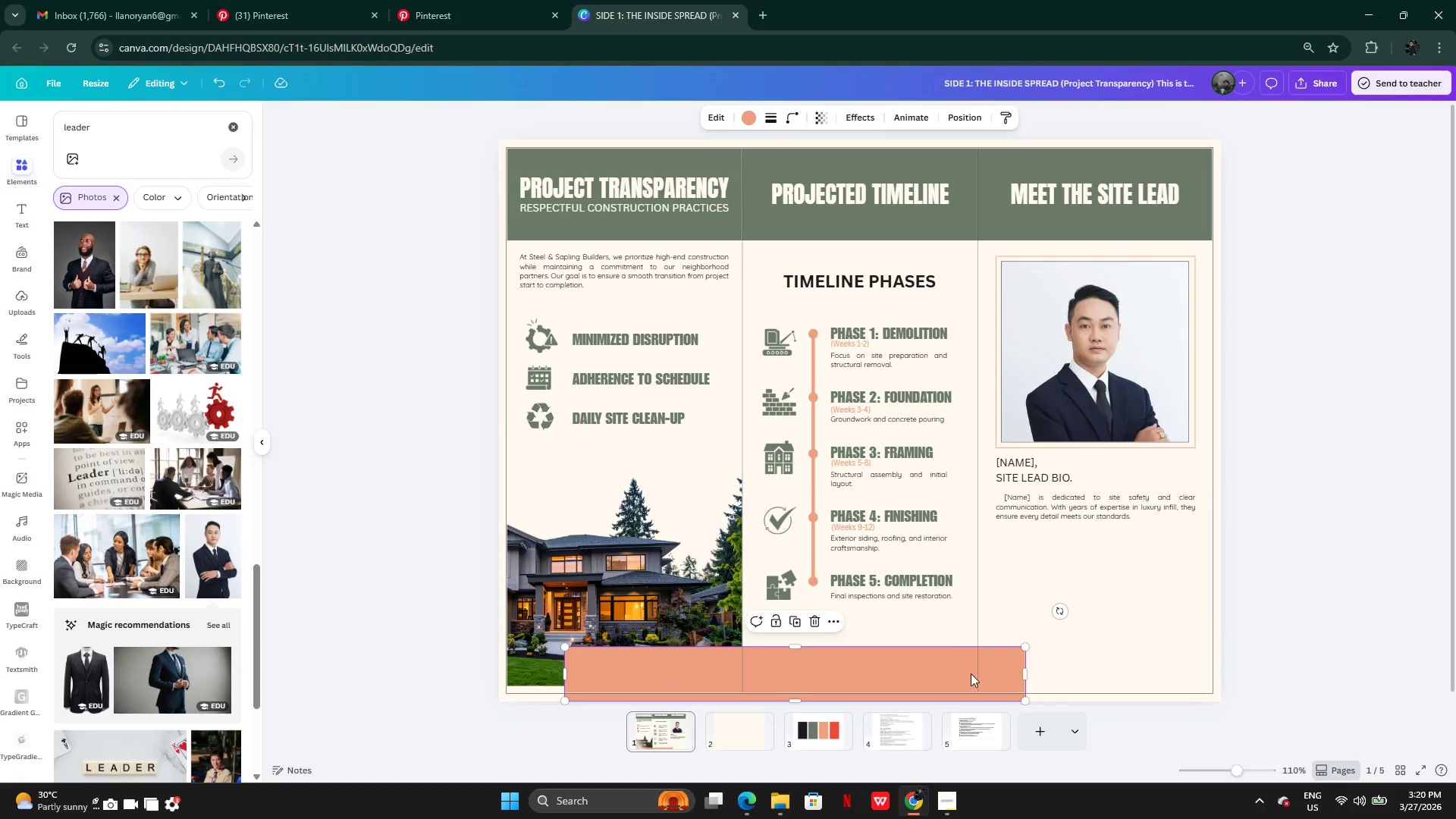 
left_click_drag(start_coordinate=[971, 673], to_coordinate=[913, 671])
 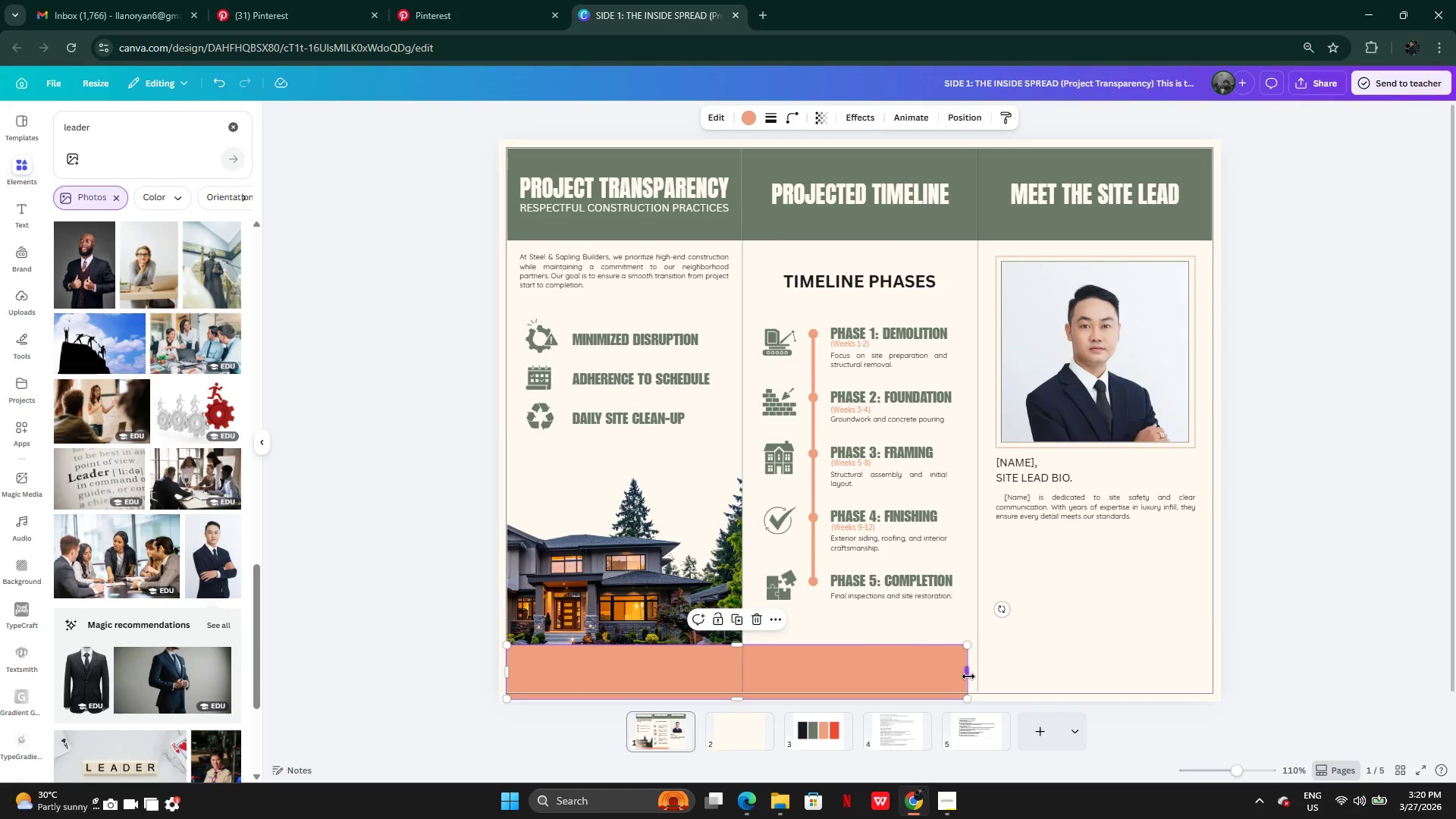 
left_click_drag(start_coordinate=[969, 676], to_coordinate=[1221, 673])
 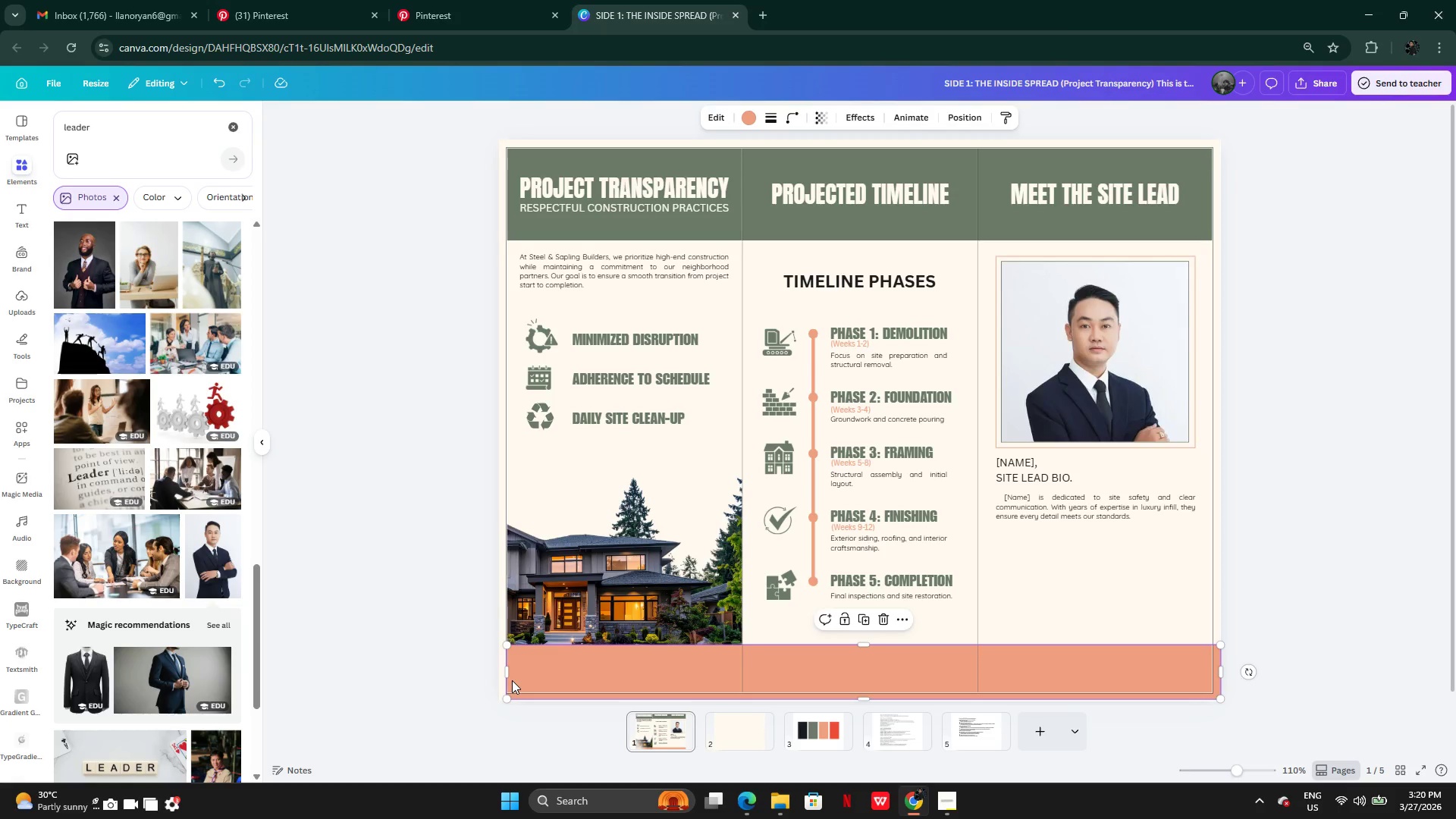 
left_click_drag(start_coordinate=[507, 679], to_coordinate=[490, 681])
 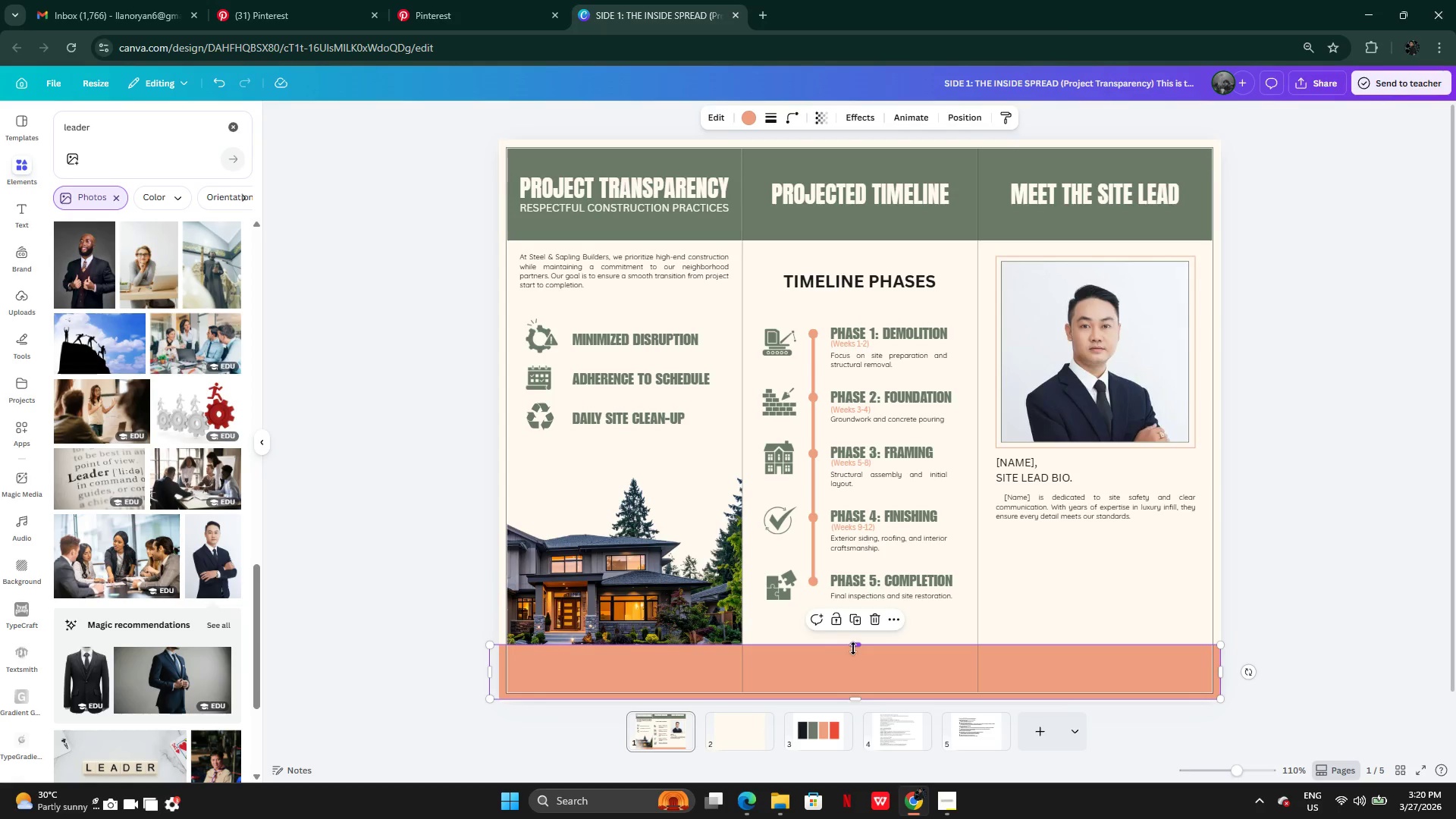 
left_click_drag(start_coordinate=[853, 648], to_coordinate=[857, 686])
 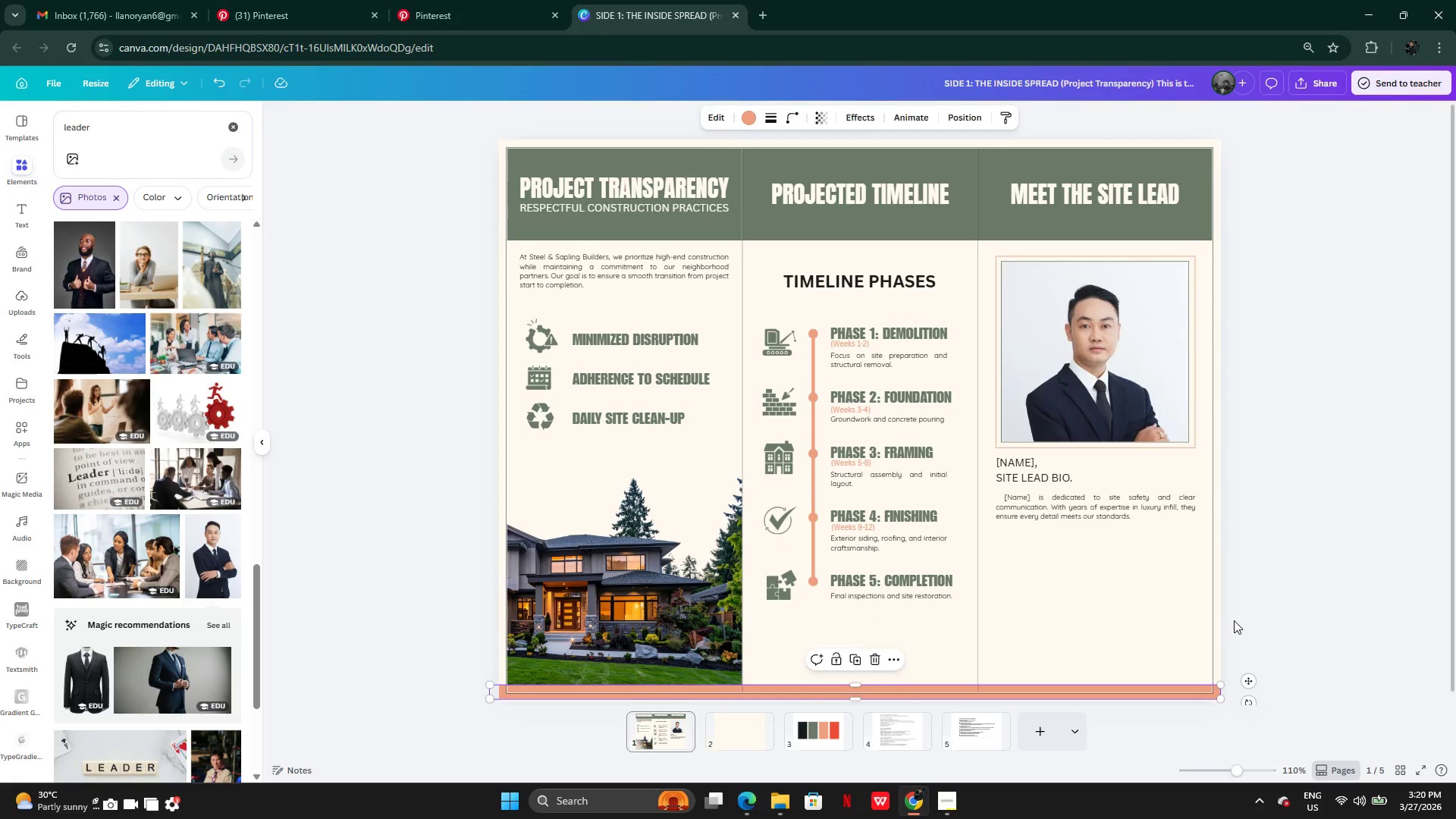 
left_click([1234, 620])
 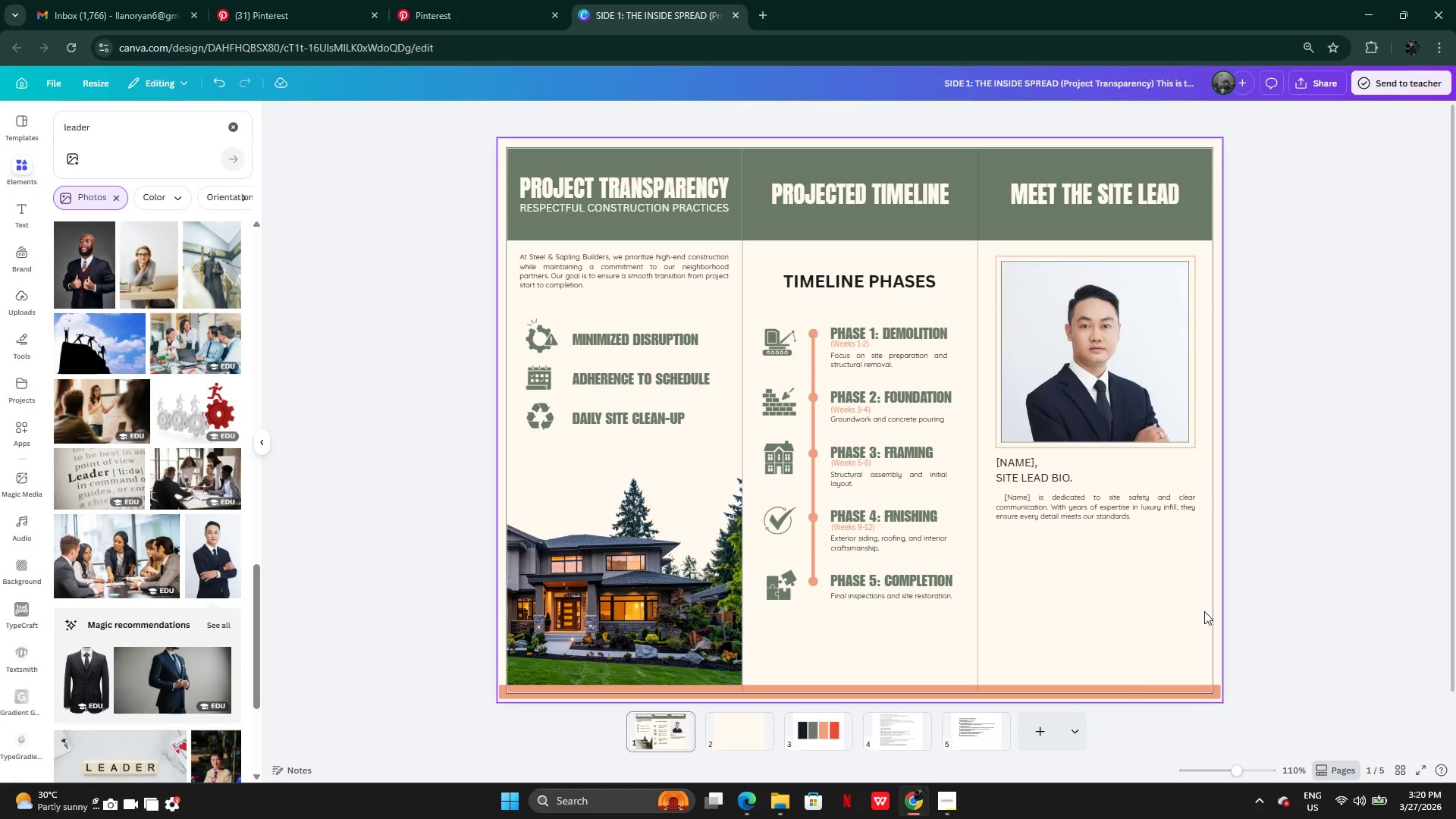 
wait(9.95)
 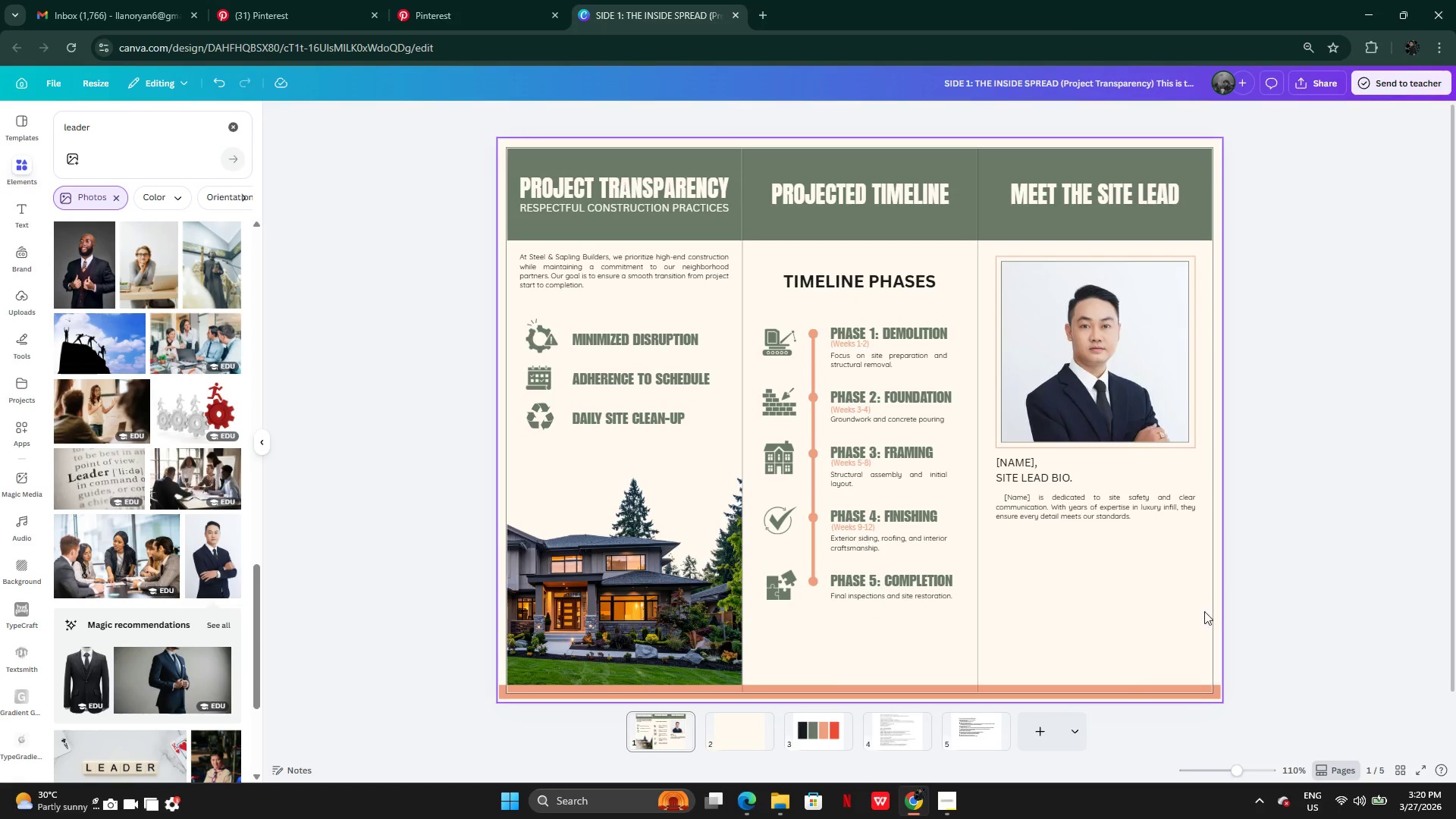 
left_click([884, 733])
 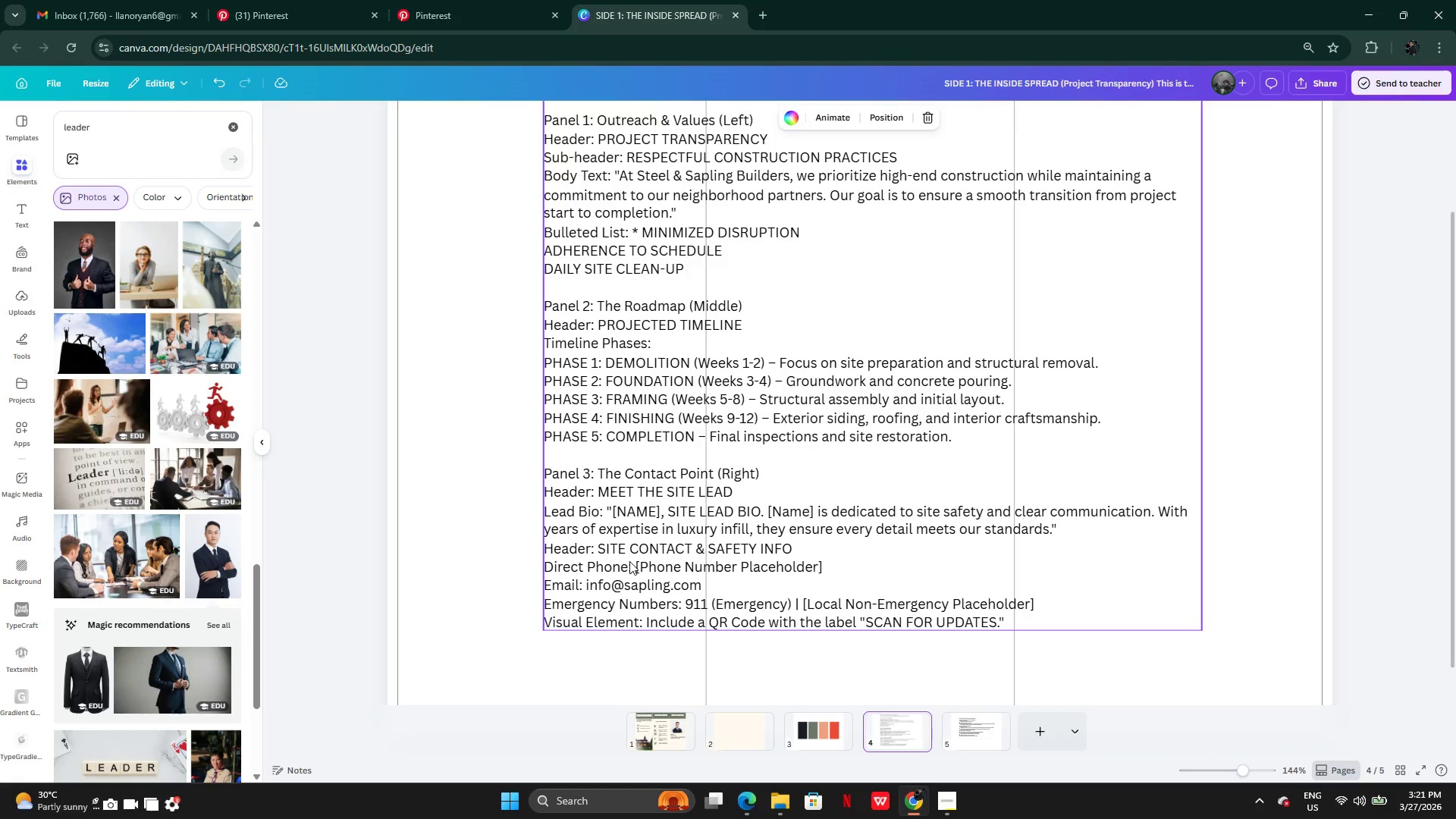 
double_click([629, 561])
 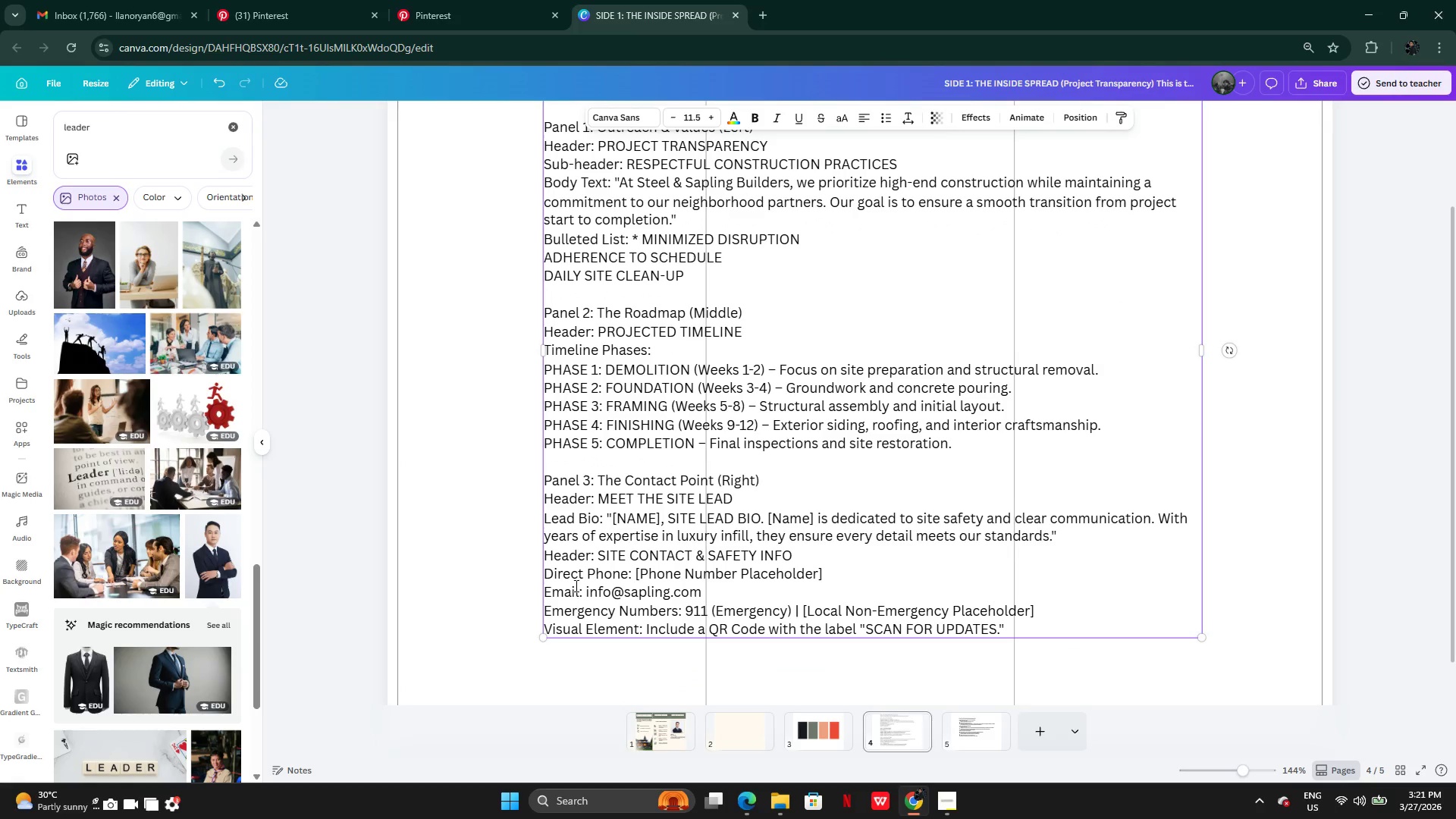 
left_click([604, 563])
 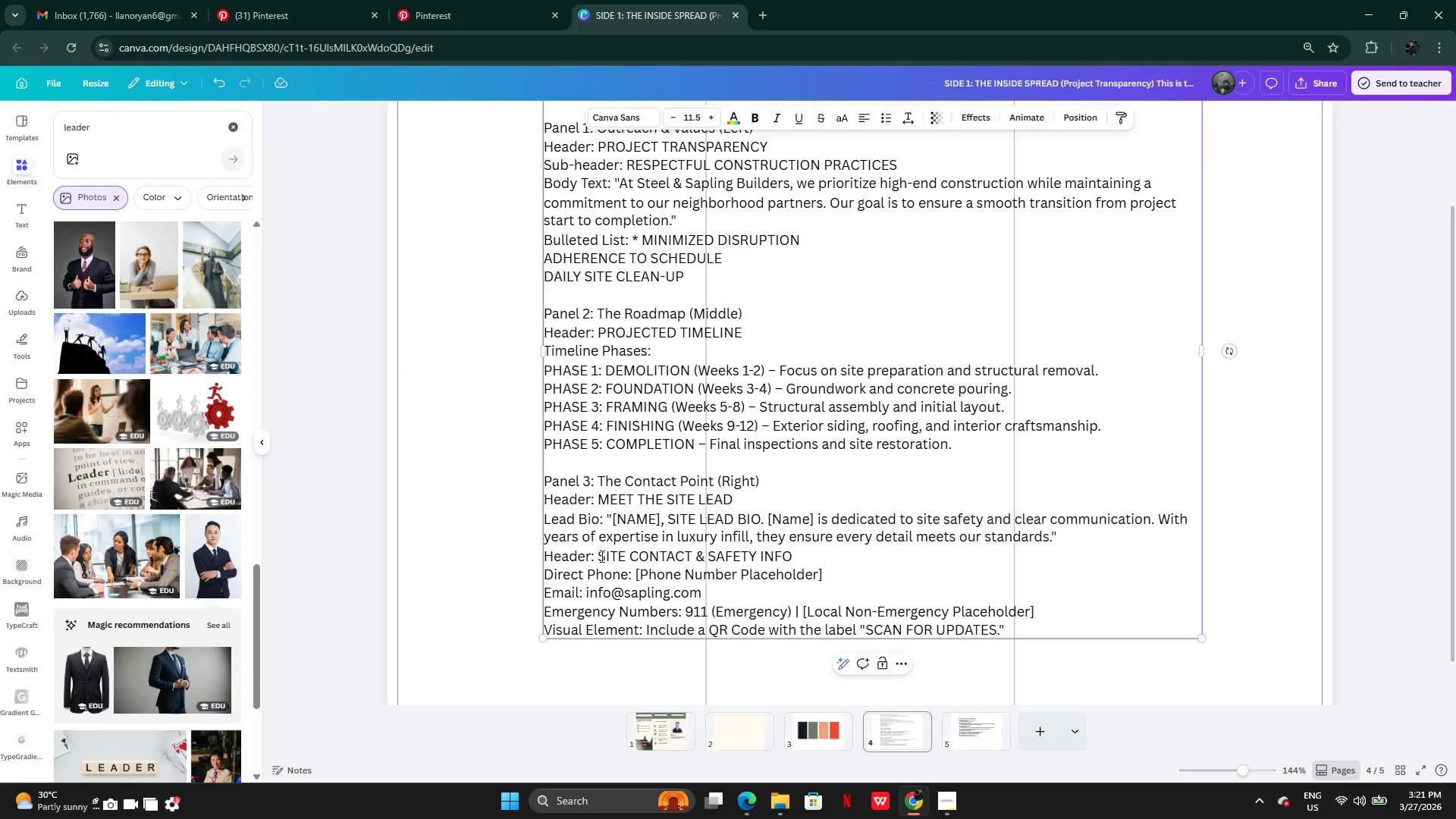 
left_click_drag(start_coordinate=[601, 556], to_coordinate=[818, 555])
 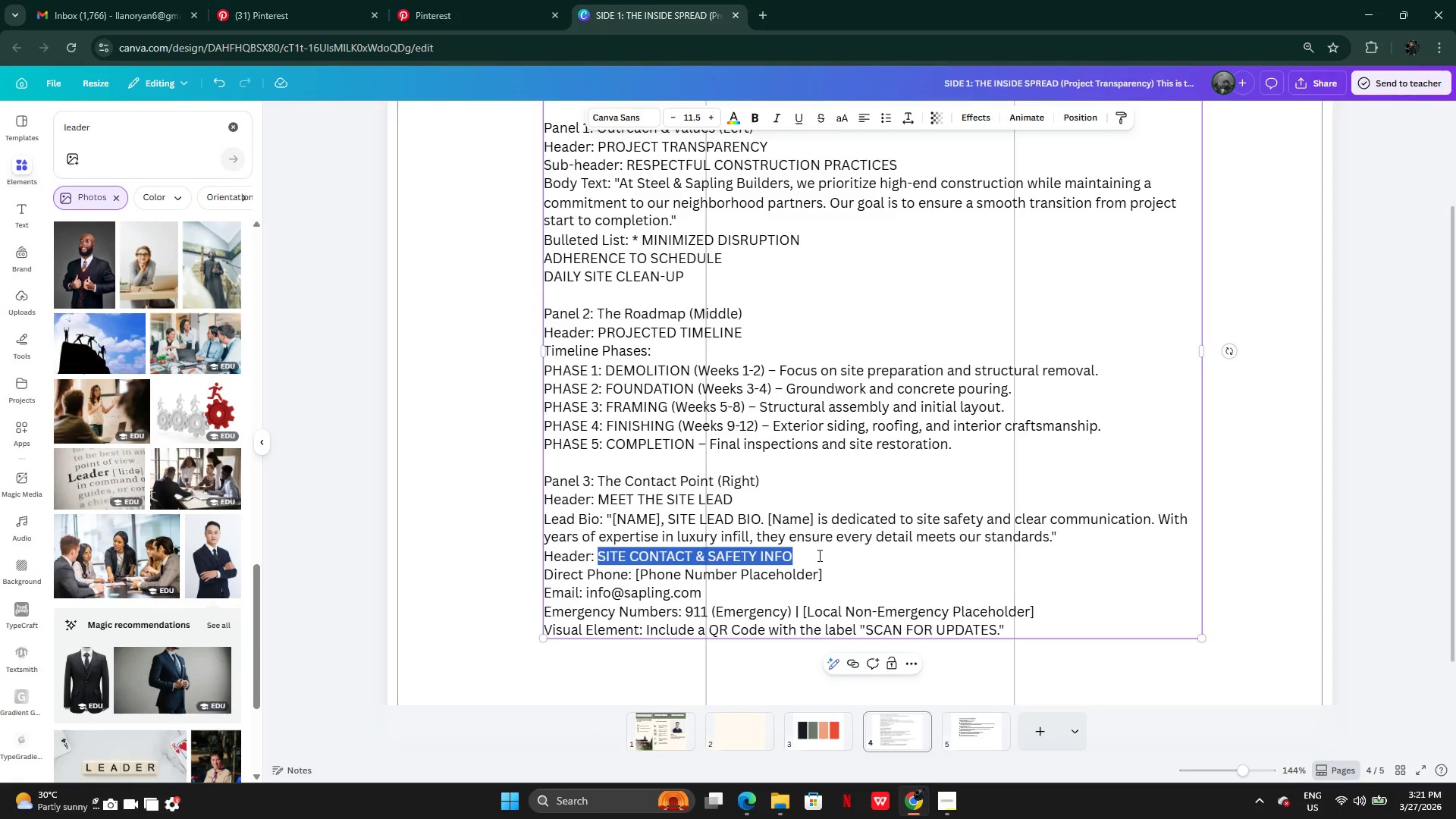 
key(Control+C)
 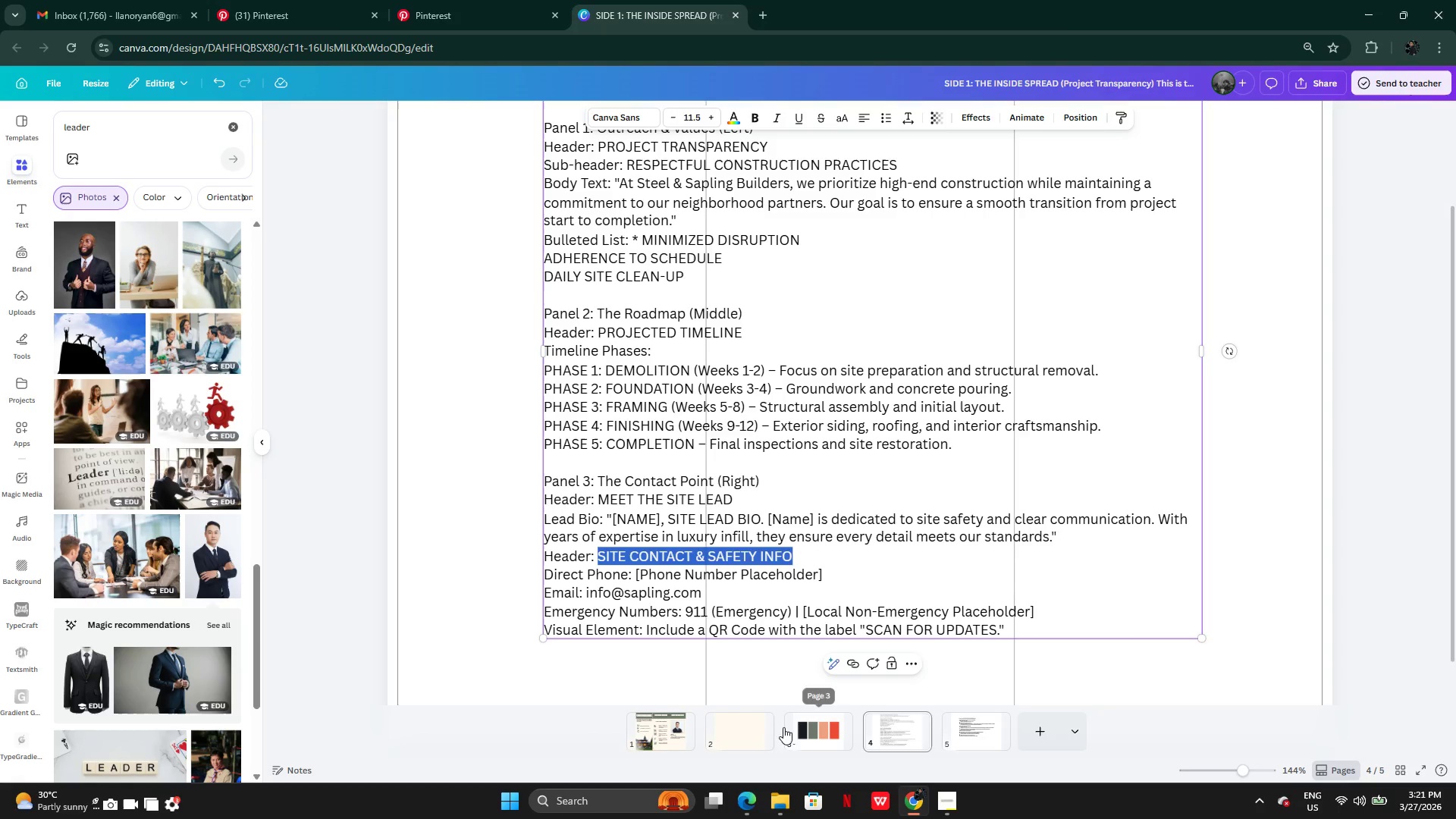 
left_click([684, 727])
 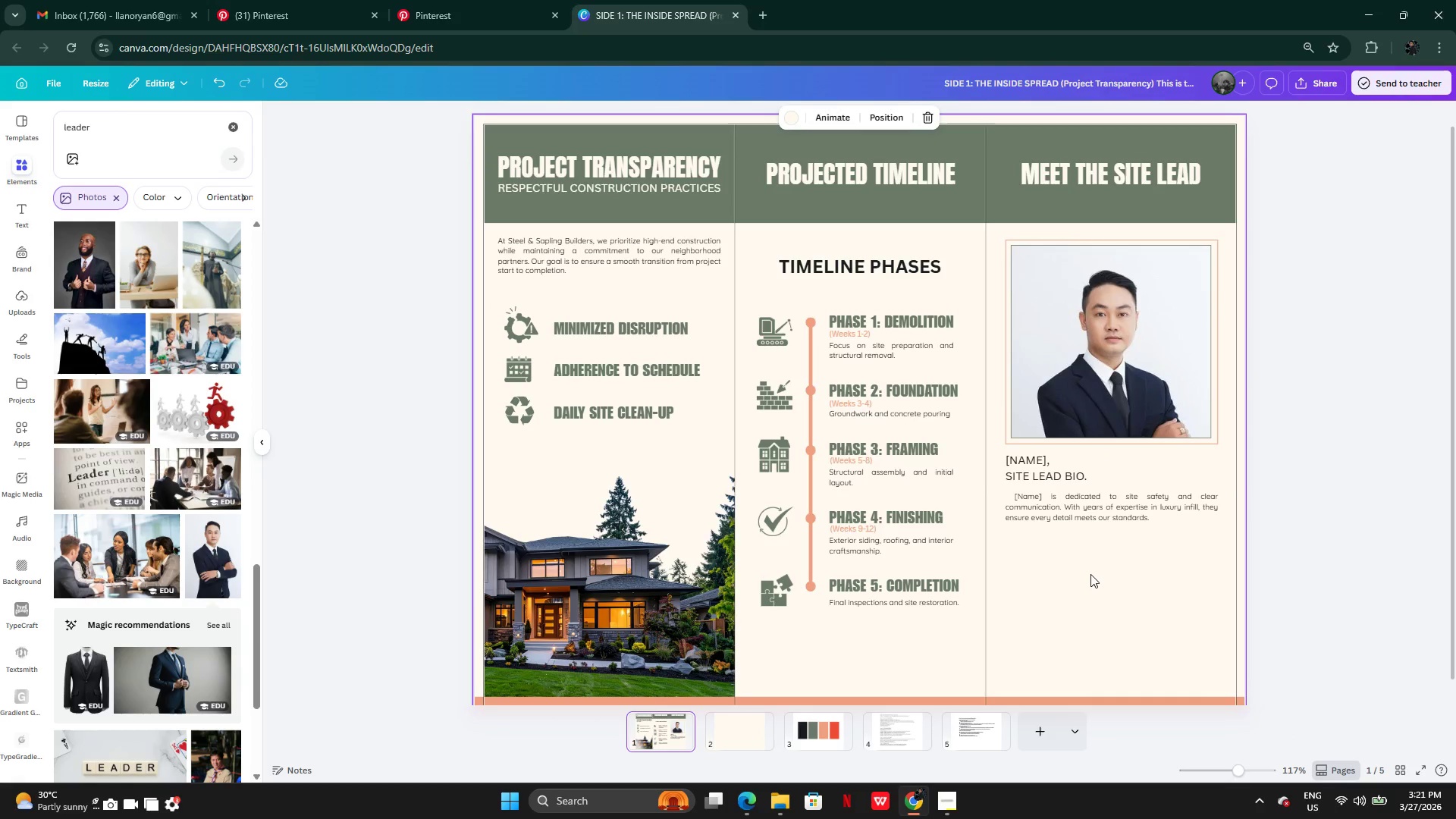 
wait(8.84)
 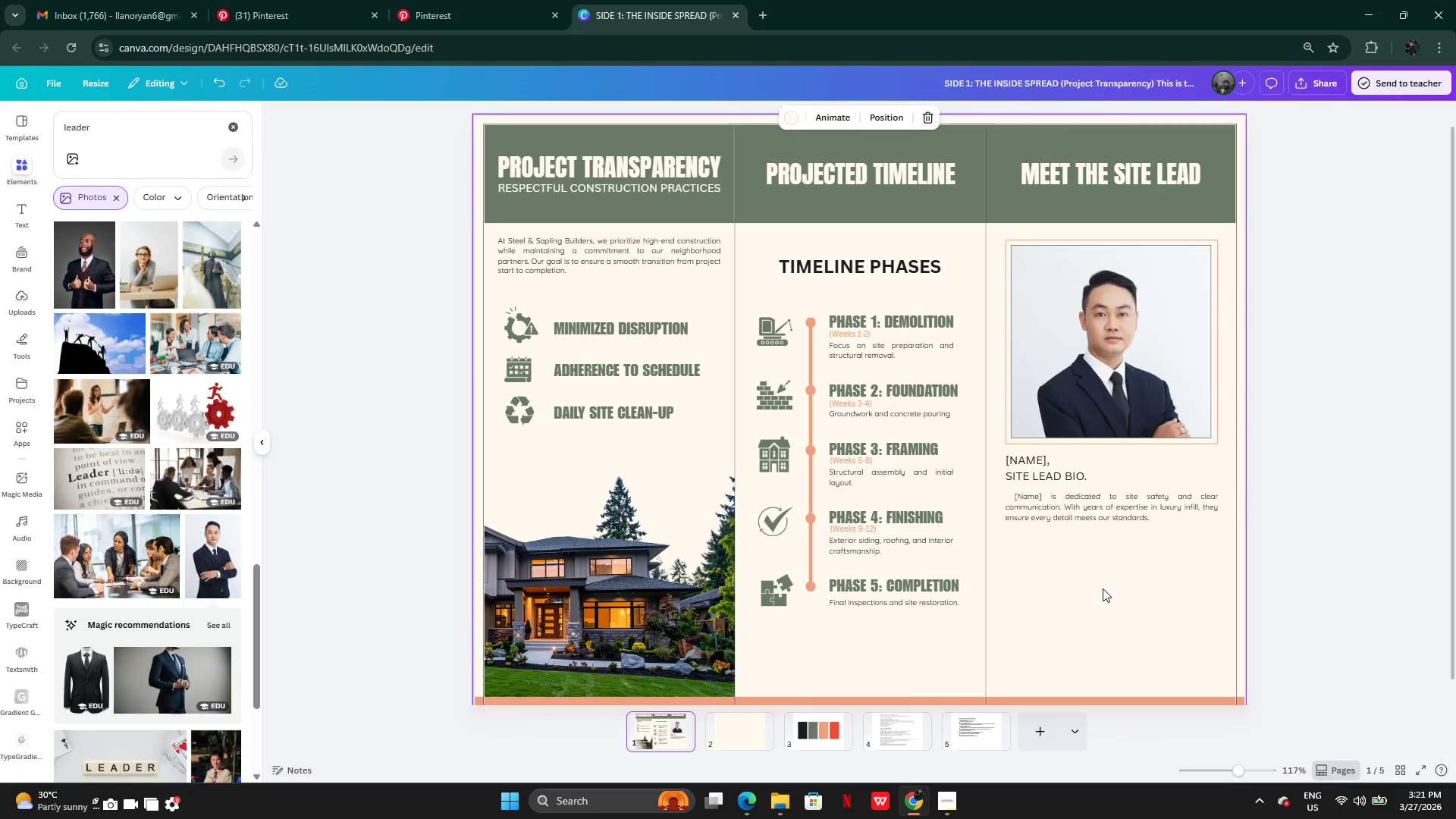 
key(Control+V)
 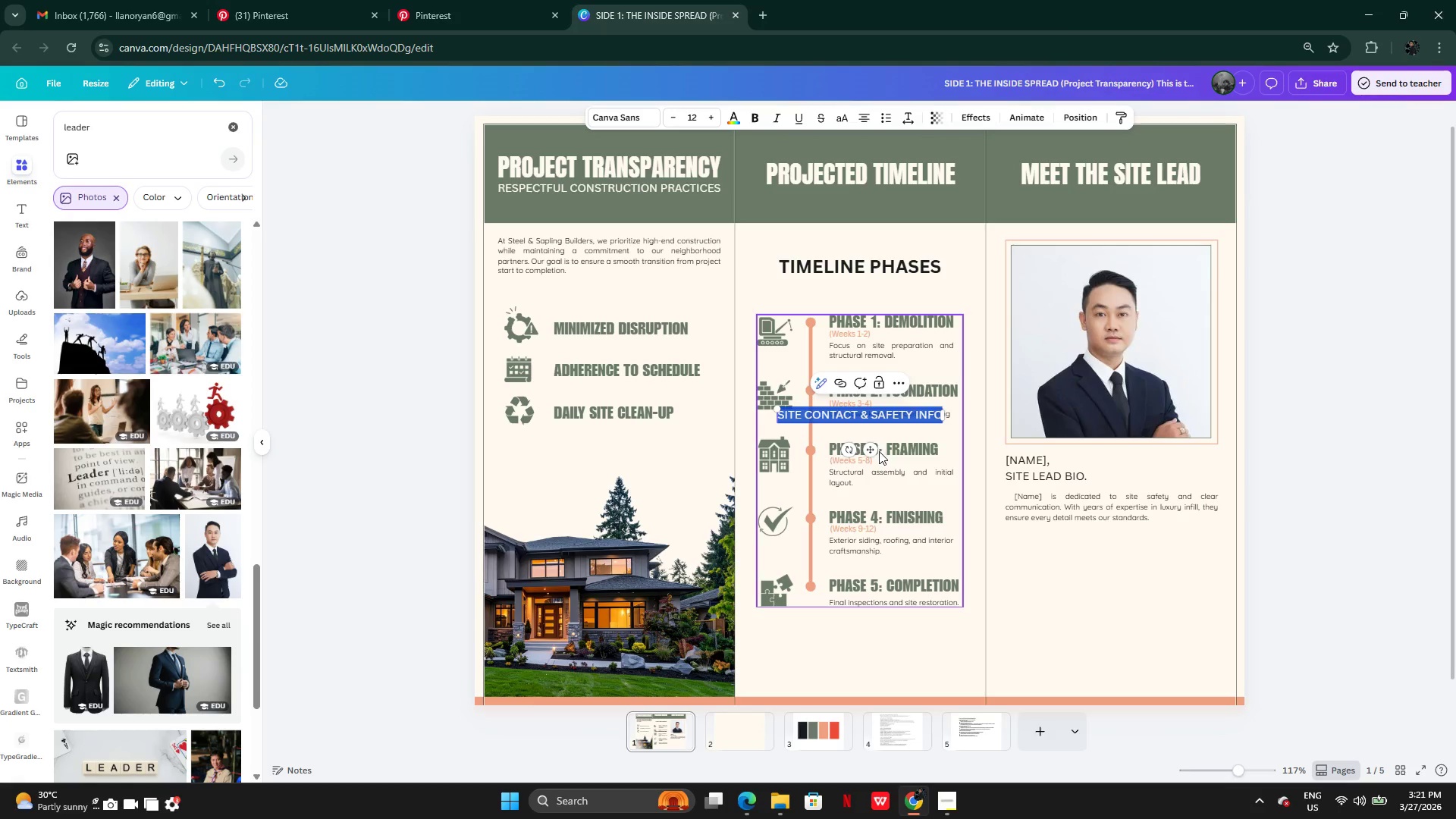 
left_click_drag(start_coordinate=[874, 450], to_coordinate=[1109, 588])
 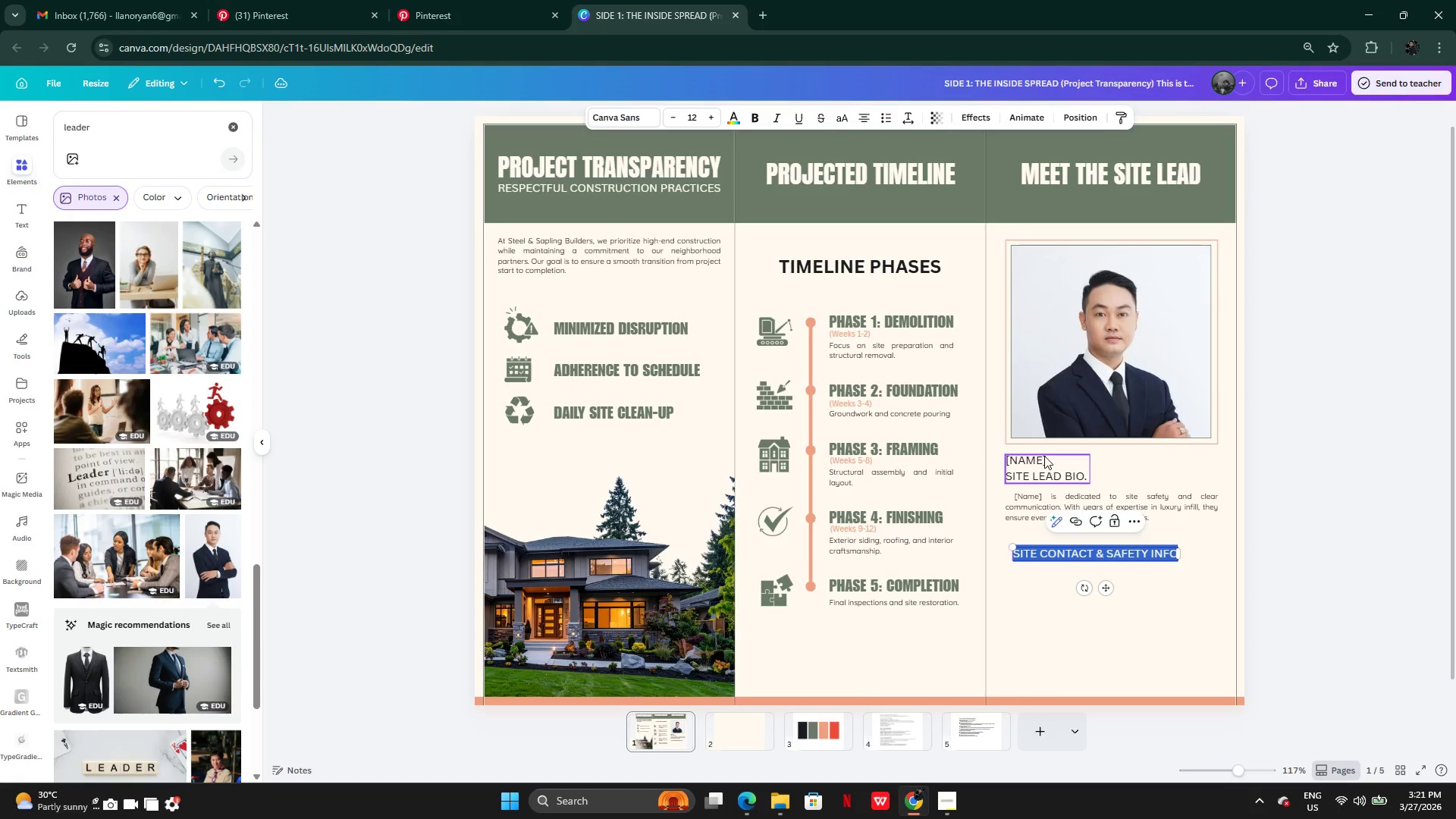 
left_click([1044, 456])
 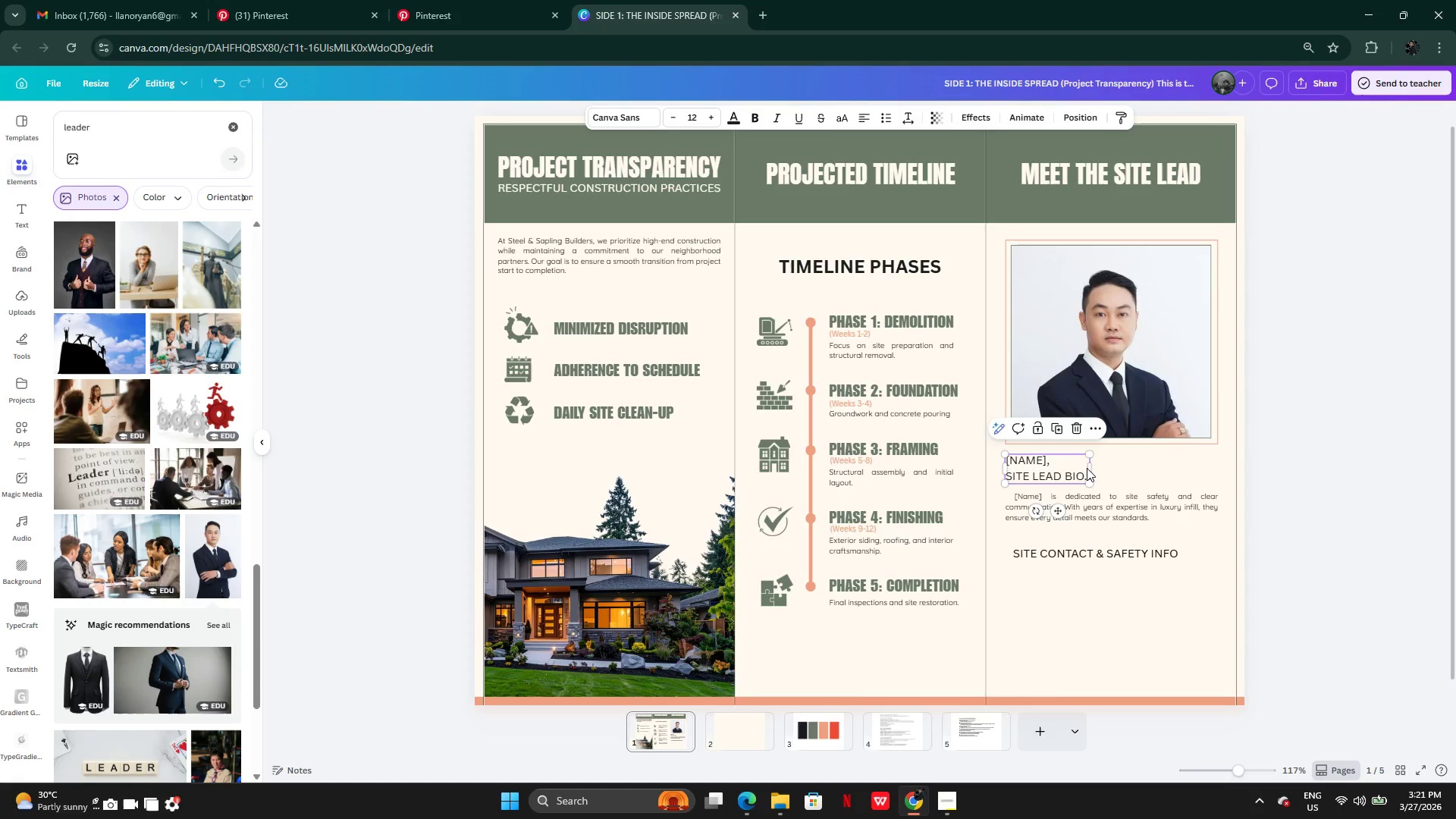 
left_click([1087, 468])
 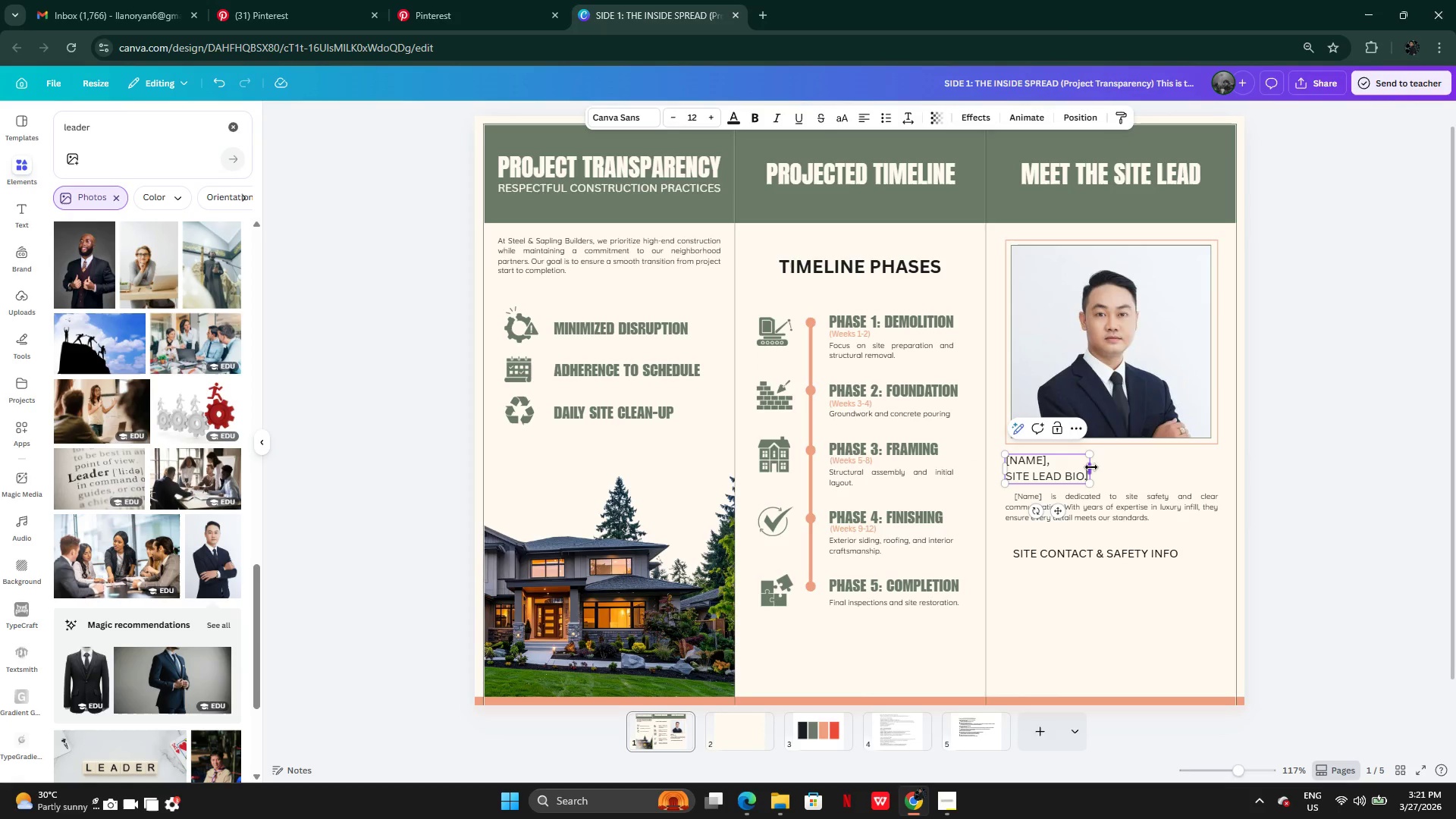 
left_click_drag(start_coordinate=[1091, 467], to_coordinate=[1107, 474])
 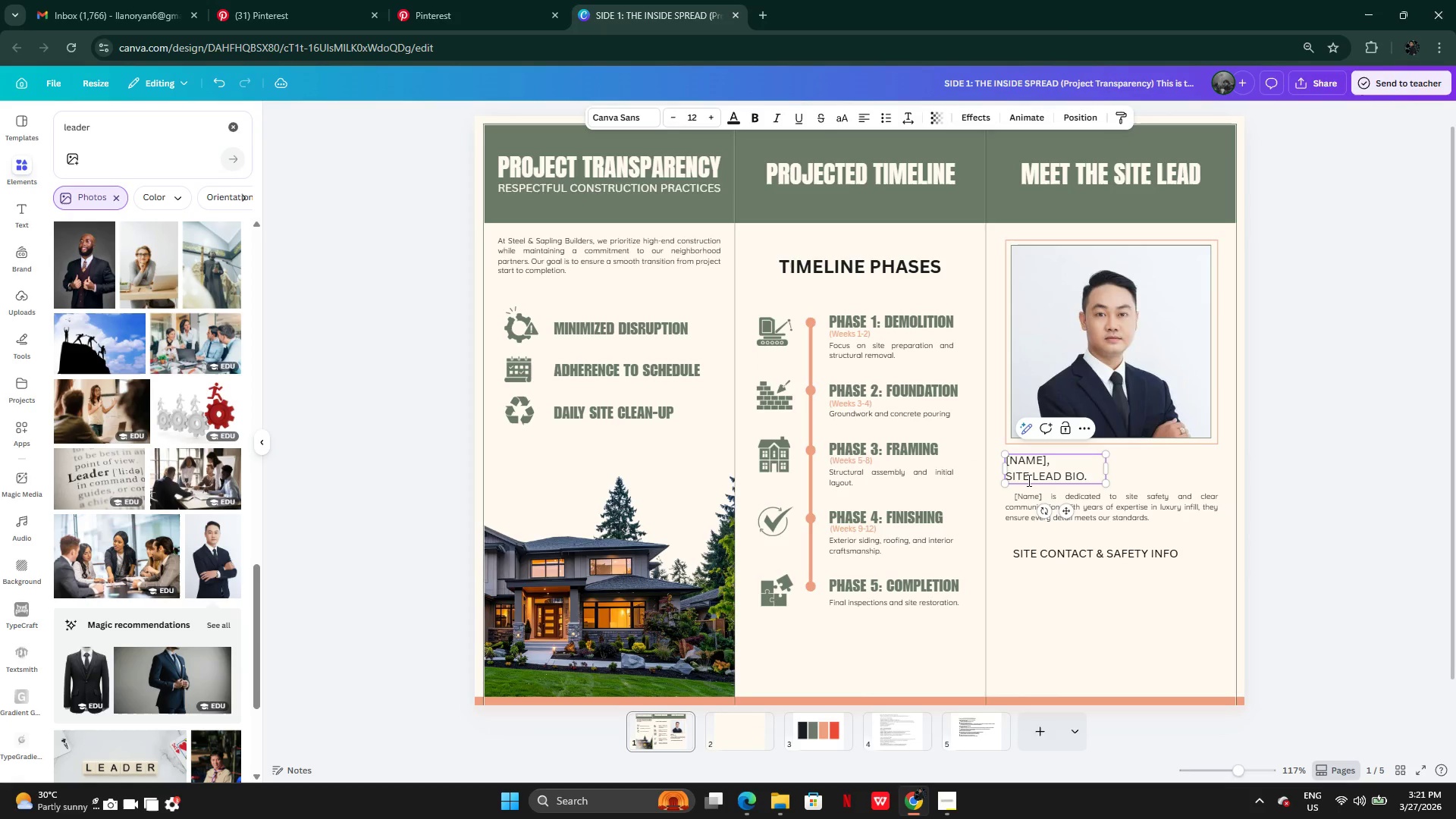 
left_click([1028, 480])
 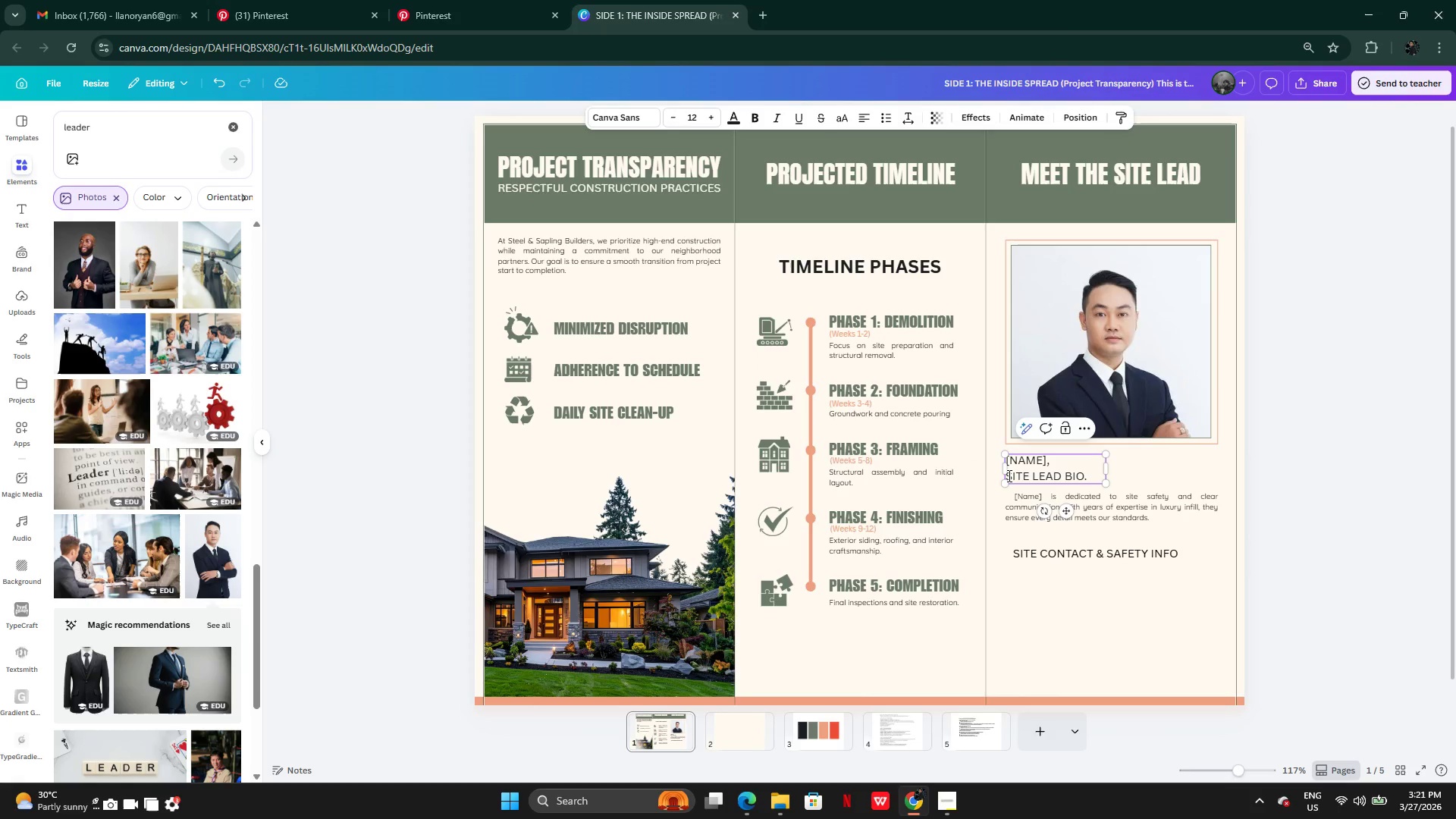 
left_click([1008, 475])
 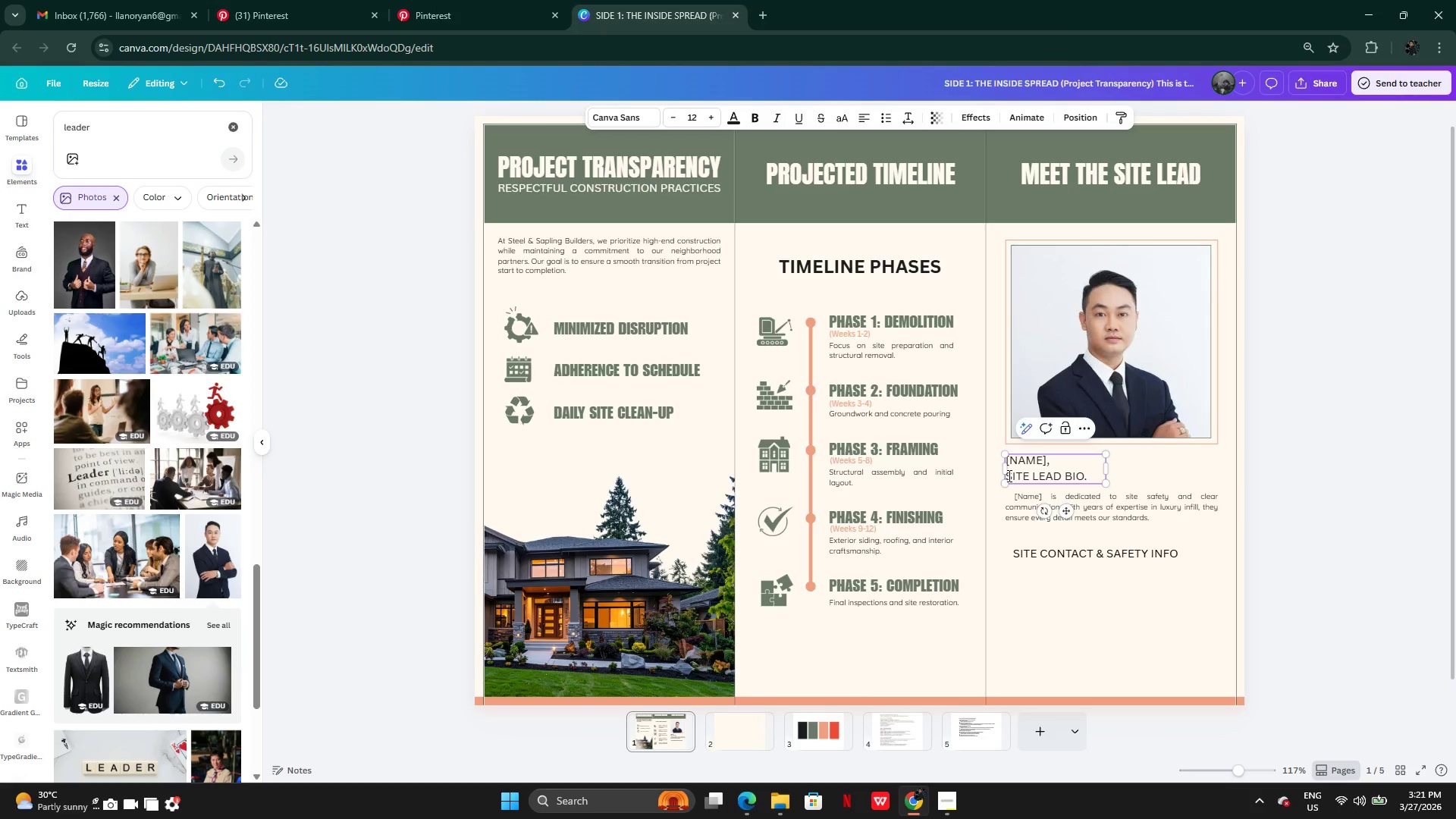 
key(Backspace)
 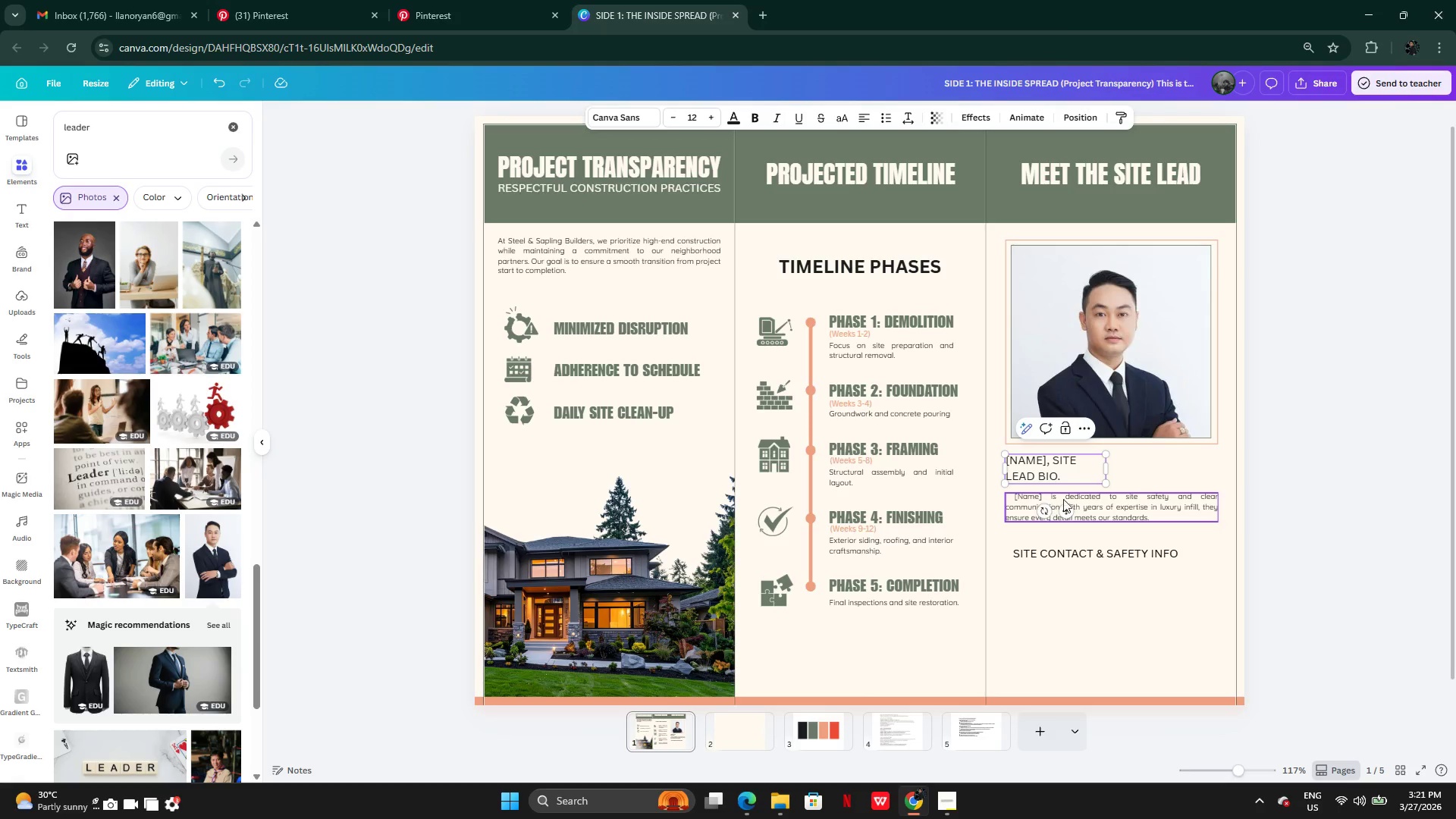 
key(Space)
 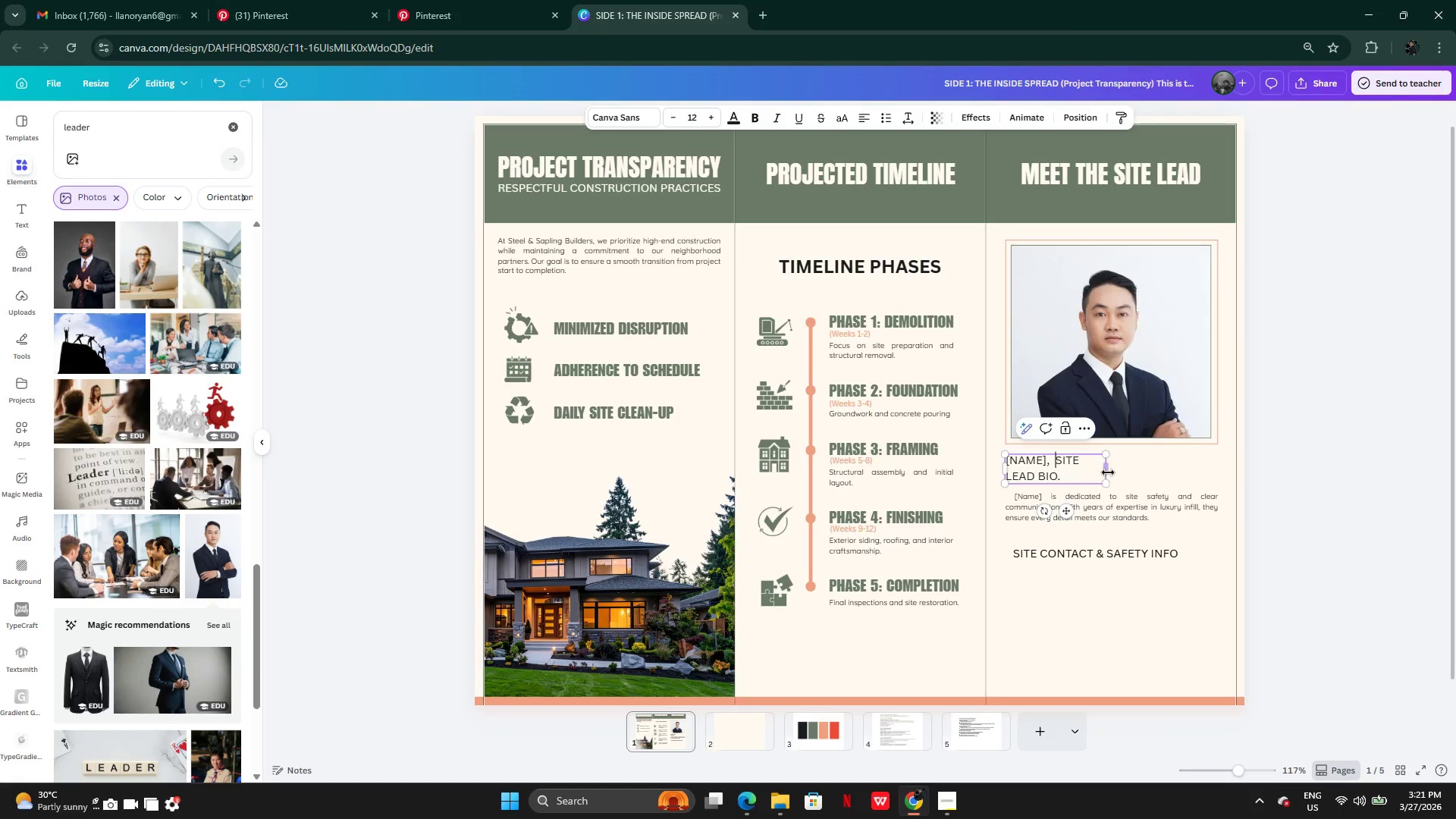 
left_click_drag(start_coordinate=[1109, 472], to_coordinate=[1141, 472])
 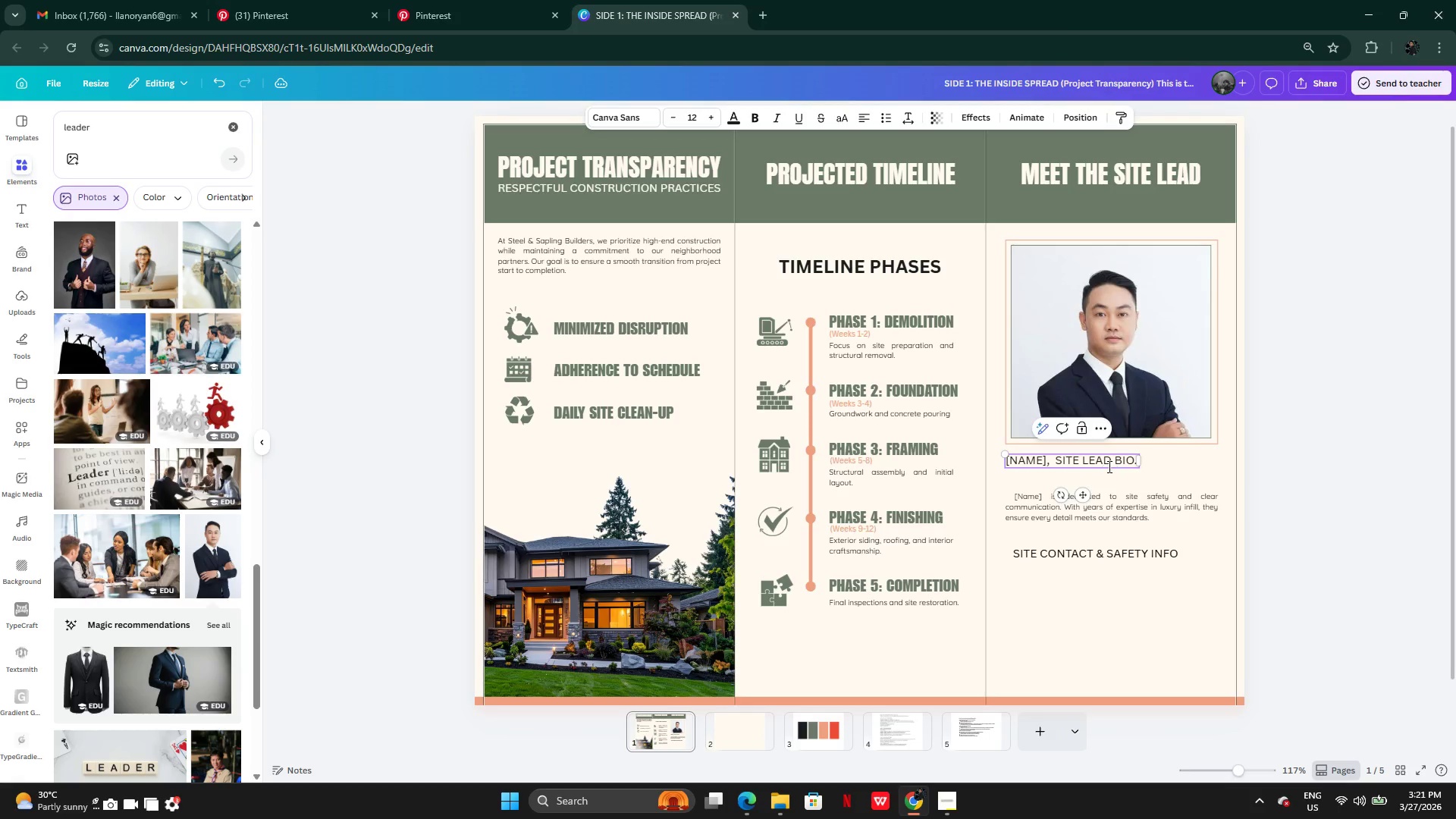 
left_click_drag(start_coordinate=[1107, 466], to_coordinate=[1137, 466])
 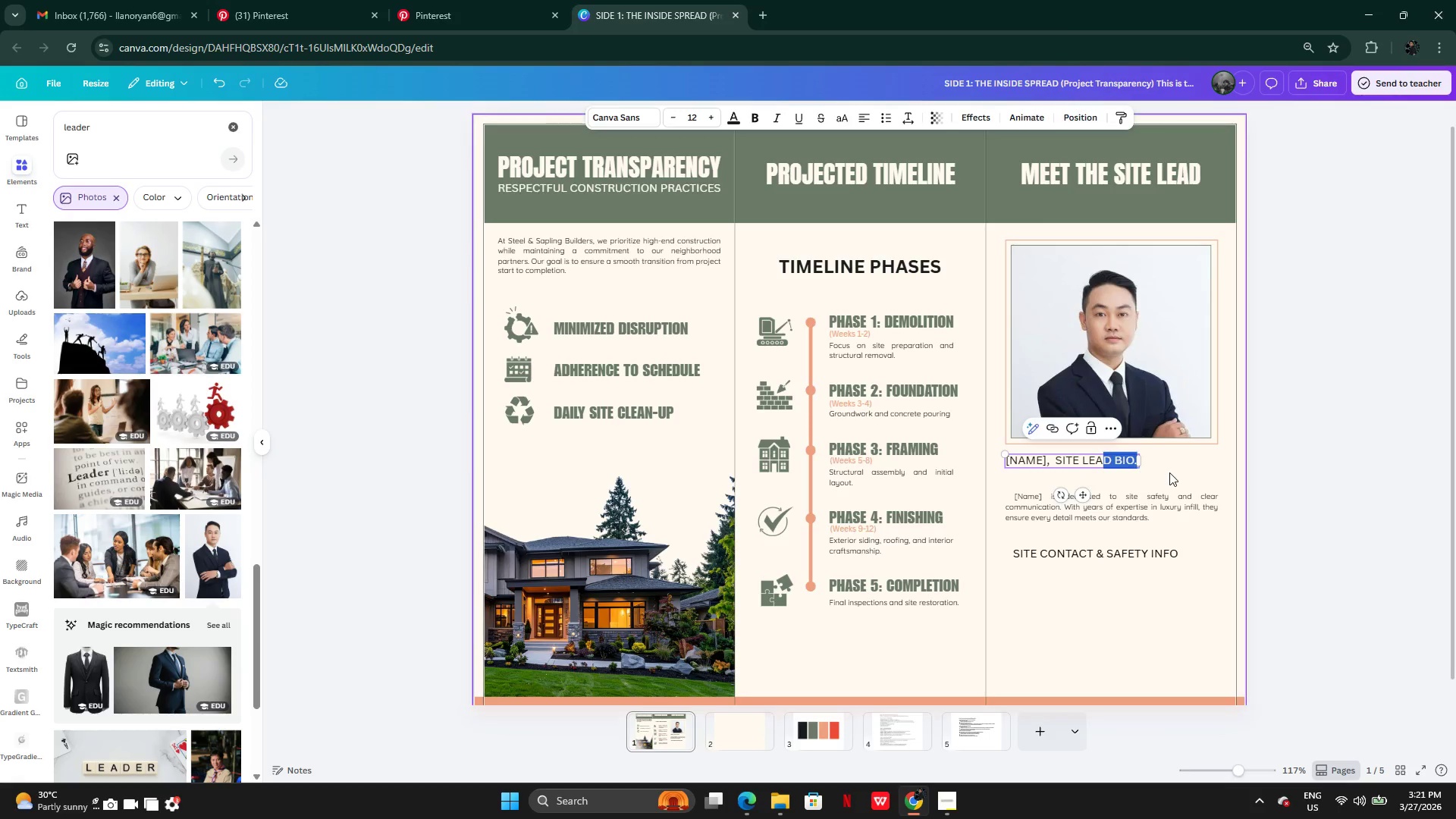 
left_click([1169, 472])
 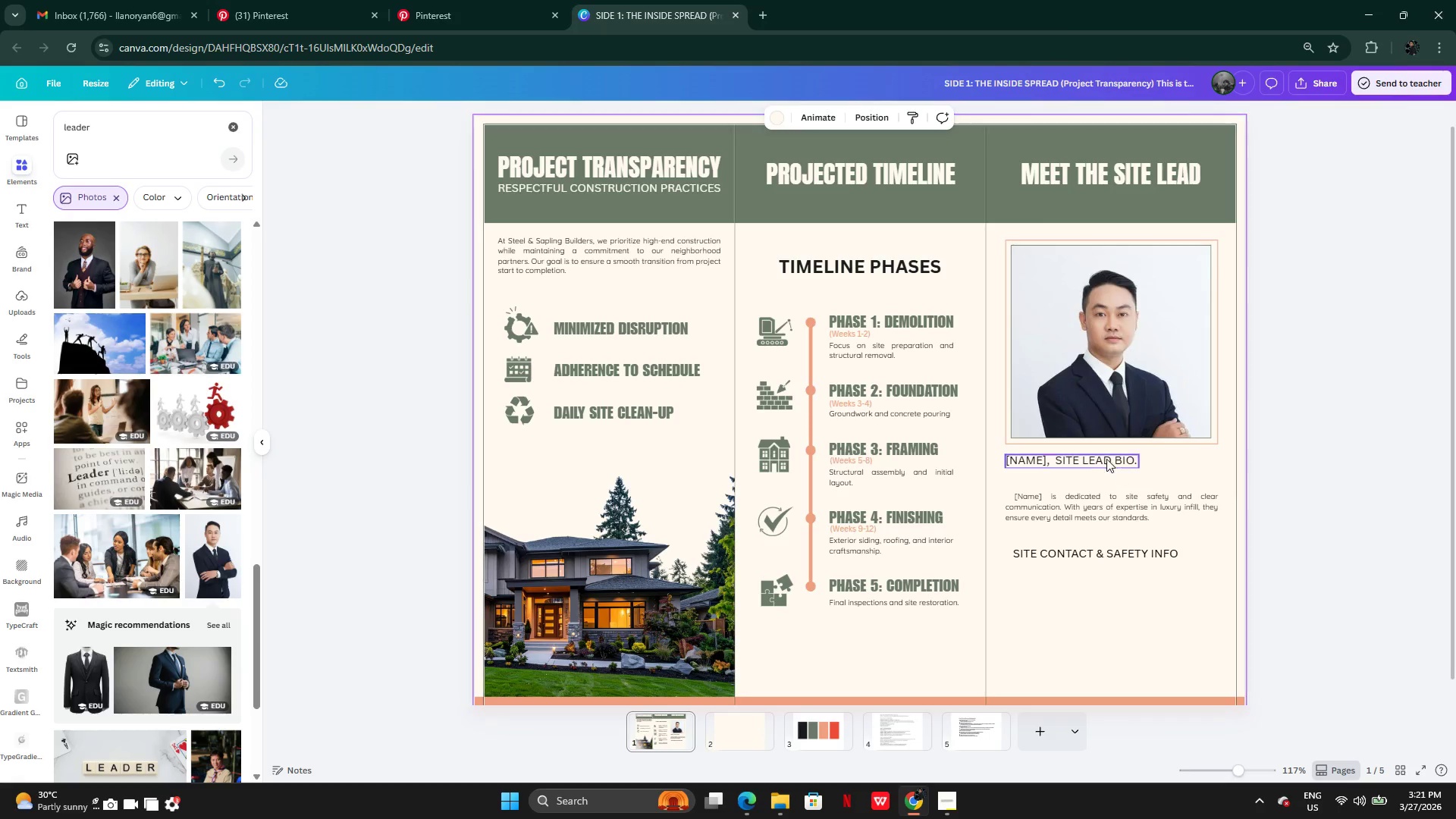 
left_click([1097, 456])
 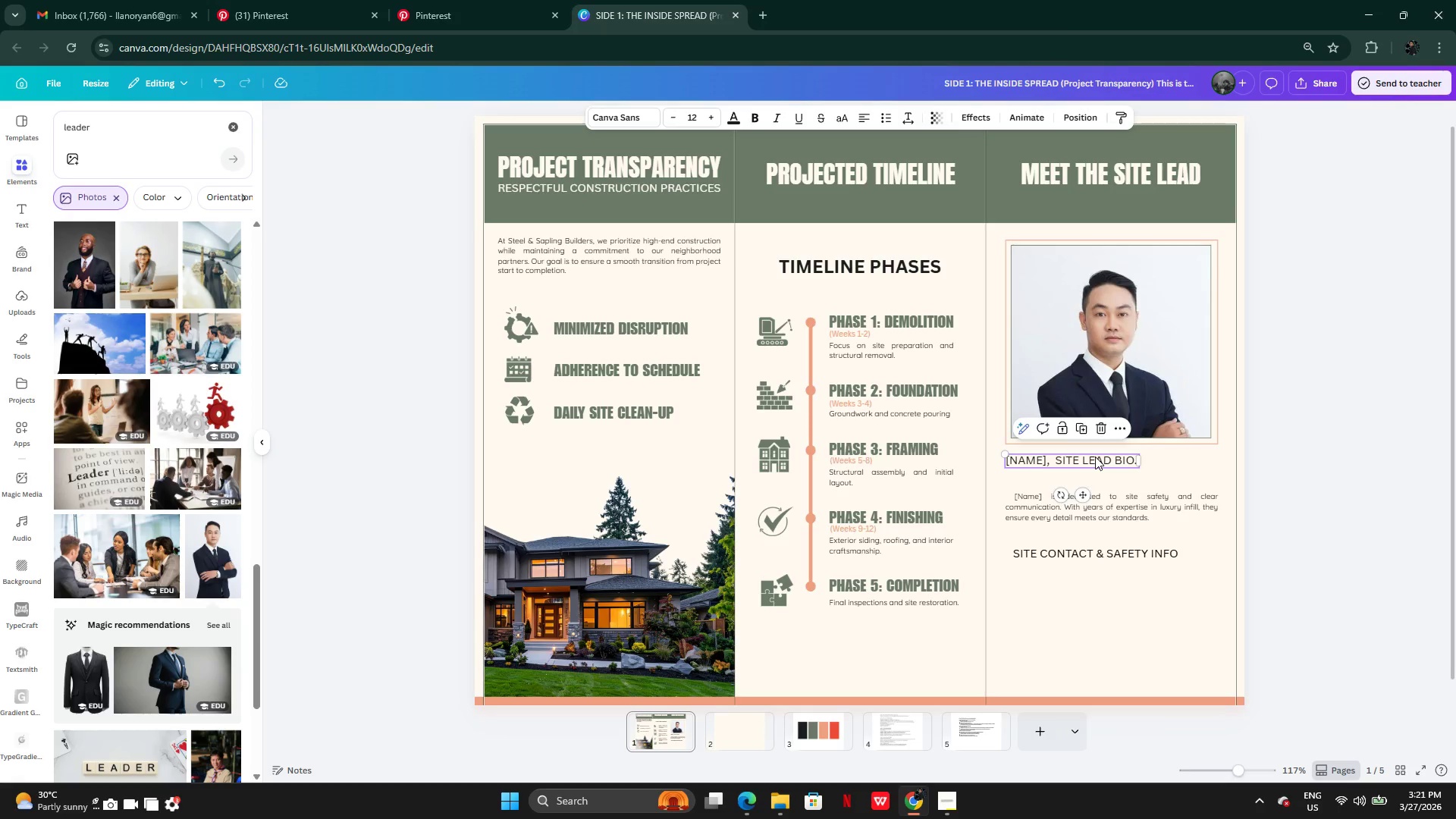 
left_click_drag(start_coordinate=[1095, 457], to_coordinate=[1131, 460])
 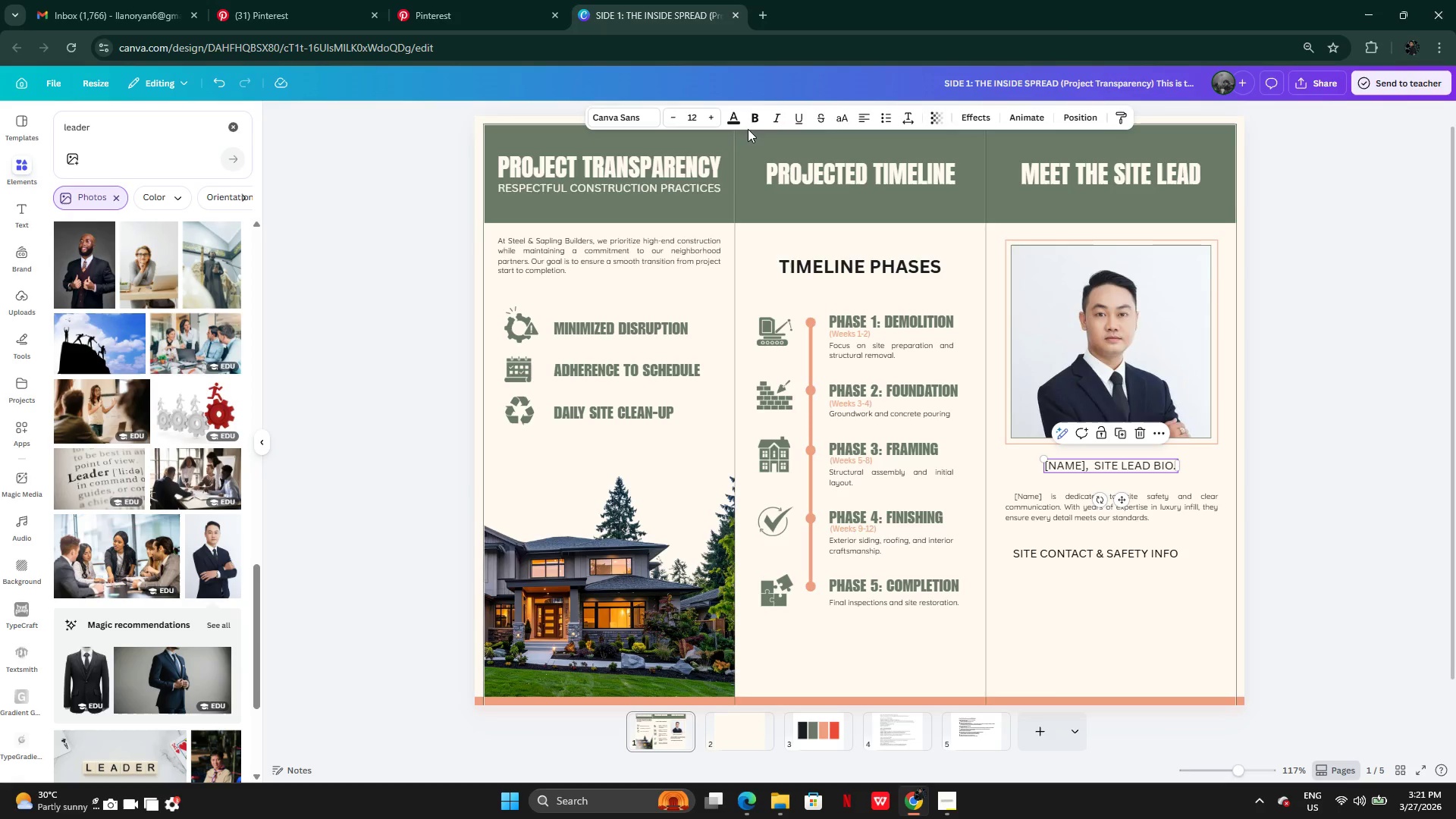 
left_click([752, 121])
 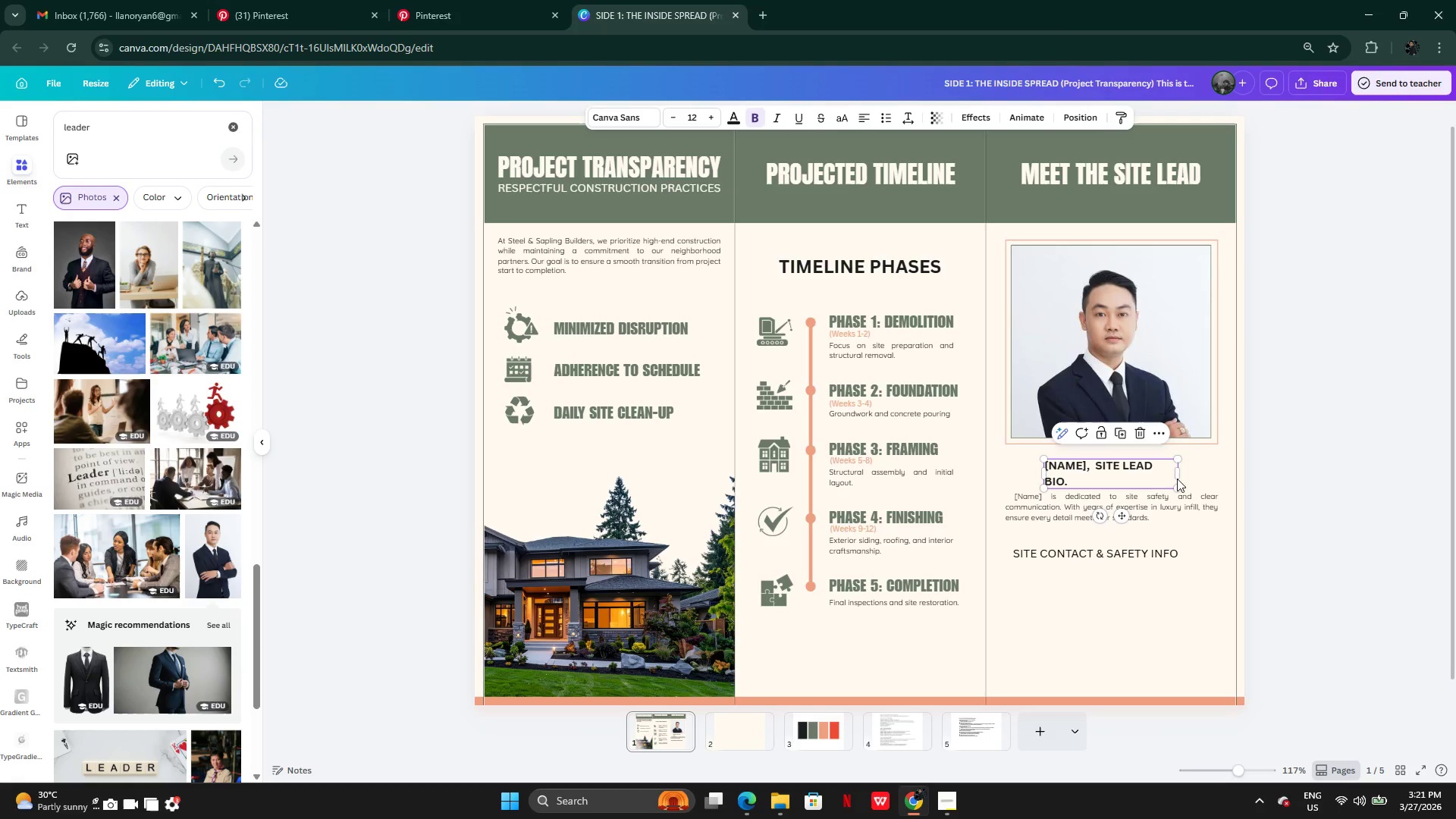 
left_click_drag(start_coordinate=[1179, 477], to_coordinate=[1185, 475])
 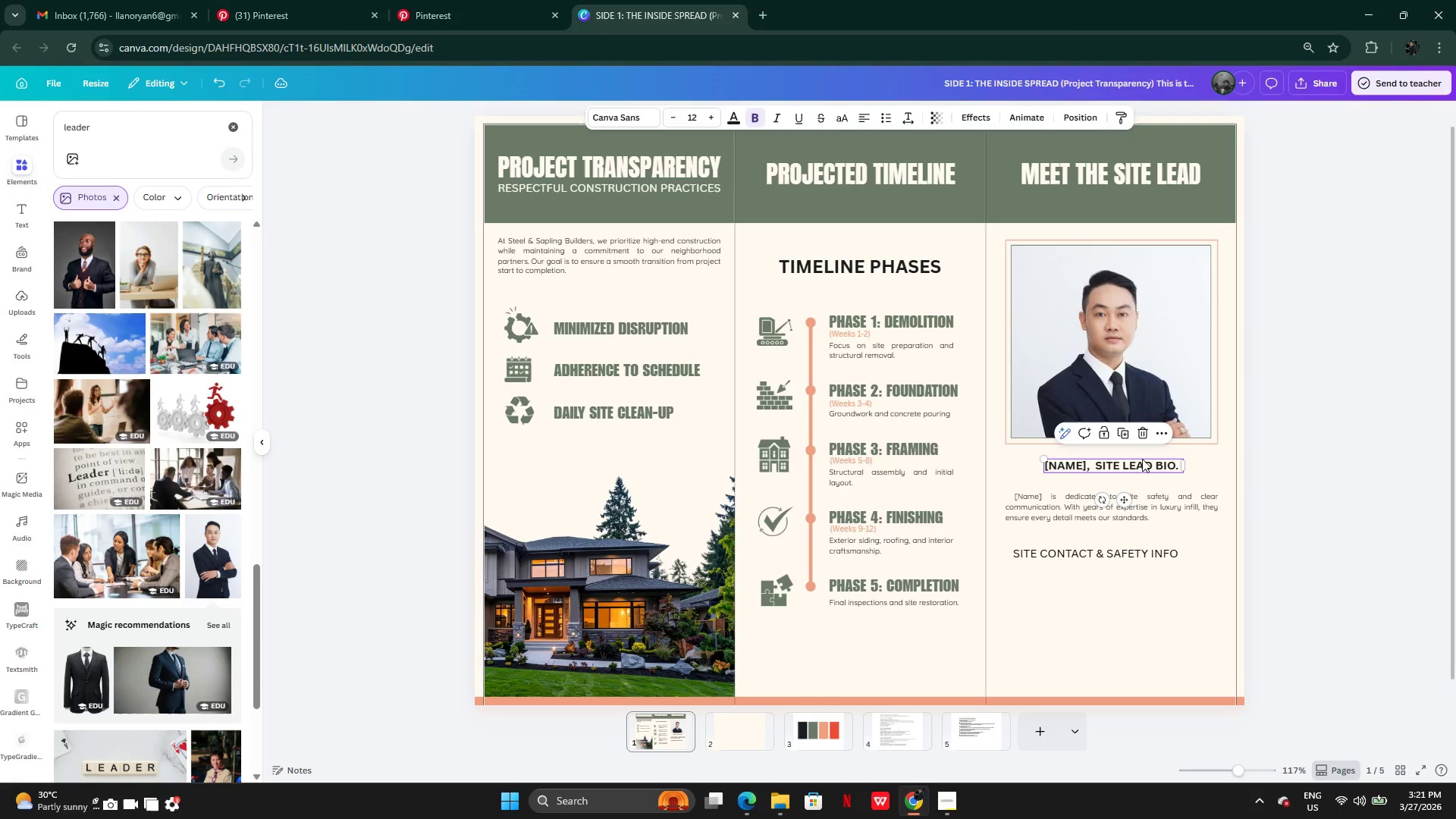 
left_click([1142, 459])
 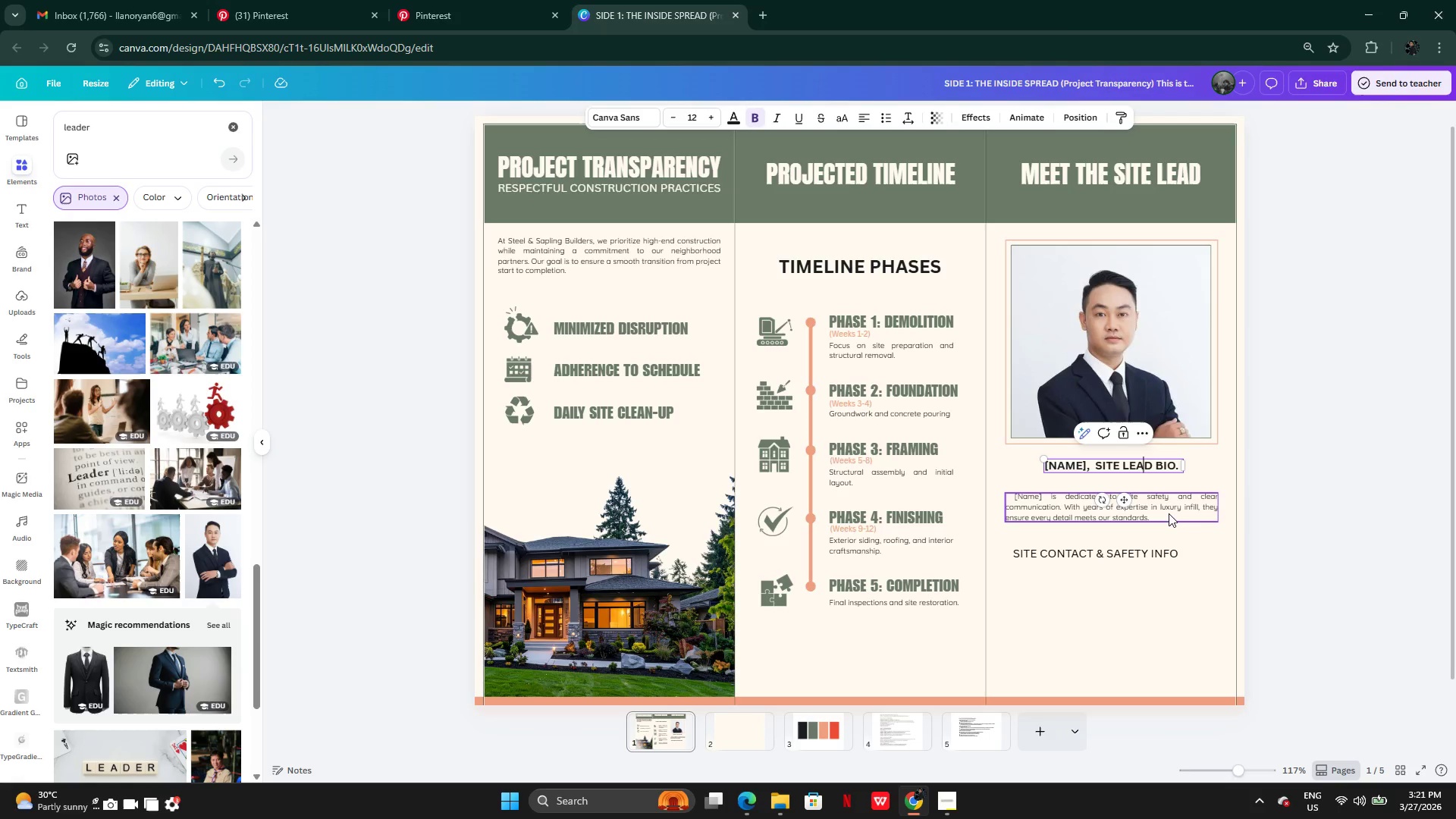 
left_click([1169, 515])
 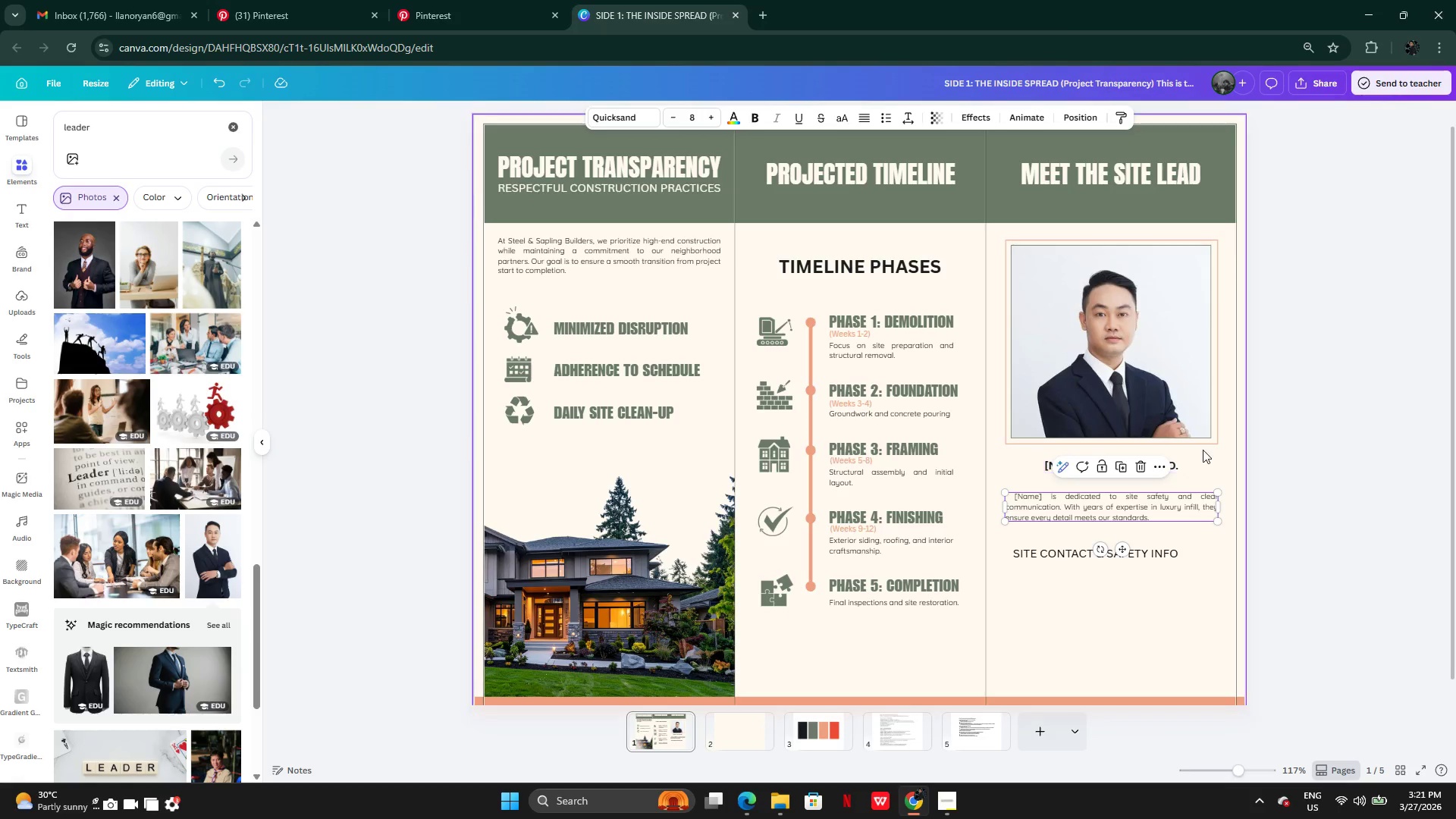 
left_click([1203, 450])
 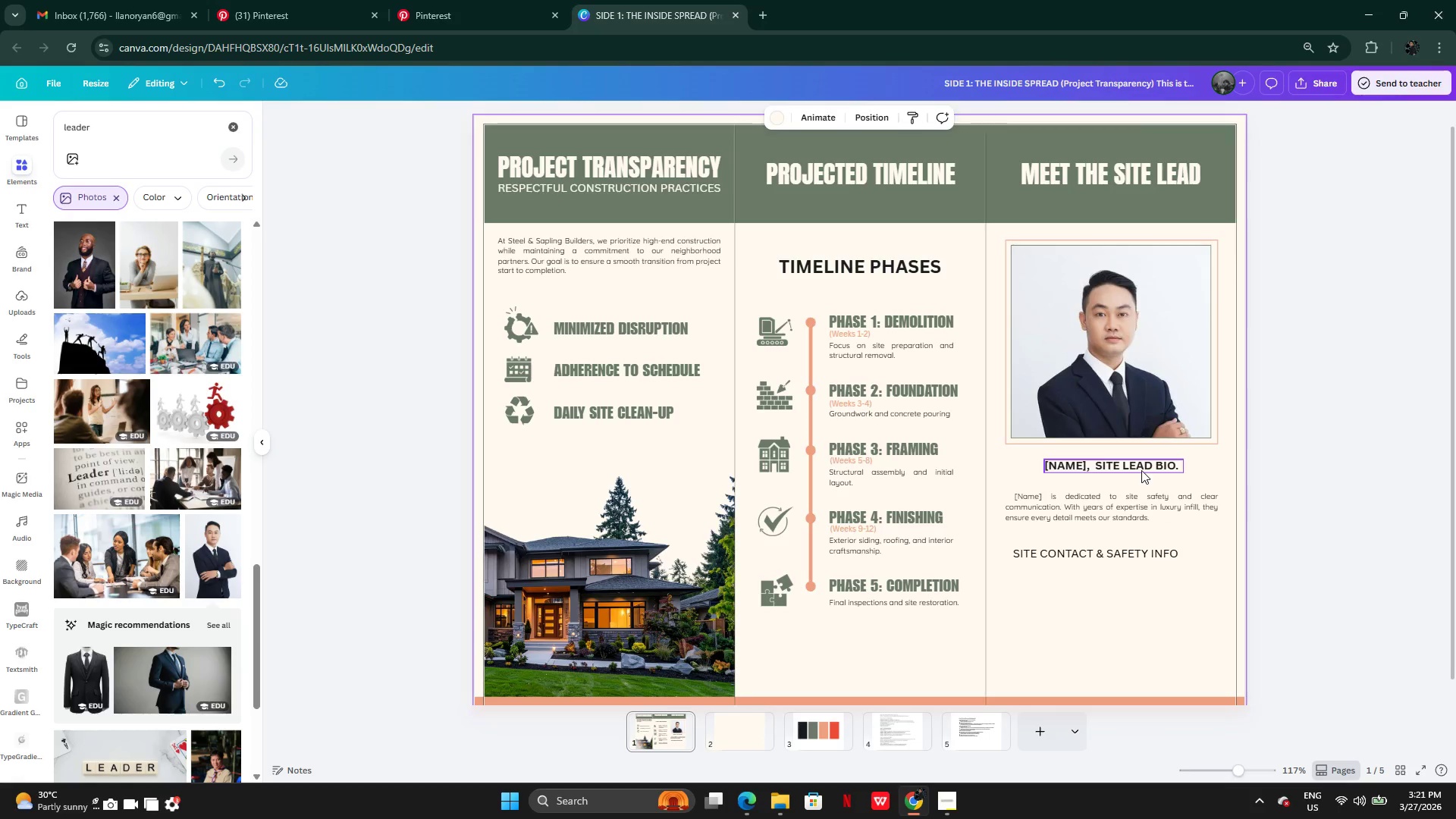 
left_click_drag(start_coordinate=[1142, 466], to_coordinate=[1138, 465])
 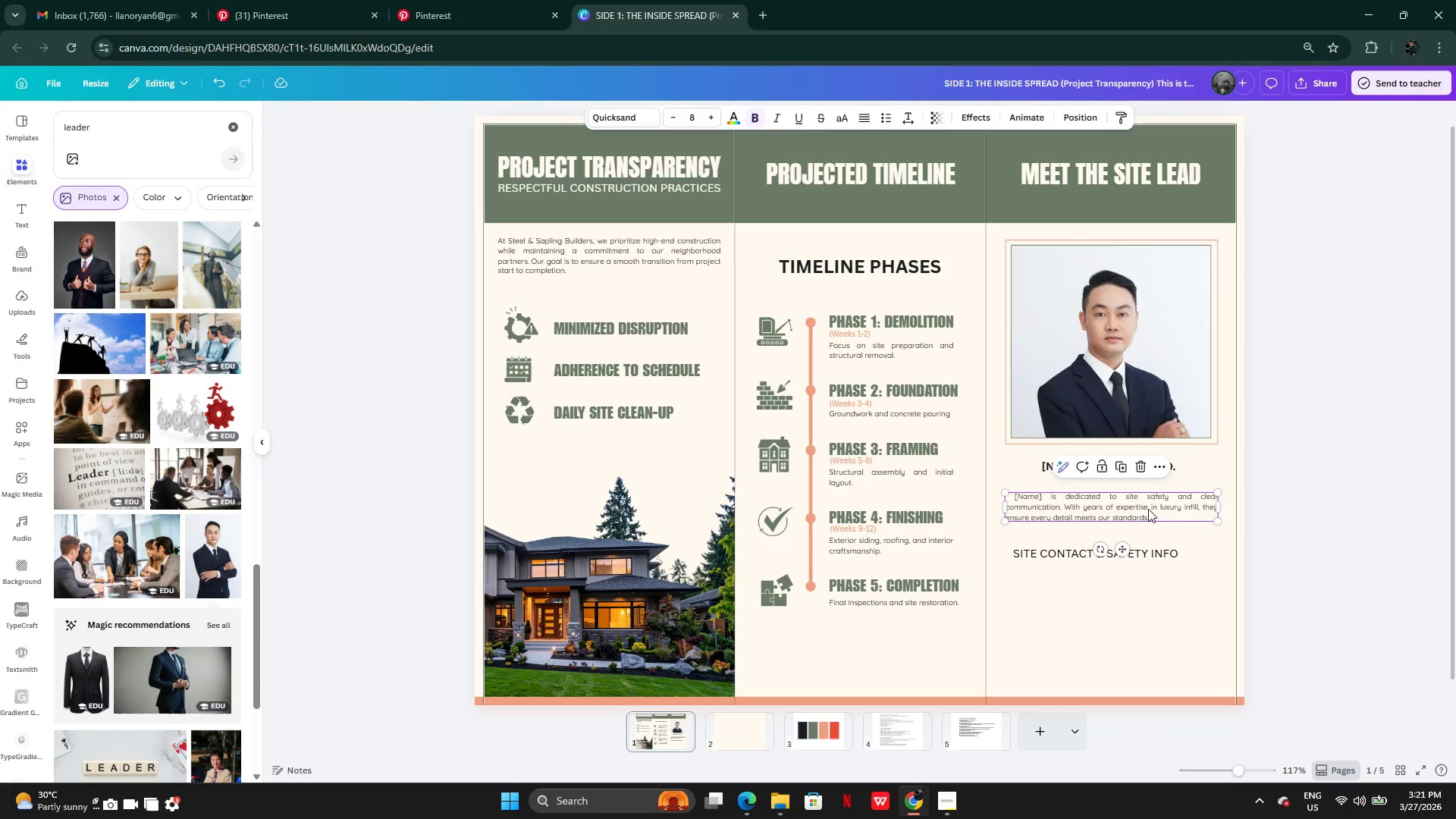 
left_click([1148, 509])
 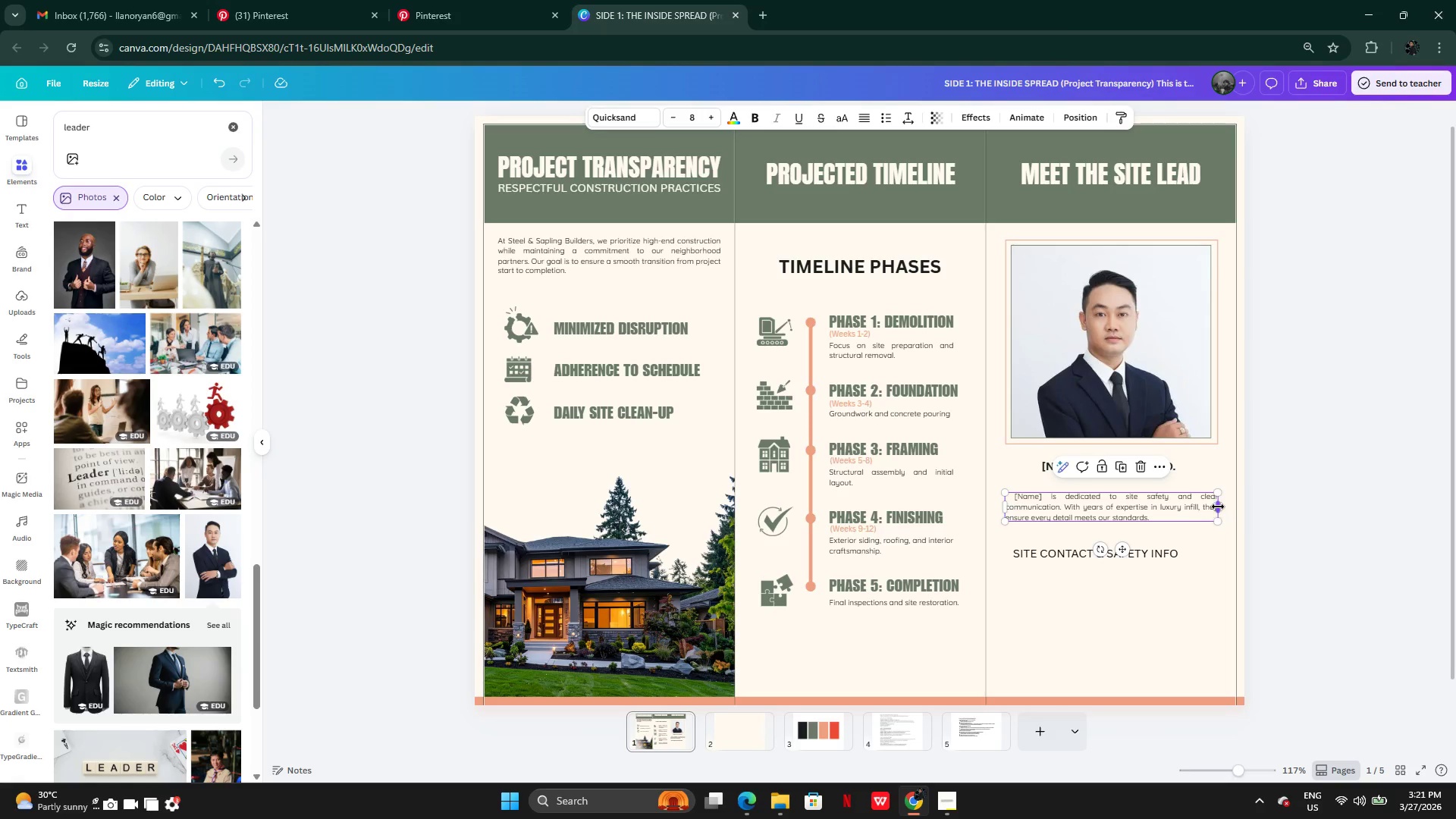 
left_click_drag(start_coordinate=[1218, 507], to_coordinate=[1209, 506])
 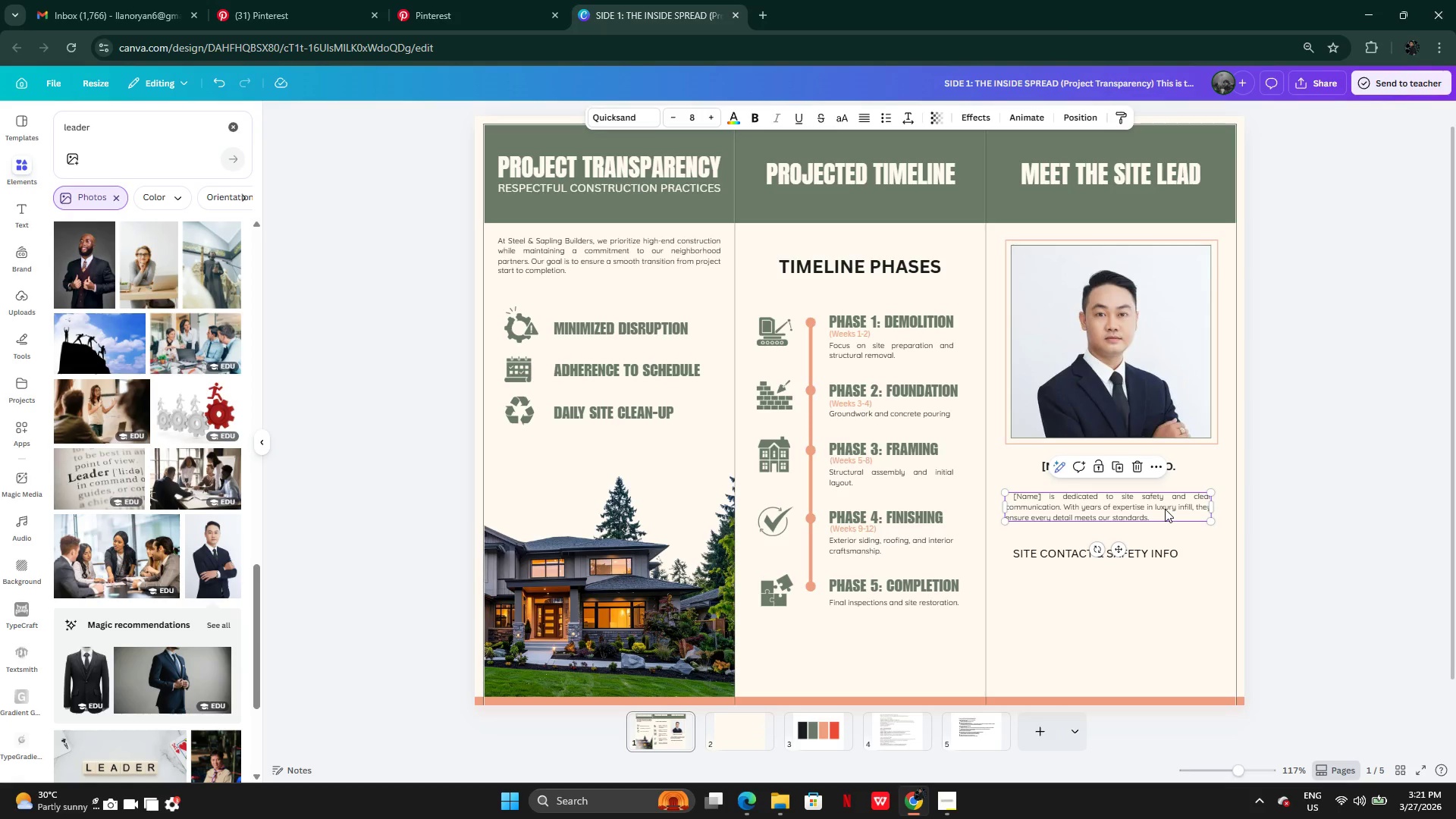 
left_click_drag(start_coordinate=[1165, 509], to_coordinate=[1164, 504])
 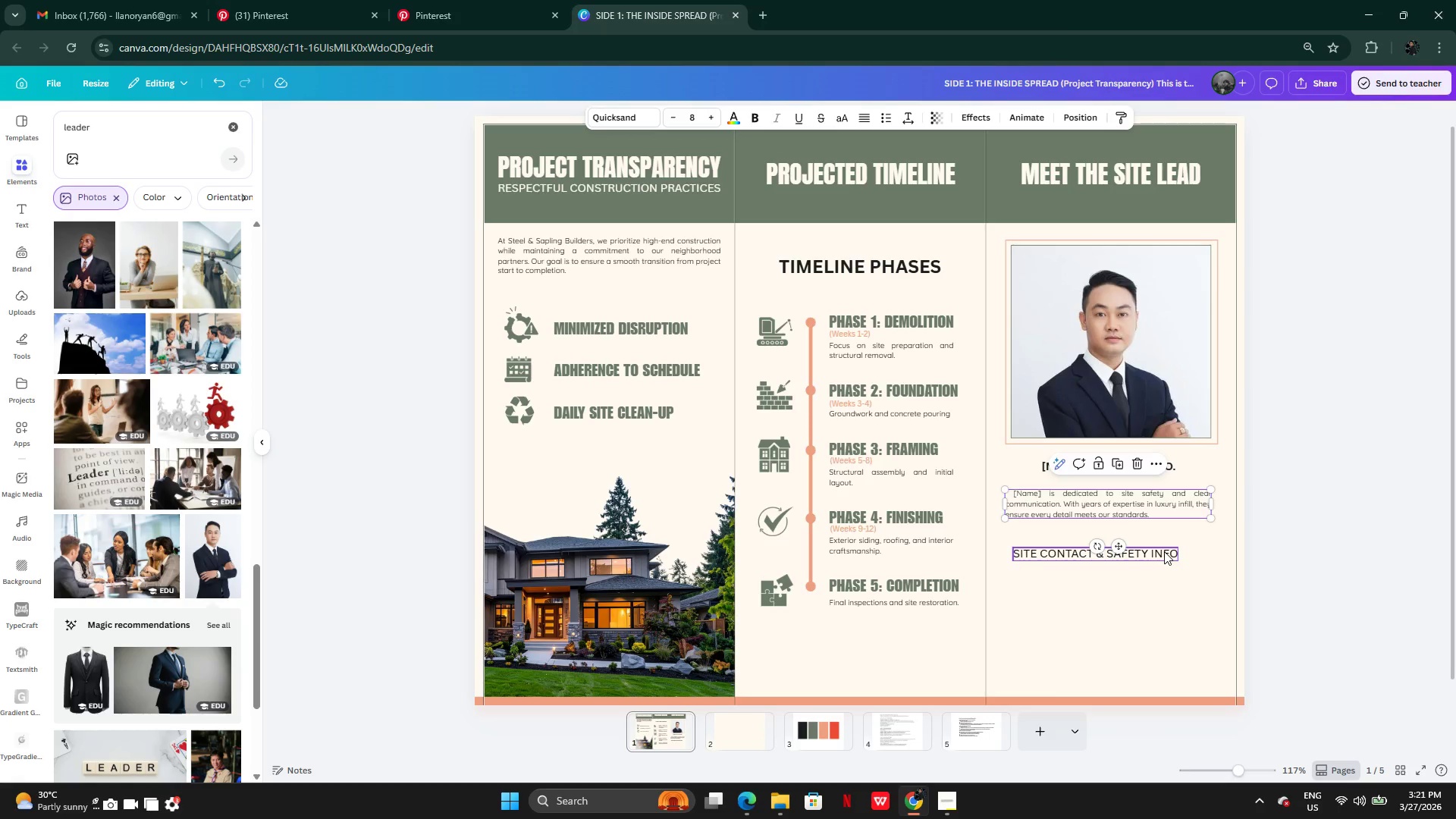 
left_click([1164, 551])
 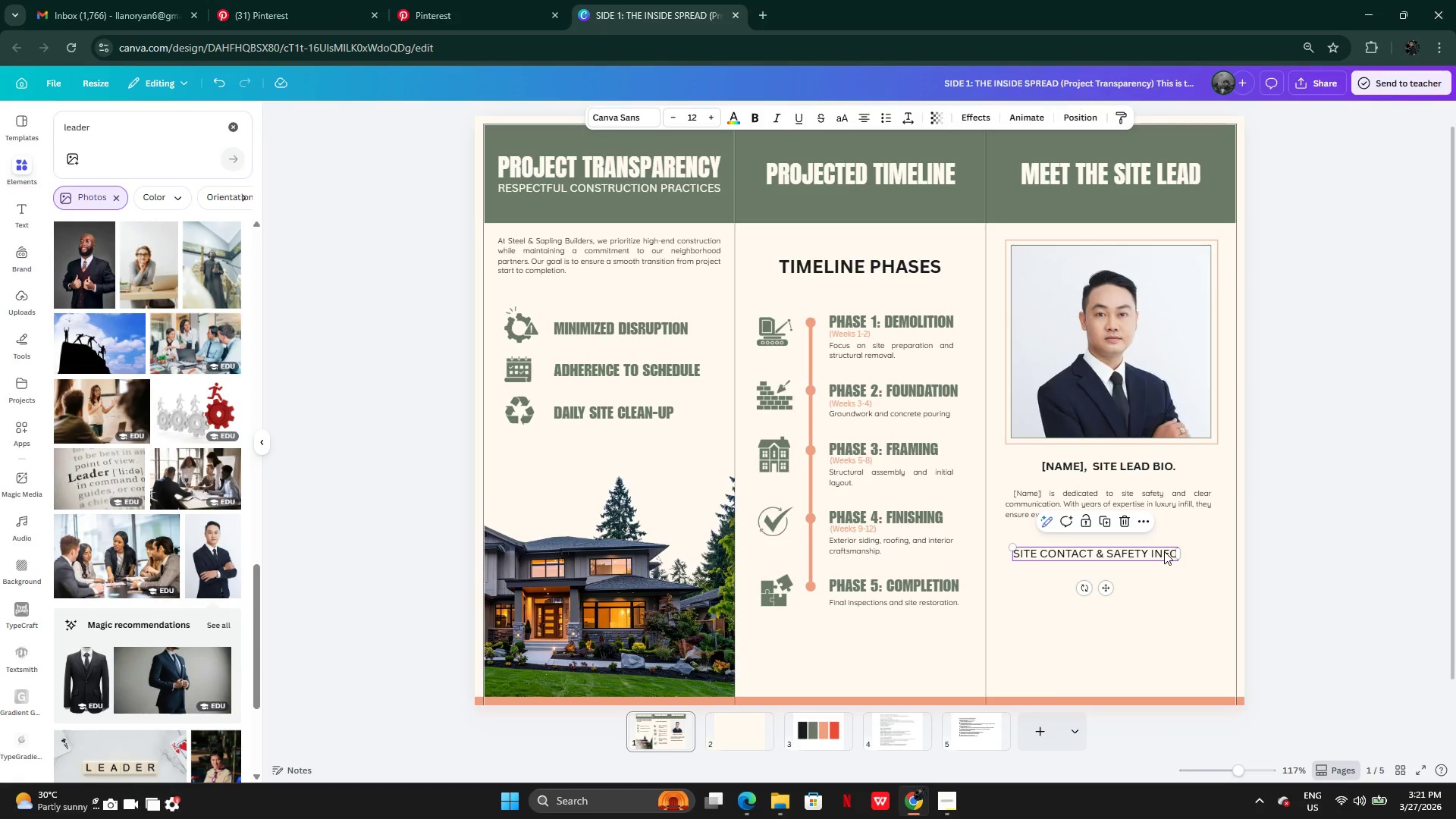 
left_click_drag(start_coordinate=[1164, 551], to_coordinate=[1179, 544])
 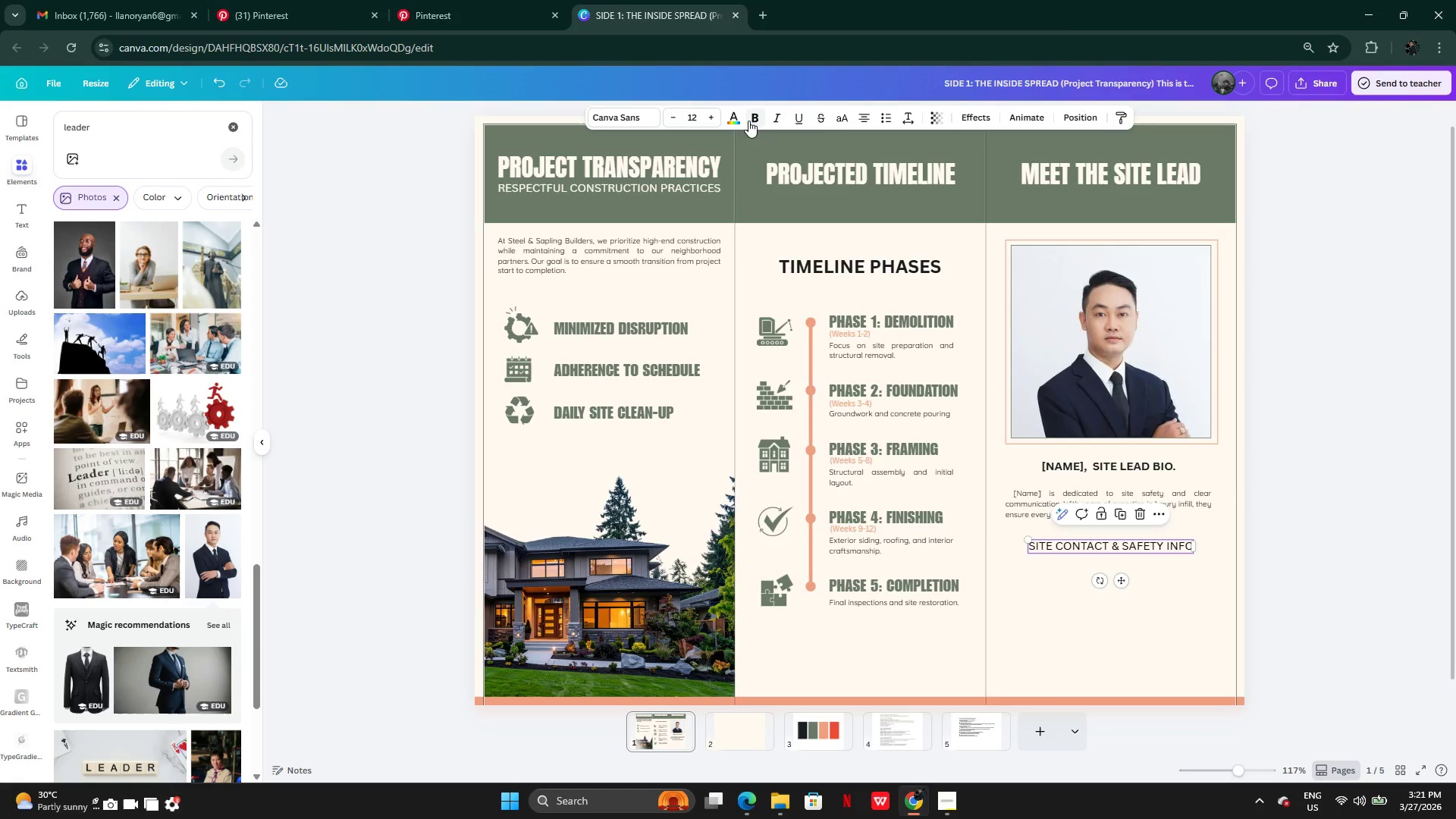 
left_click([748, 120])
 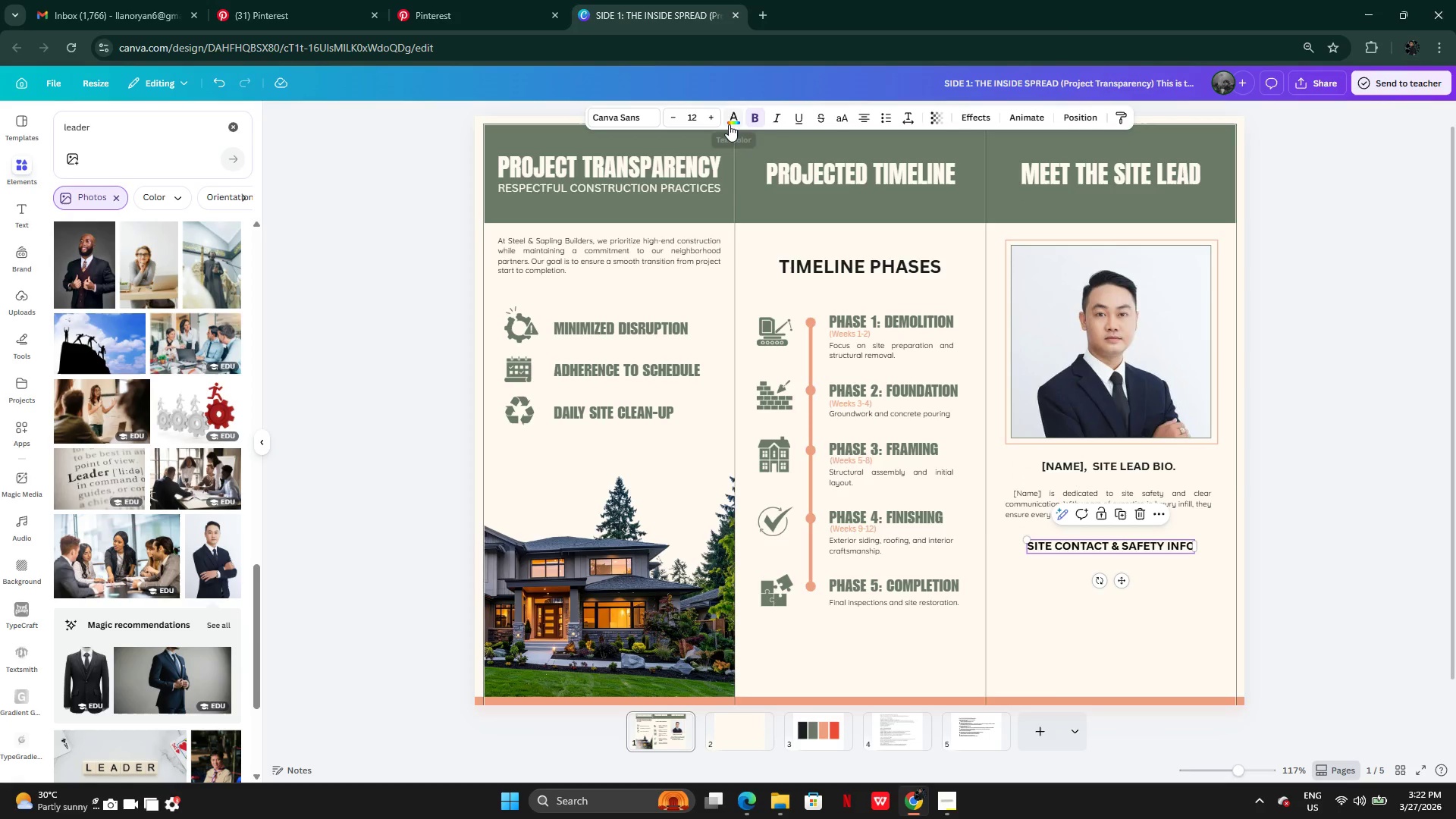 
left_click([729, 121])
 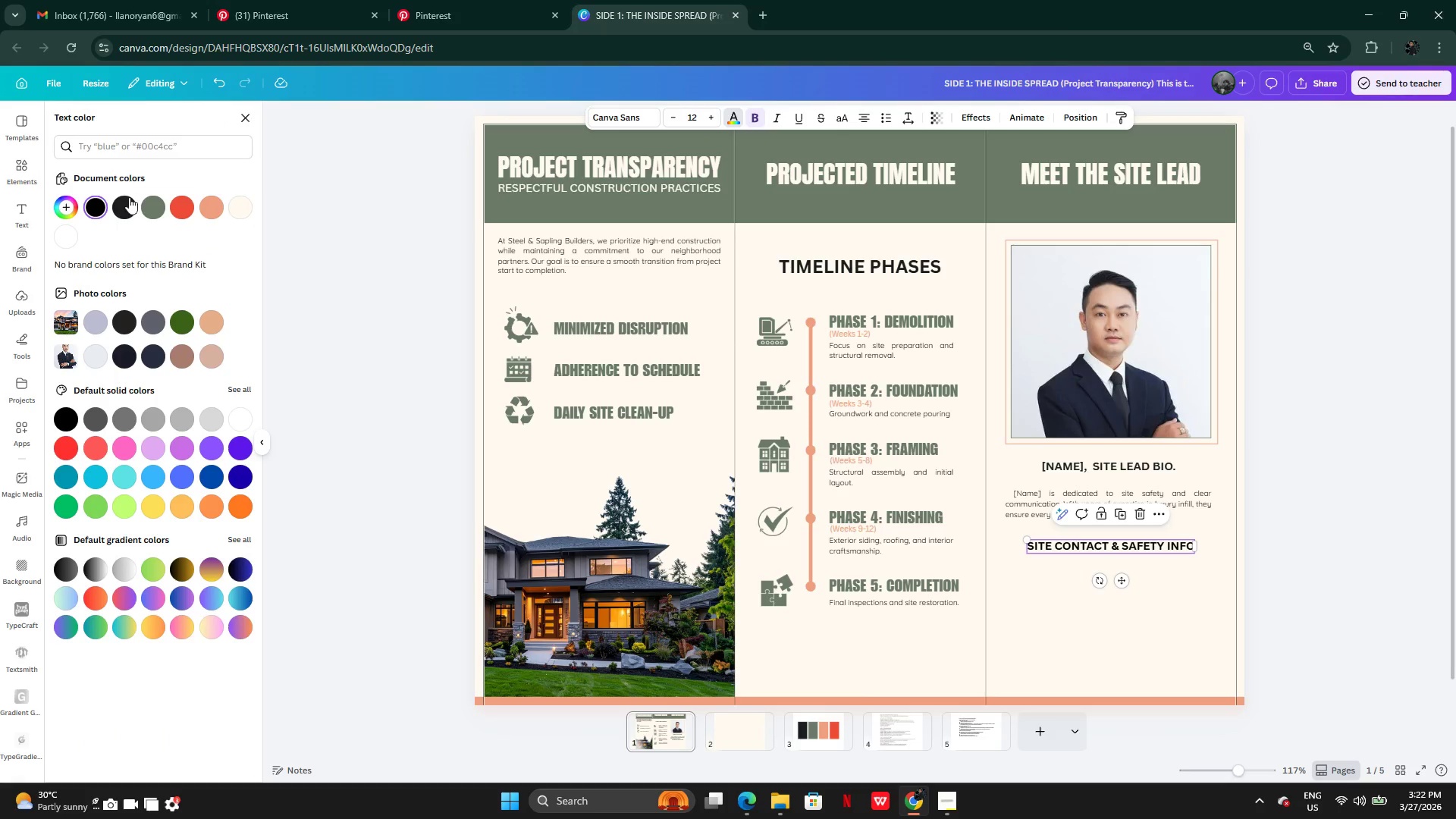 
left_click([127, 206])
 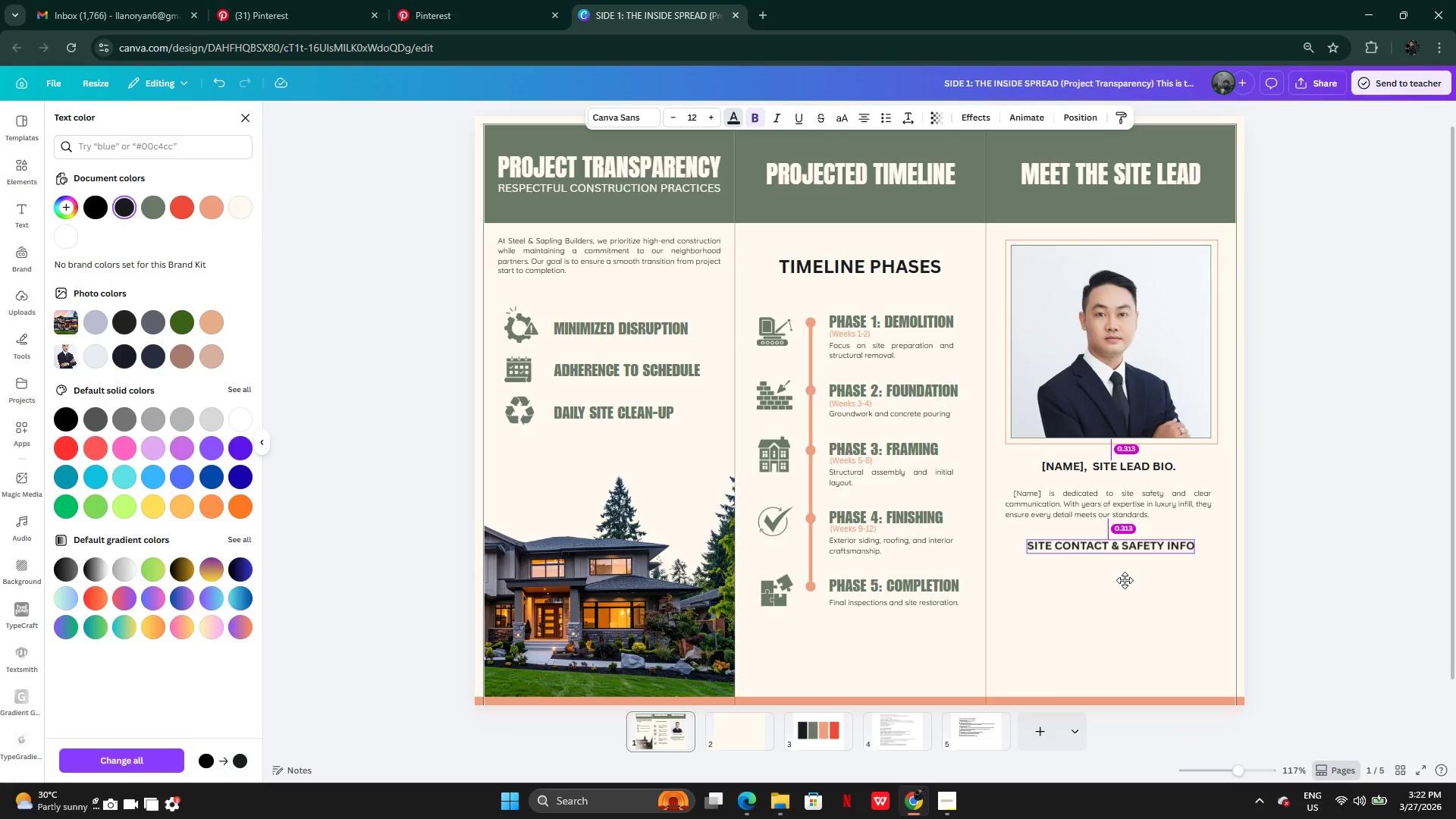 
wait(6.01)
 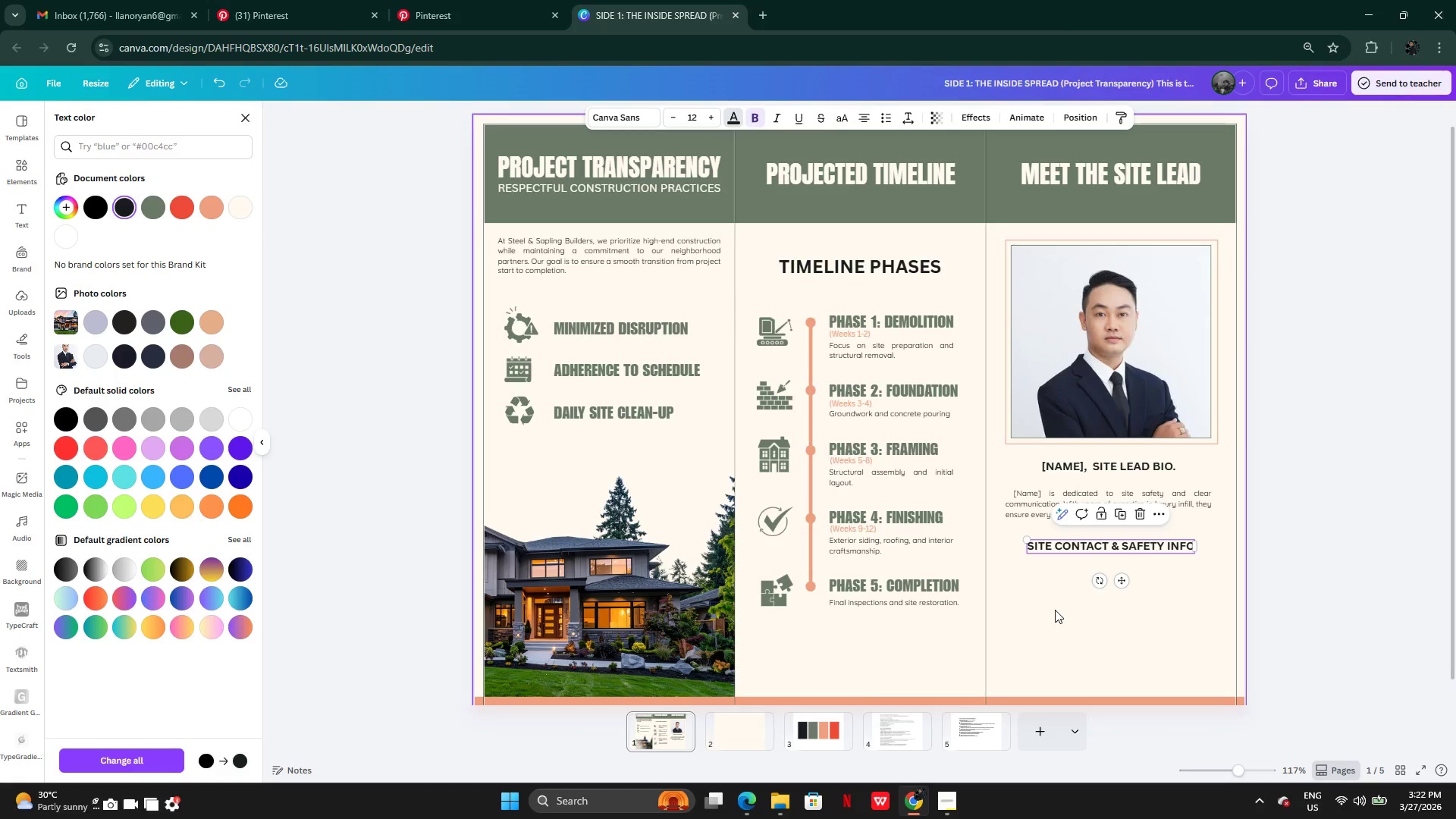 
double_click([1154, 624])
 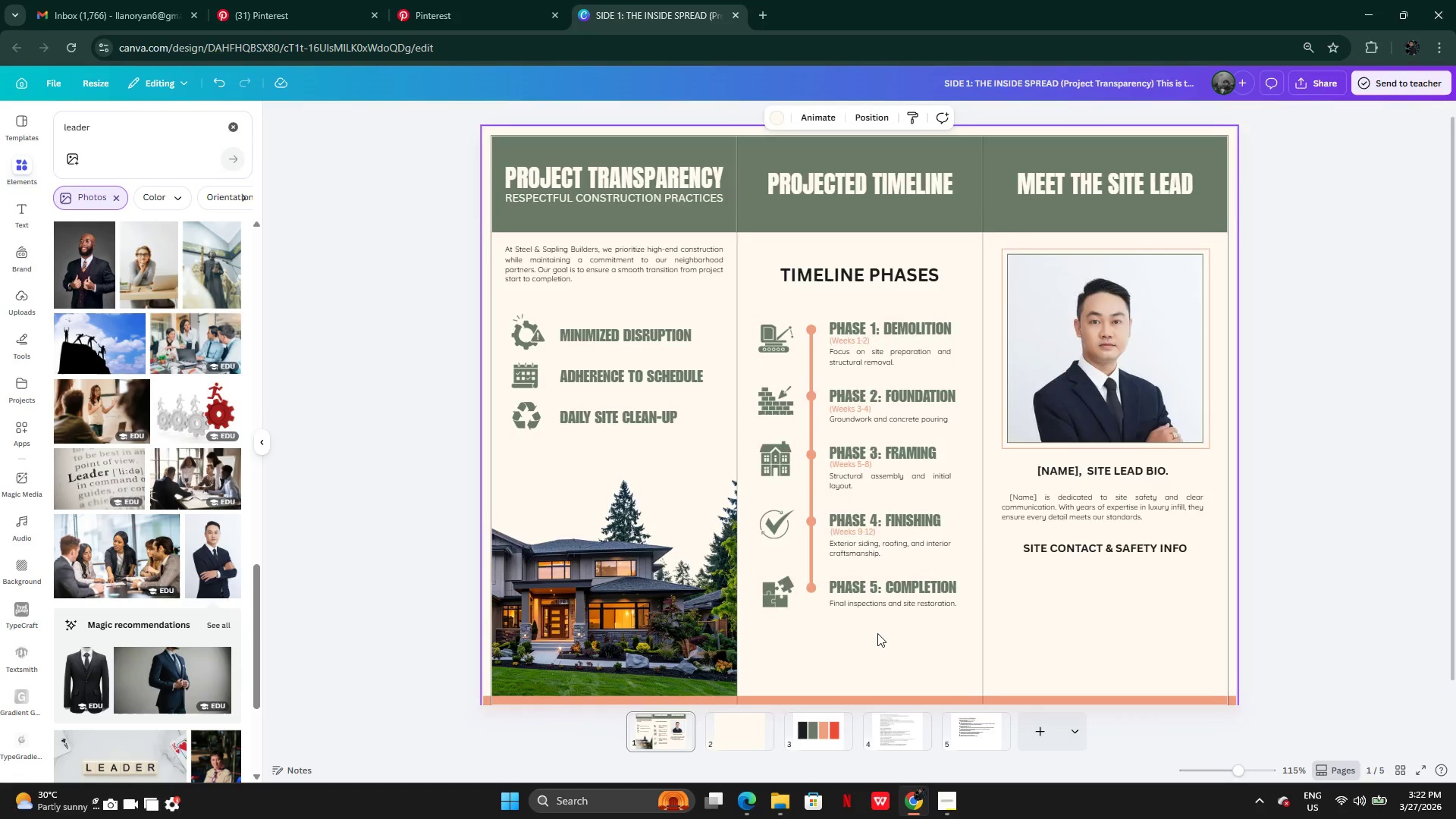 
wait(11.36)
 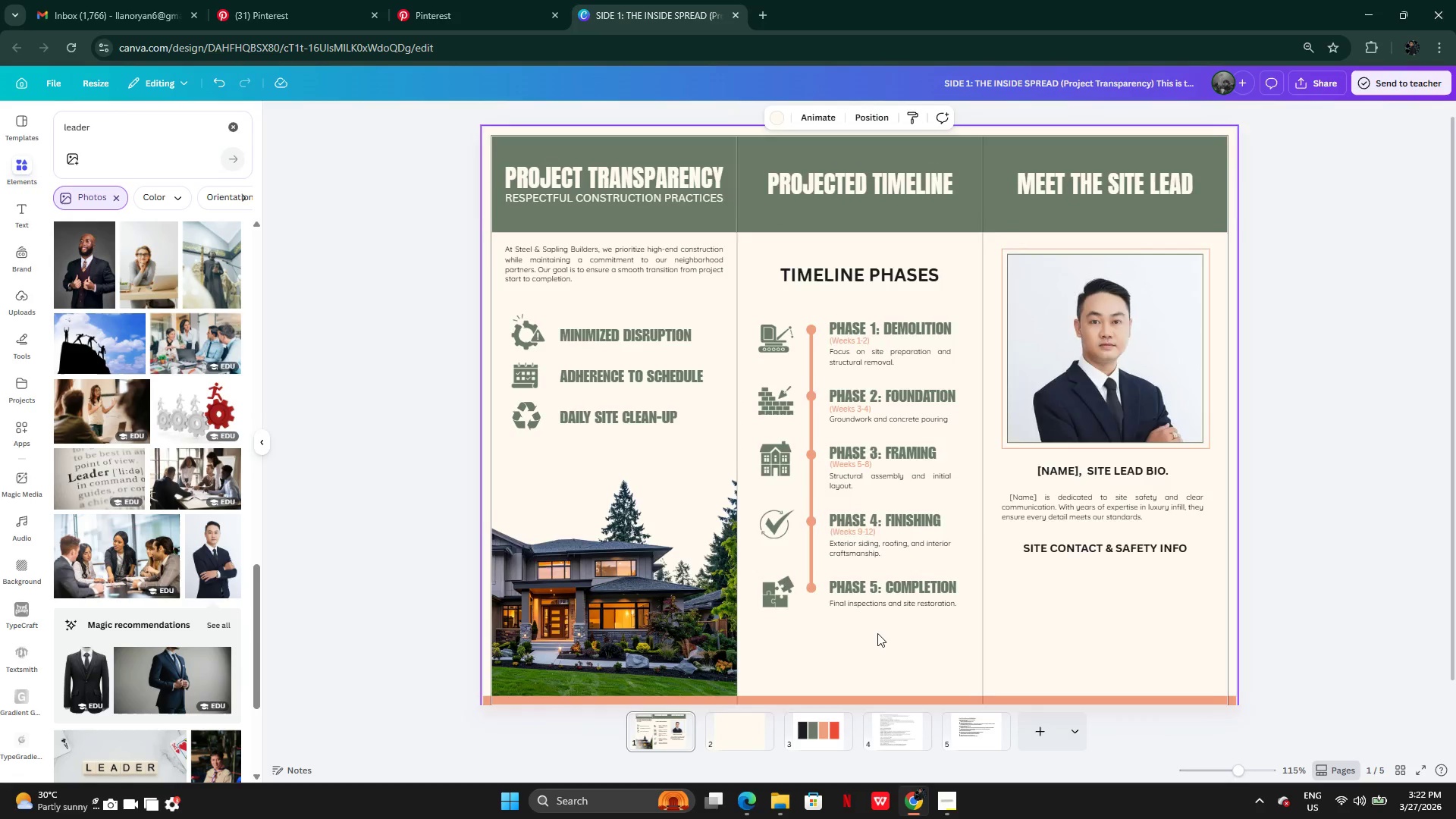 
left_click_drag(start_coordinate=[863, 288], to_coordinate=[862, 281])
 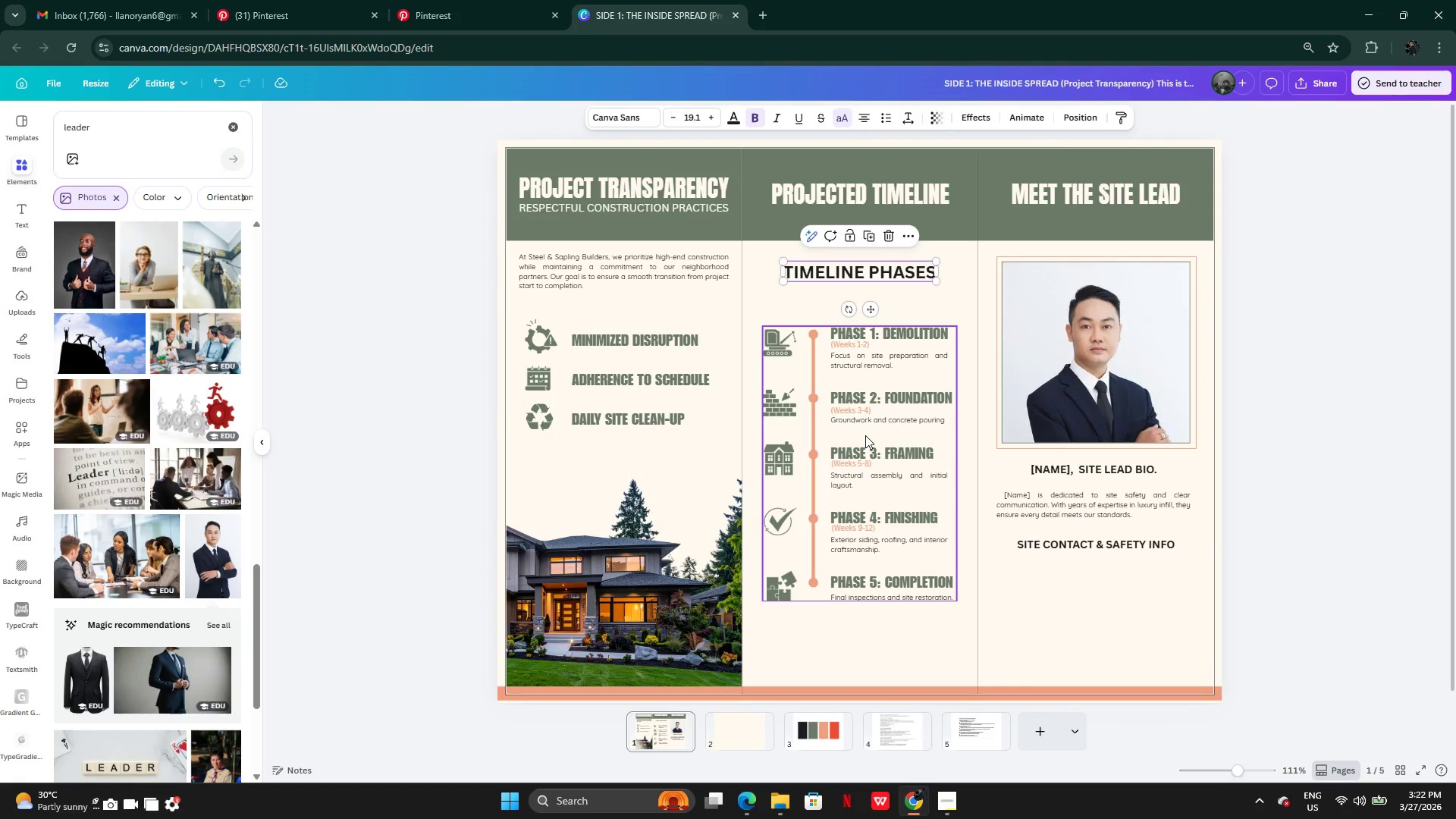 
left_click([865, 435])
 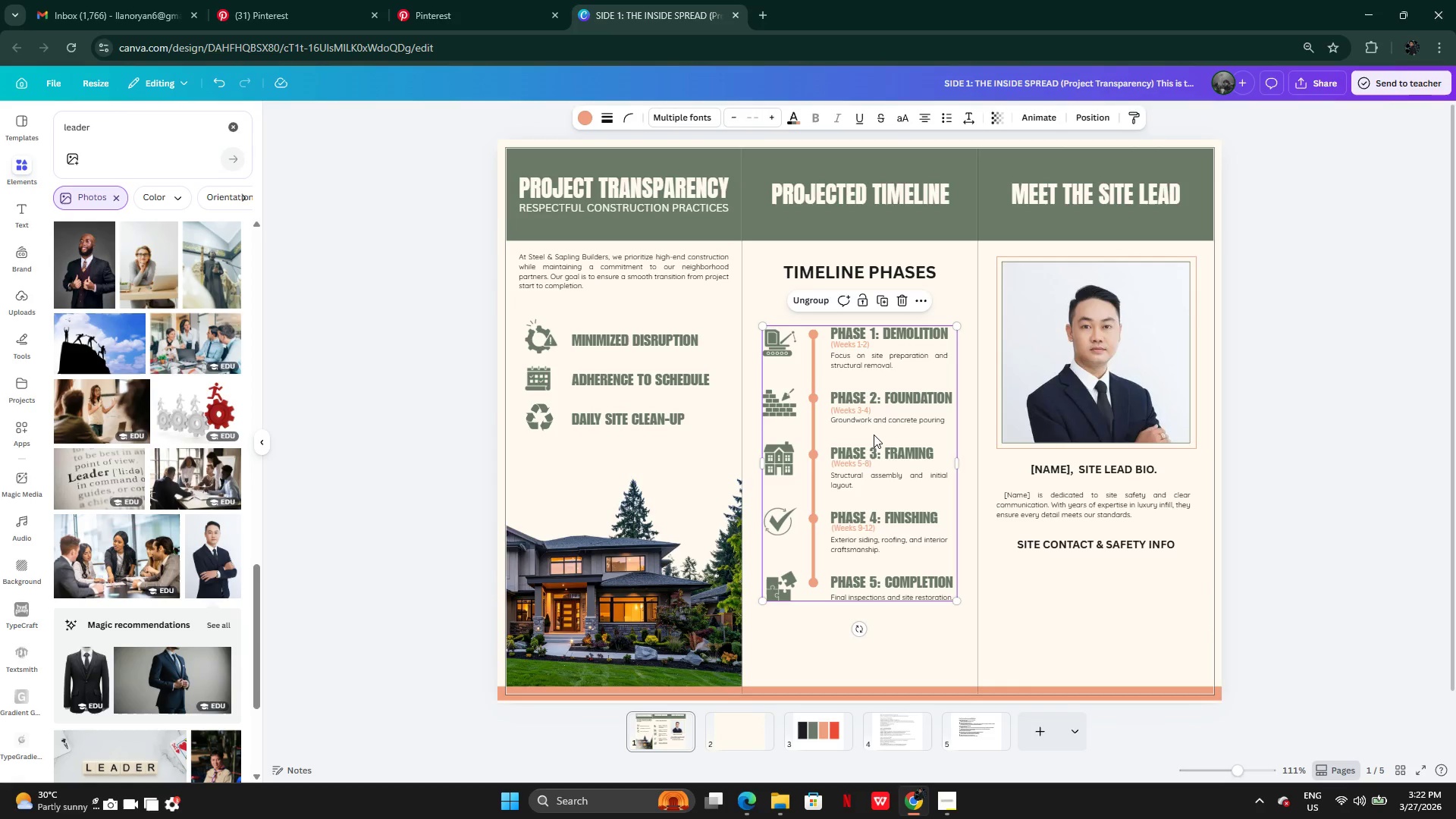 
left_click_drag(start_coordinate=[874, 435], to_coordinate=[877, 440])
 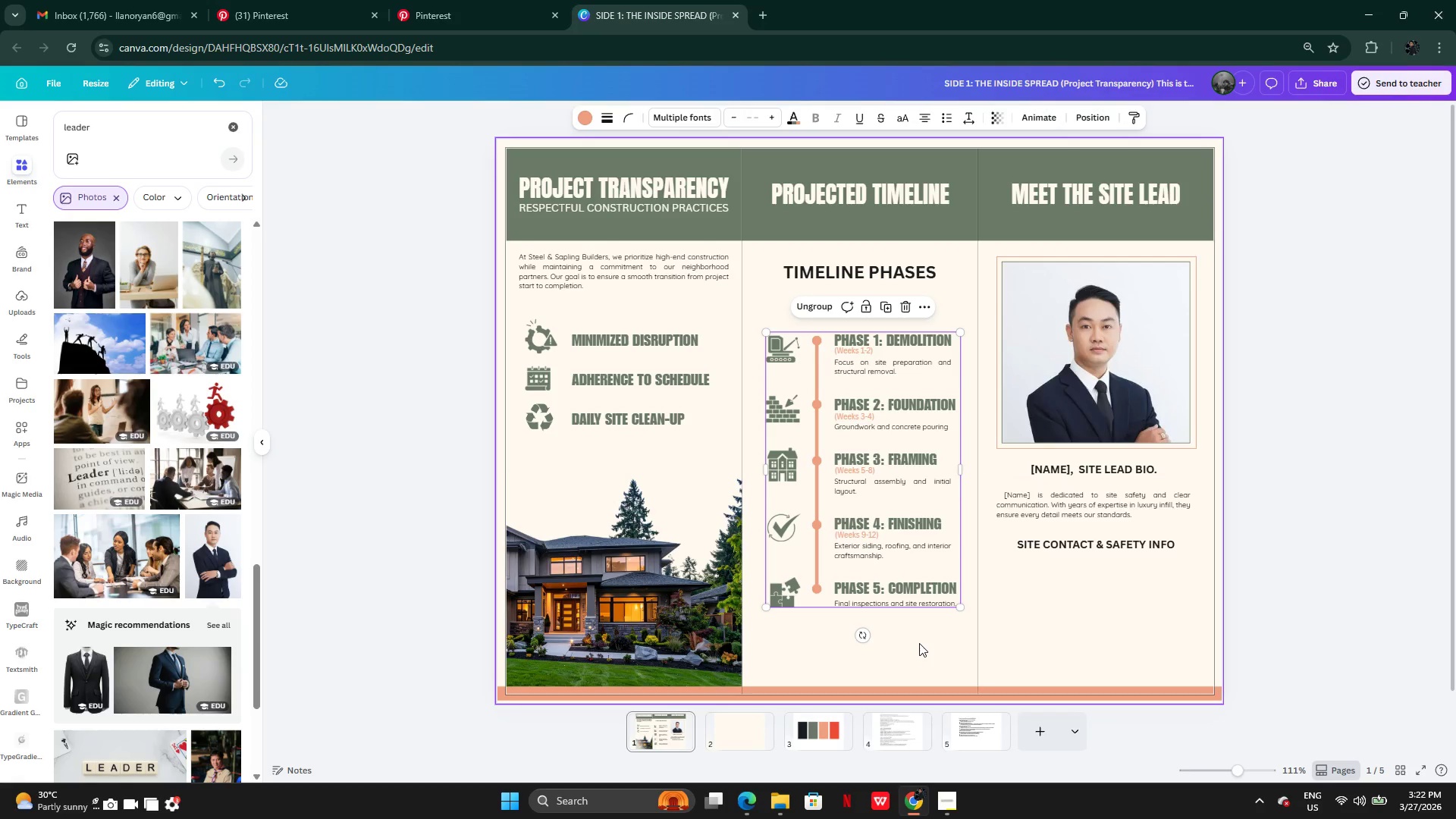 
left_click([920, 643])
 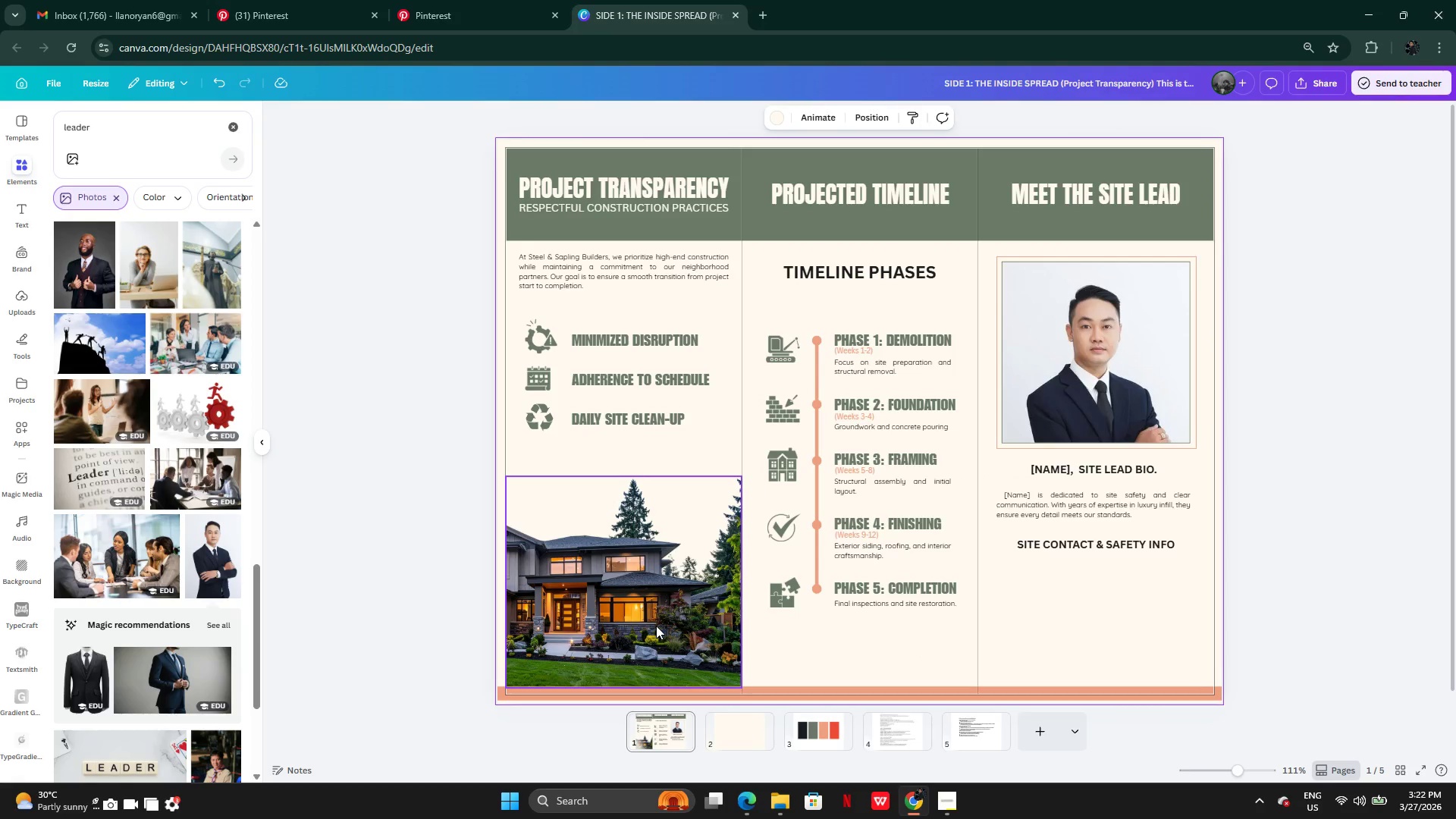 
wait(7.05)
 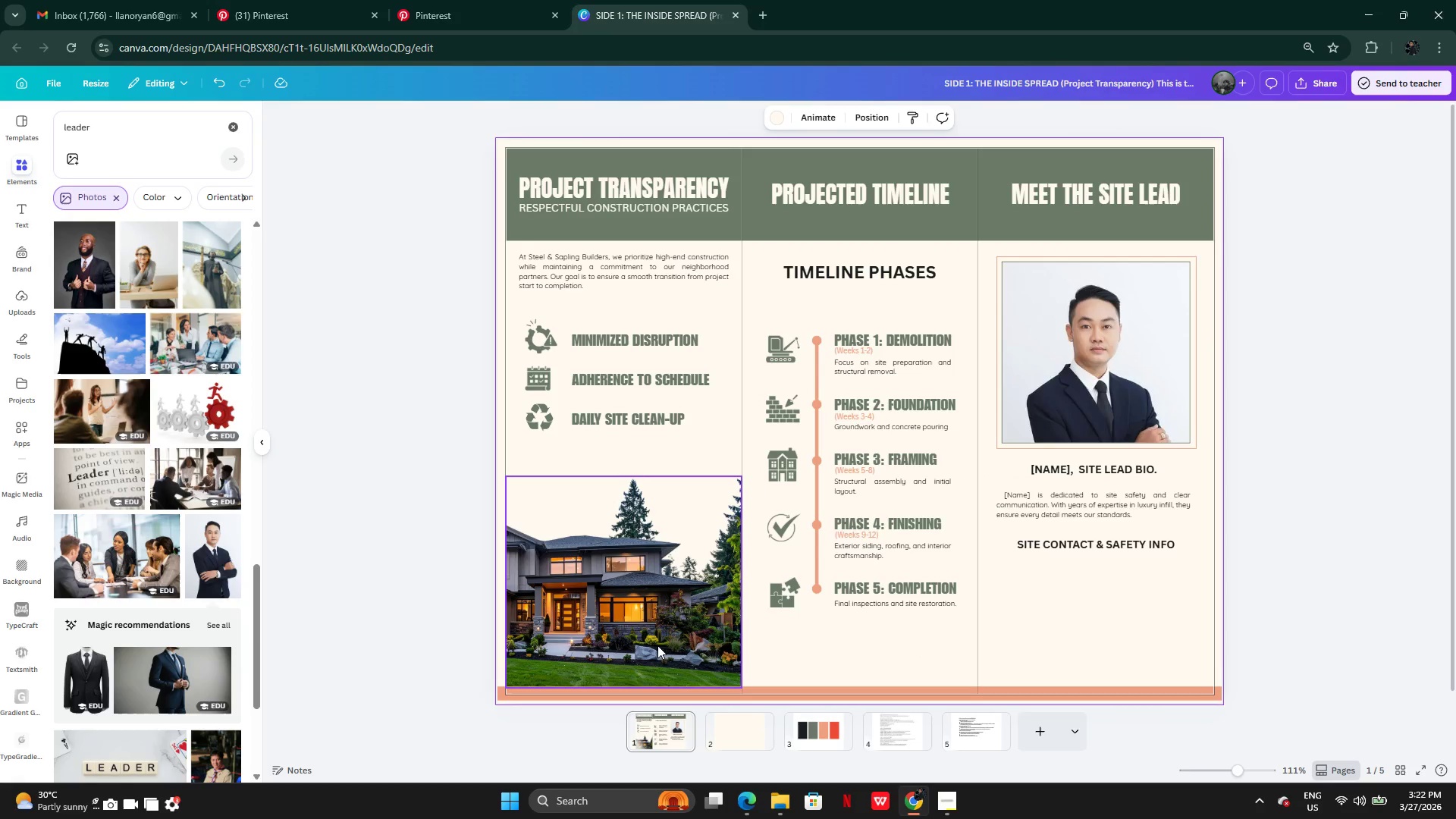 
left_click([1145, 602])
 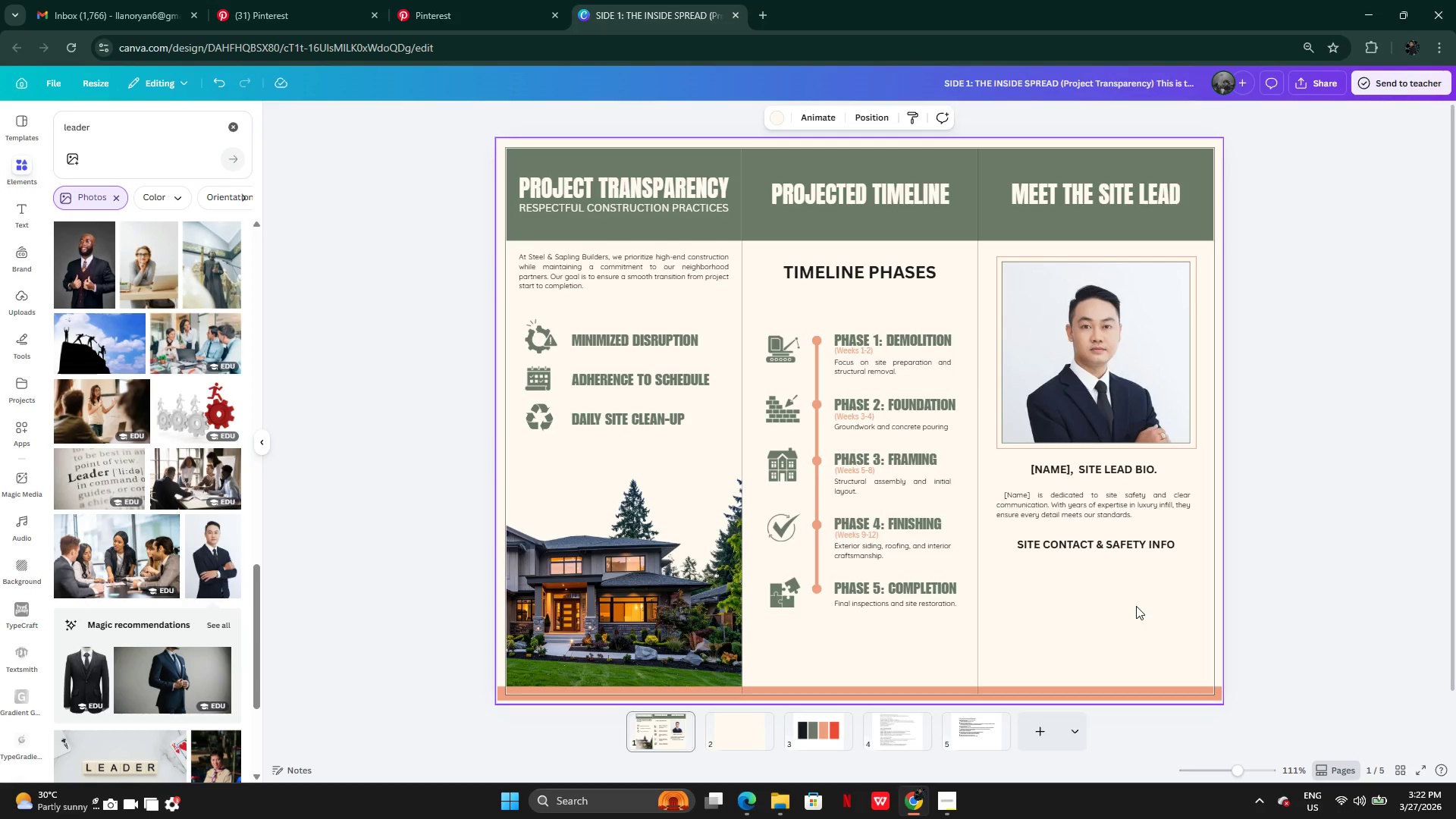 
left_click([1054, 695])
 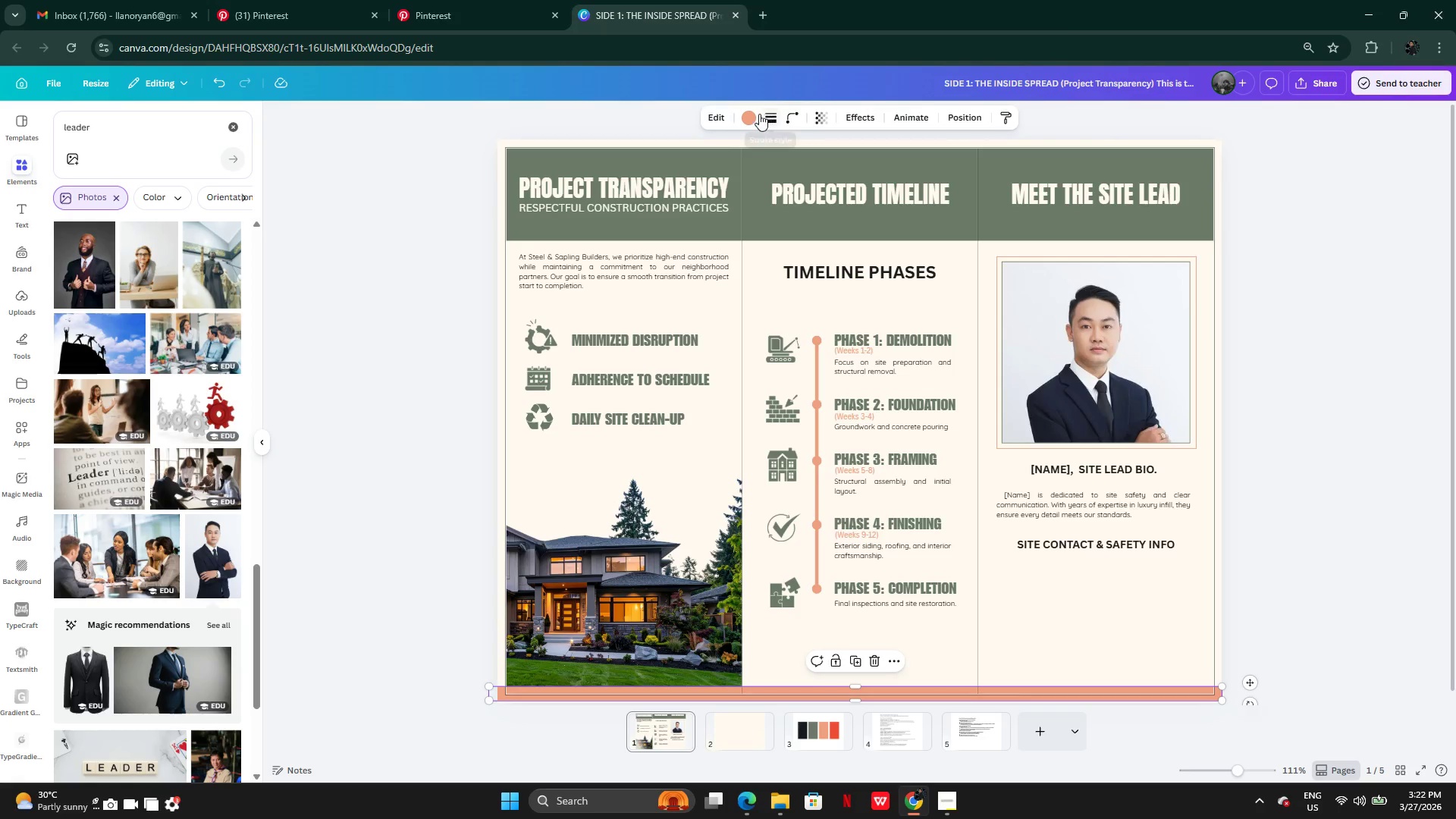 
left_click([754, 115])
 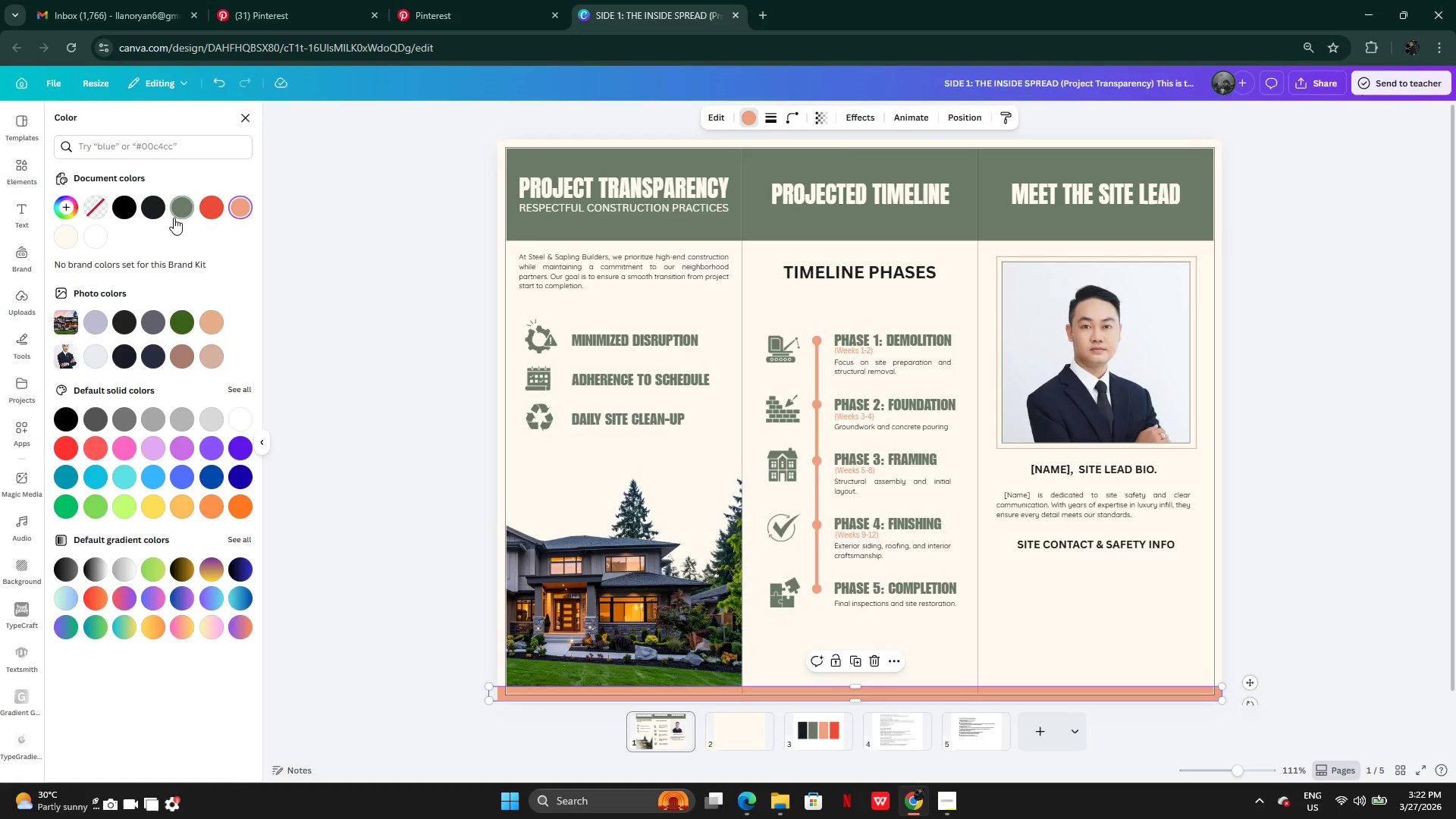 
left_click([181, 210])
 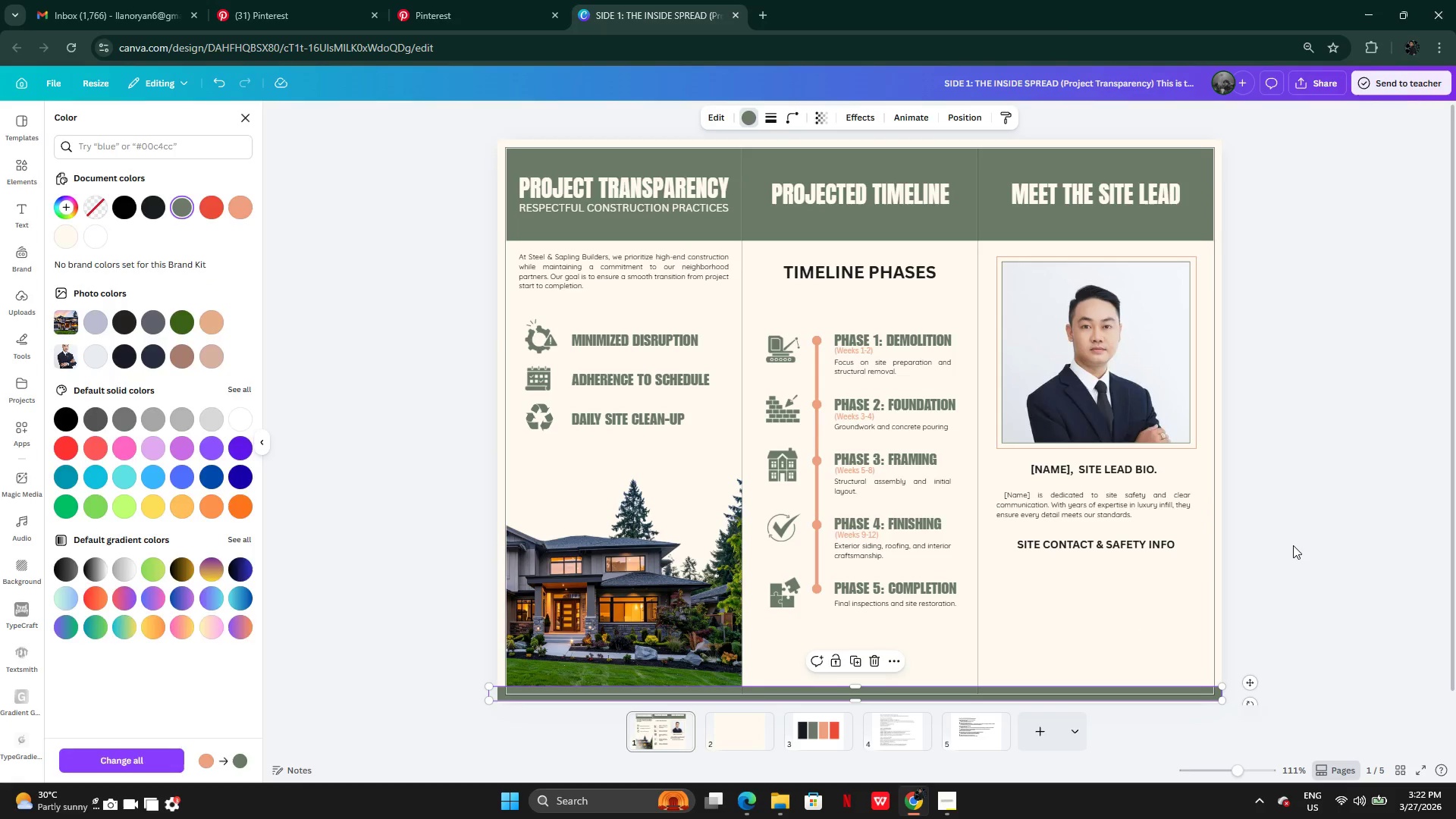 
double_click([1294, 545])
 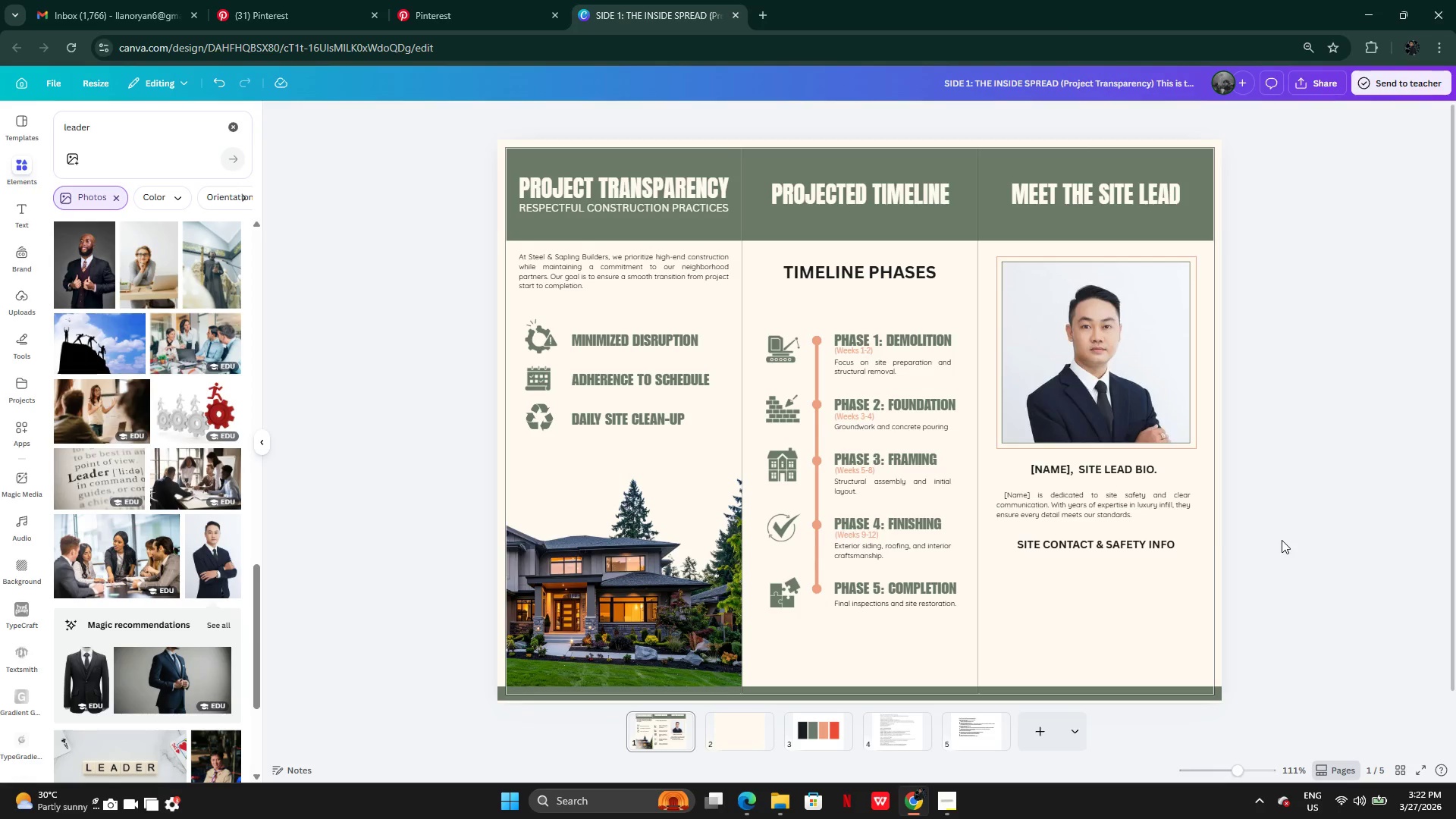 
left_click([849, 259])
 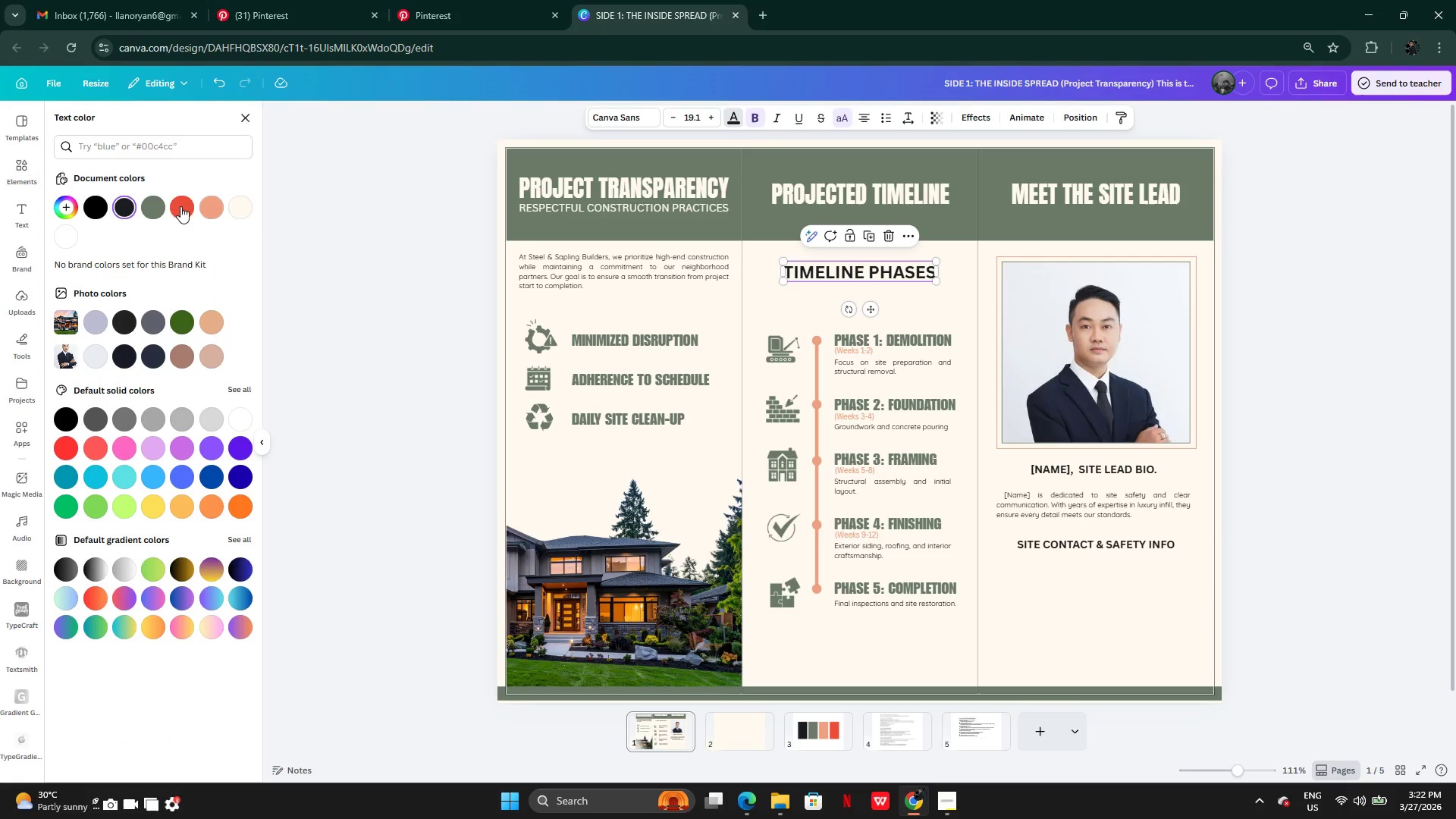 
left_click([172, 203])
 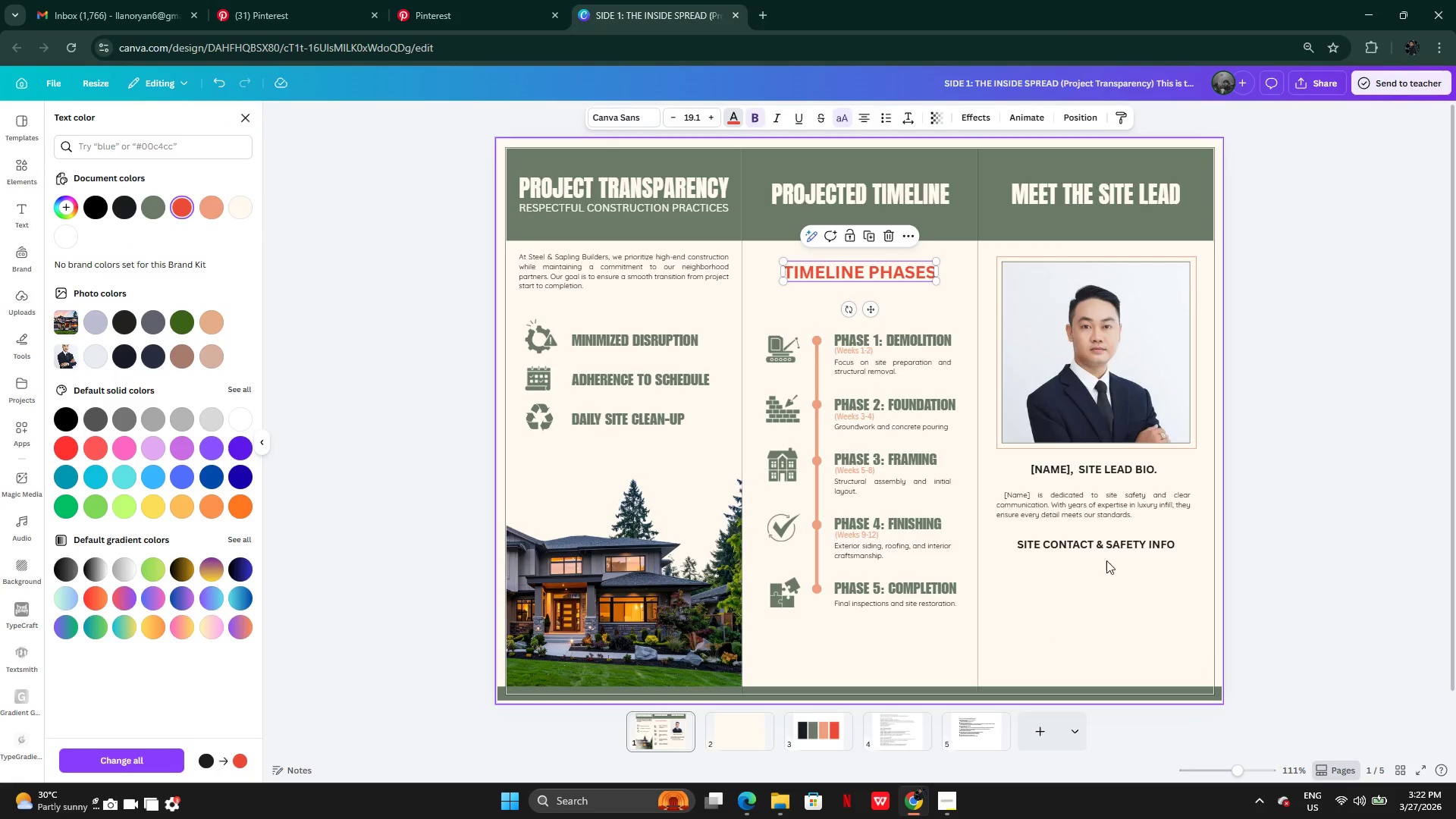 
left_click([1080, 595])
 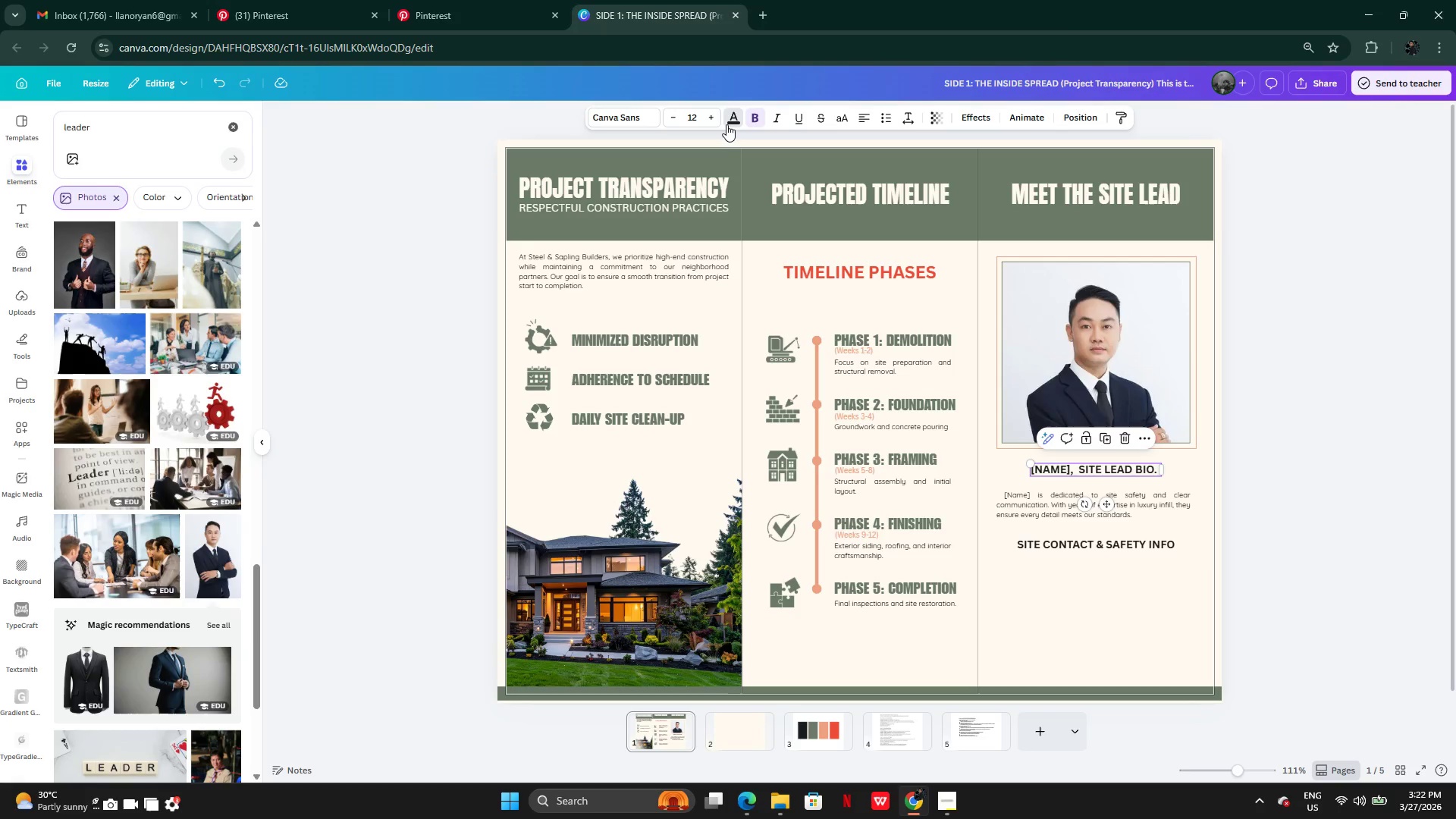 
wait(7.36)
 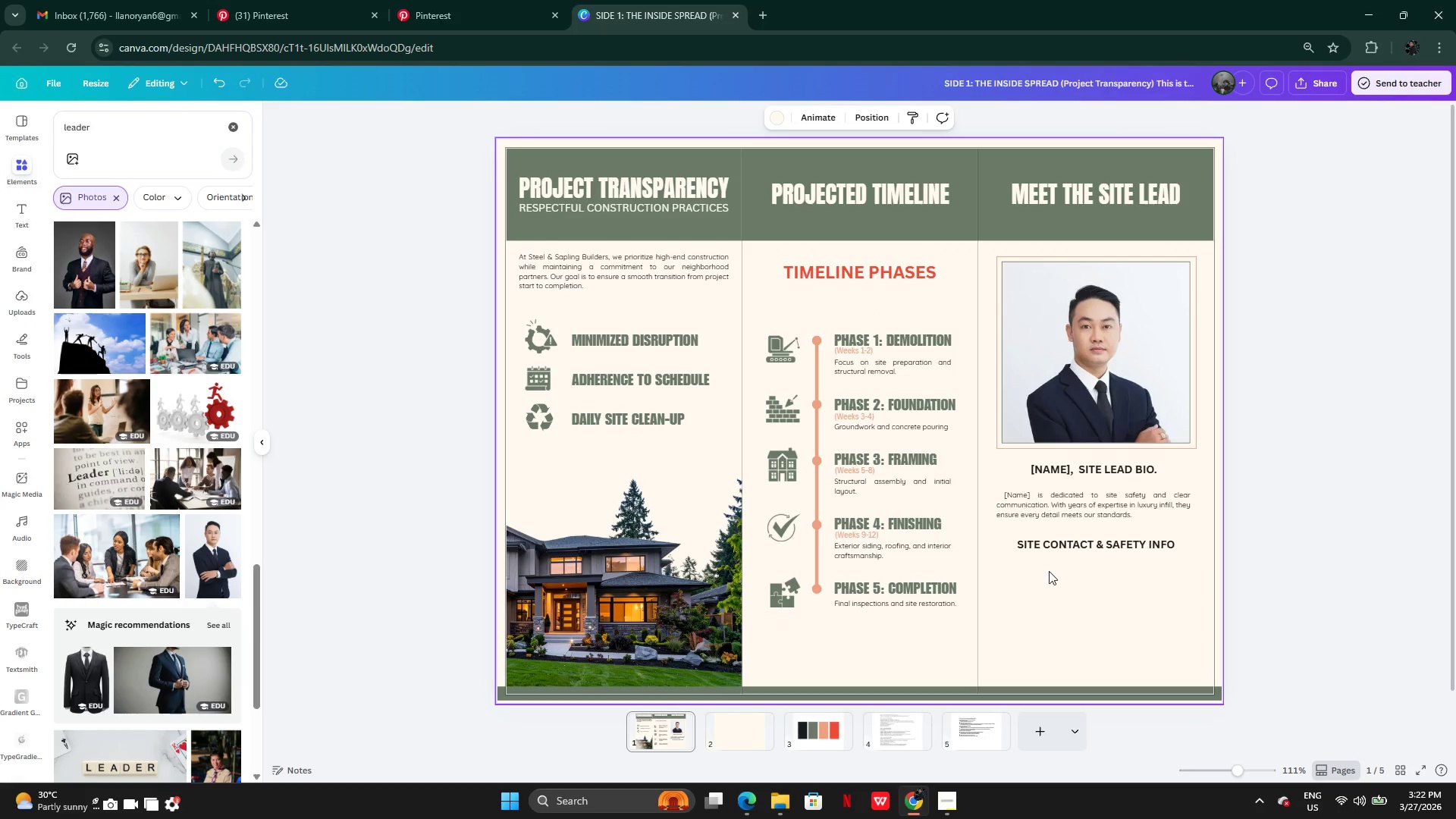 
left_click([173, 209])
 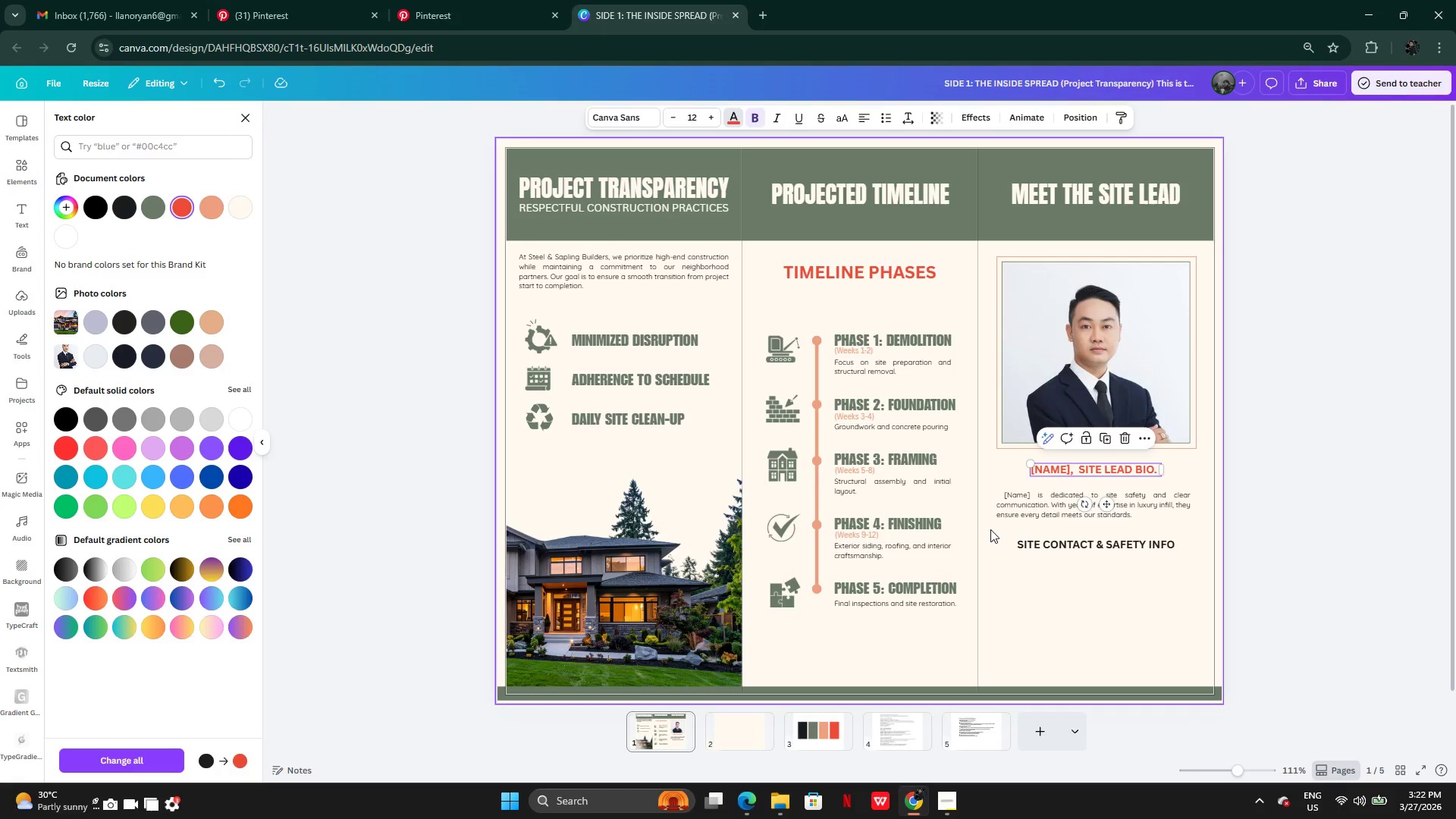 
left_click([1038, 536])
 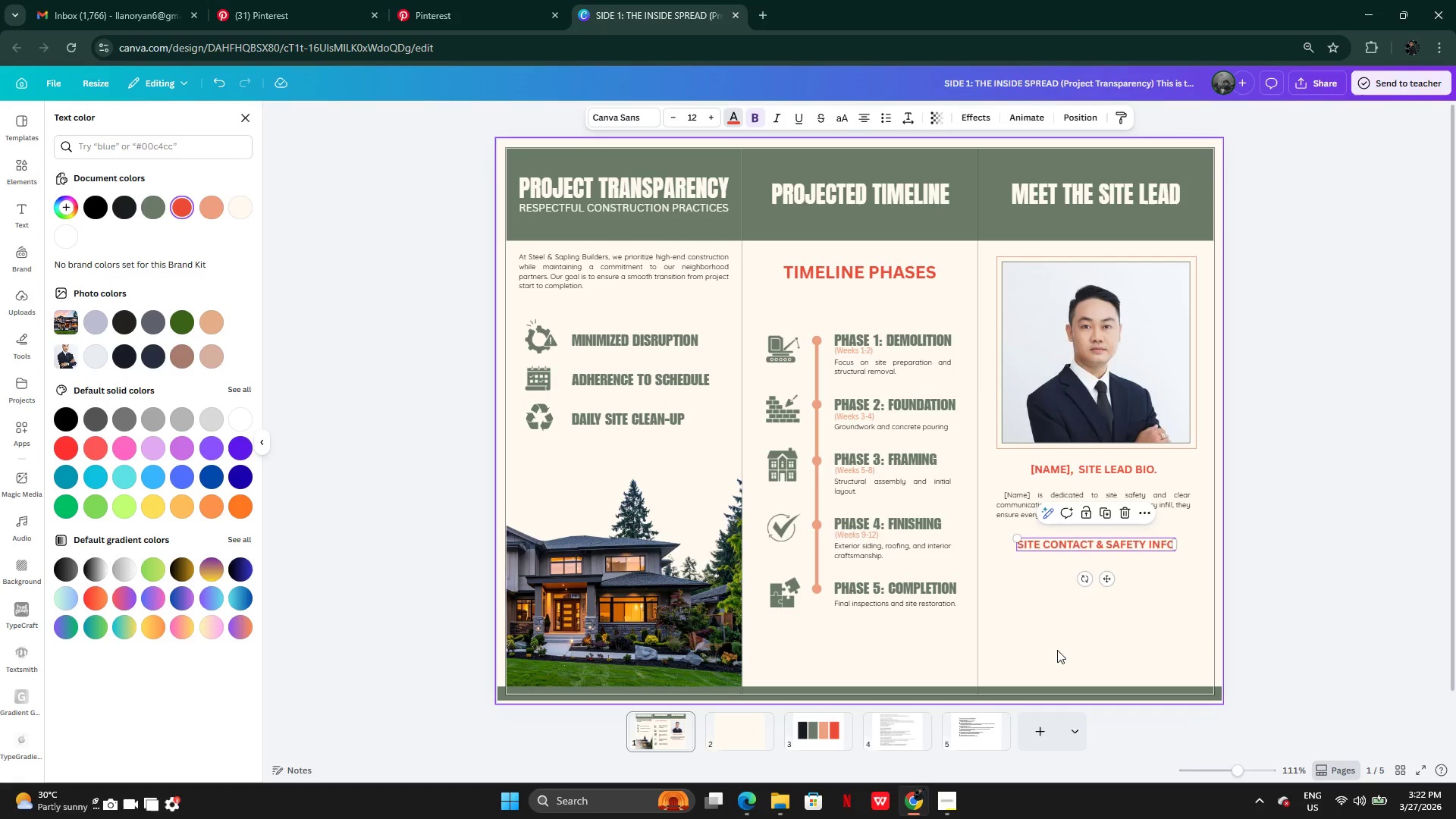 
double_click([1373, 591])
 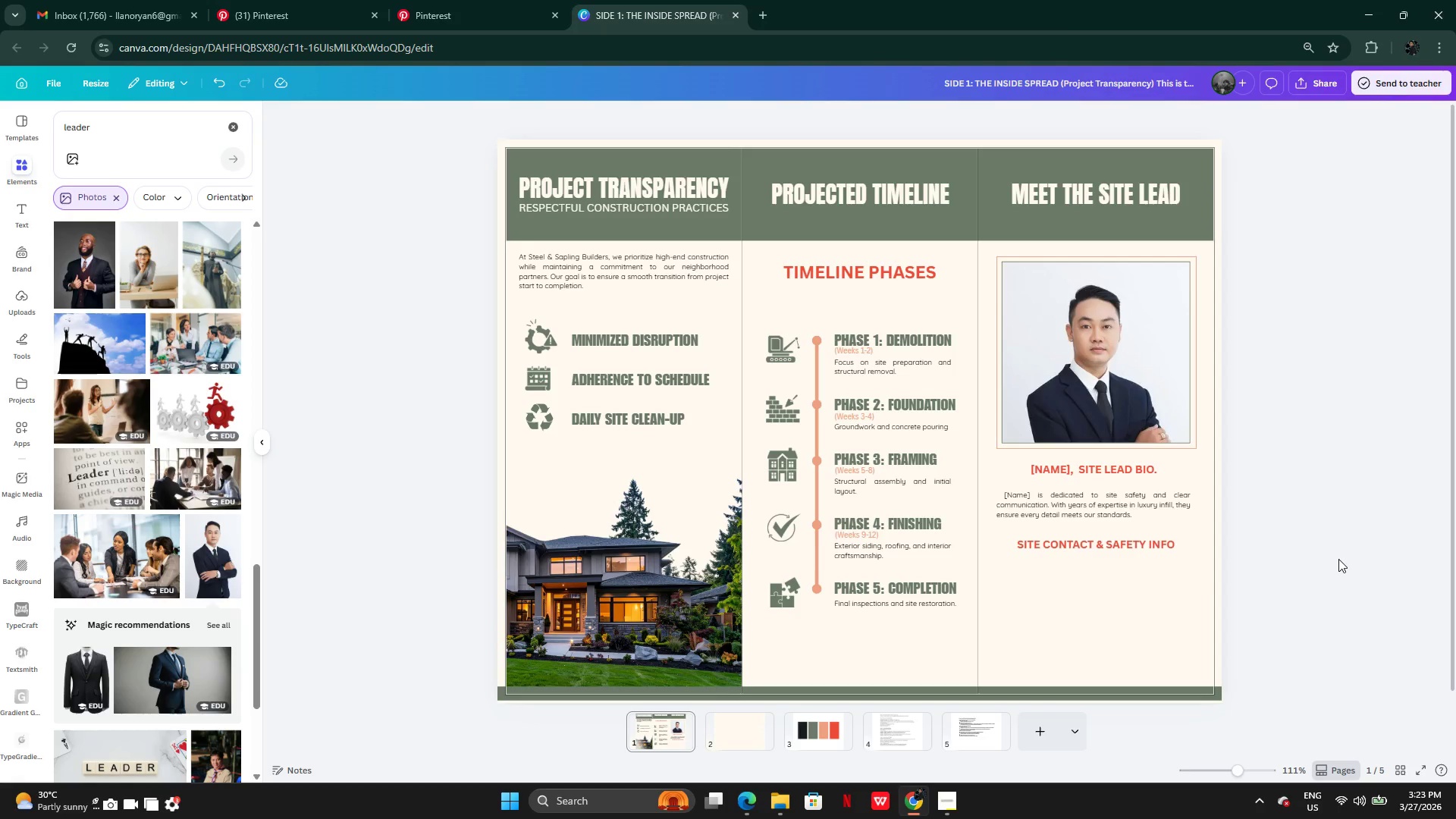 
wait(18.5)
 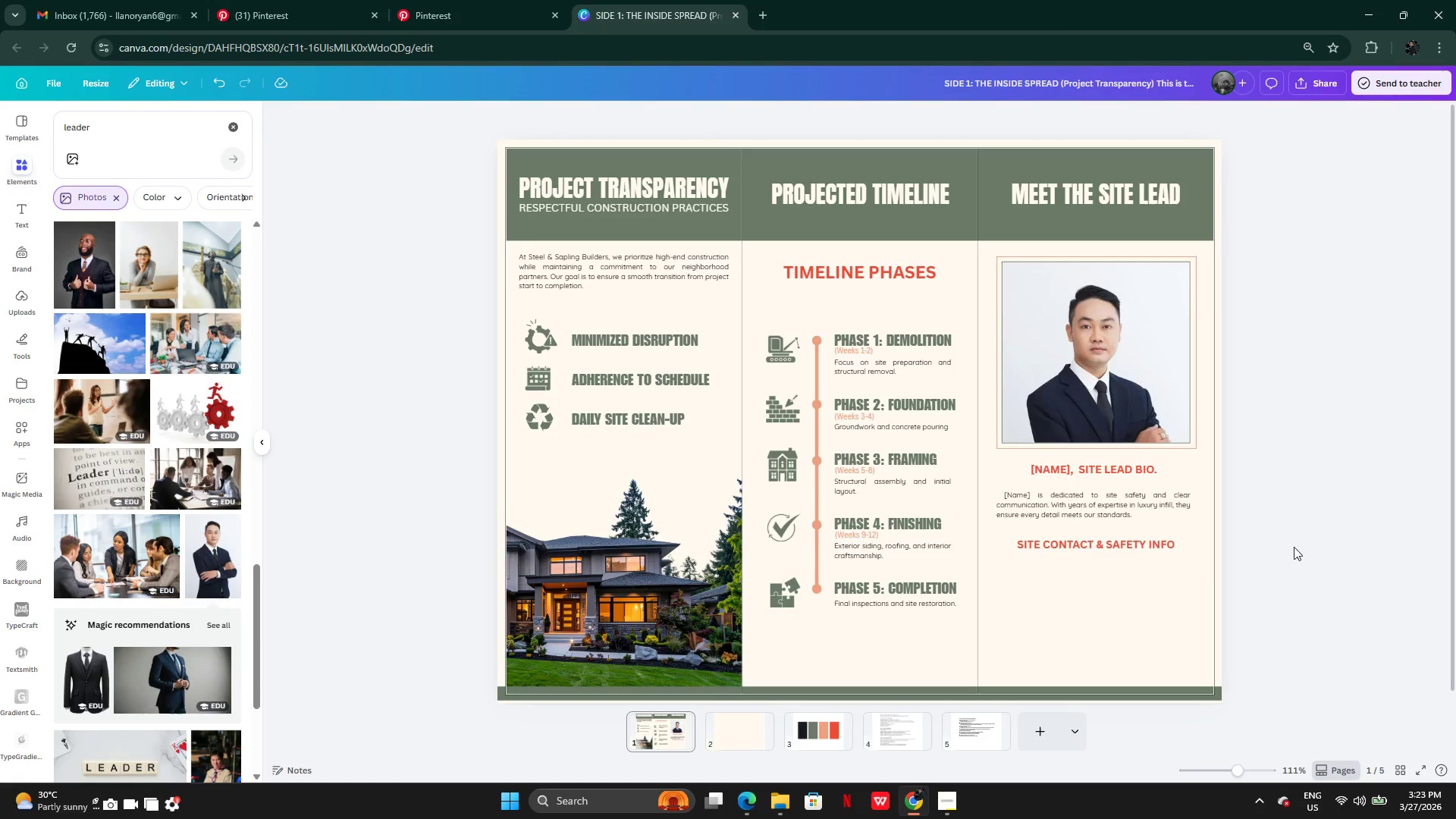 
key(Control+Z)
 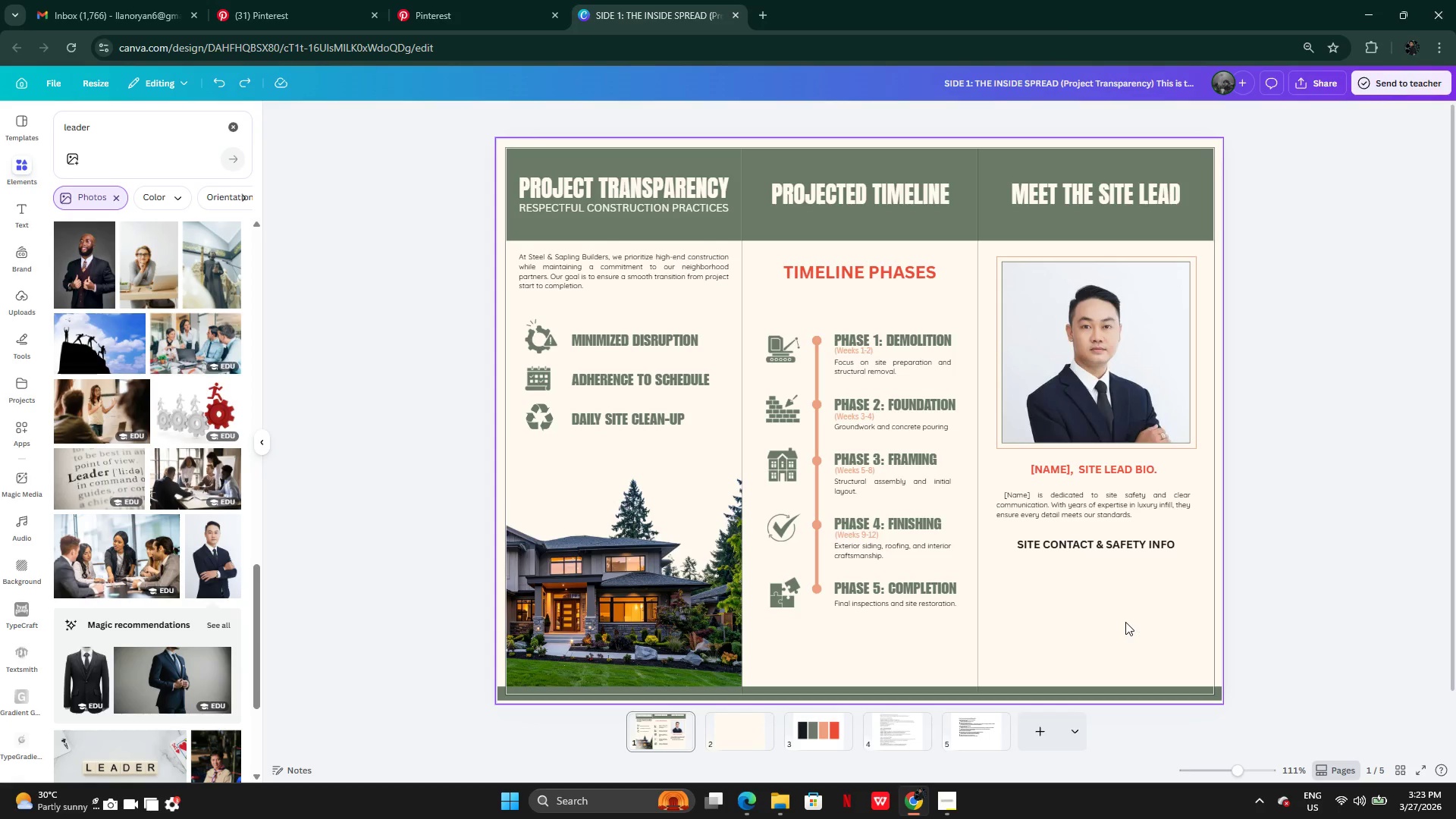 
key(Control+Z)
 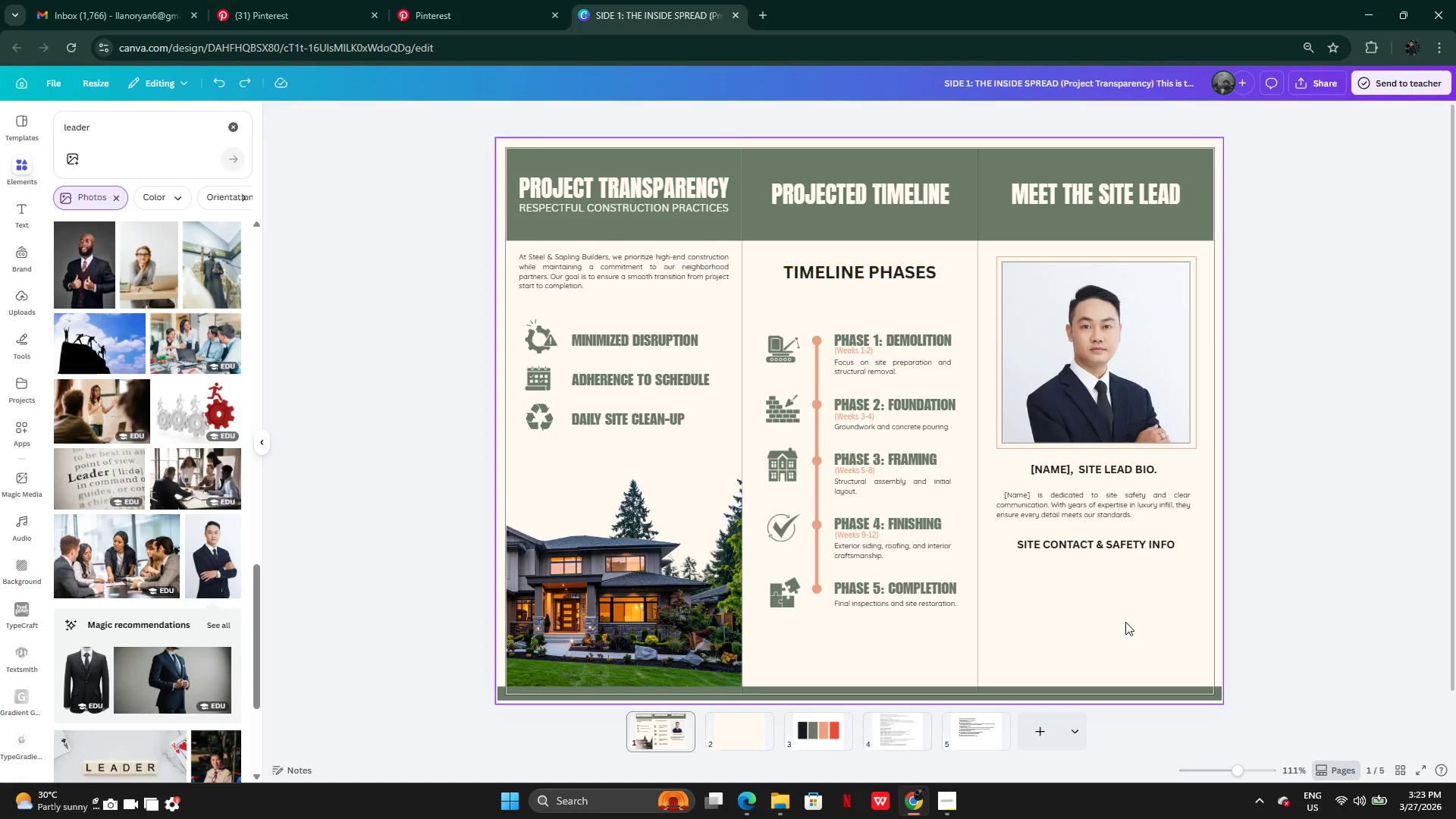 
key(Control+Z)
 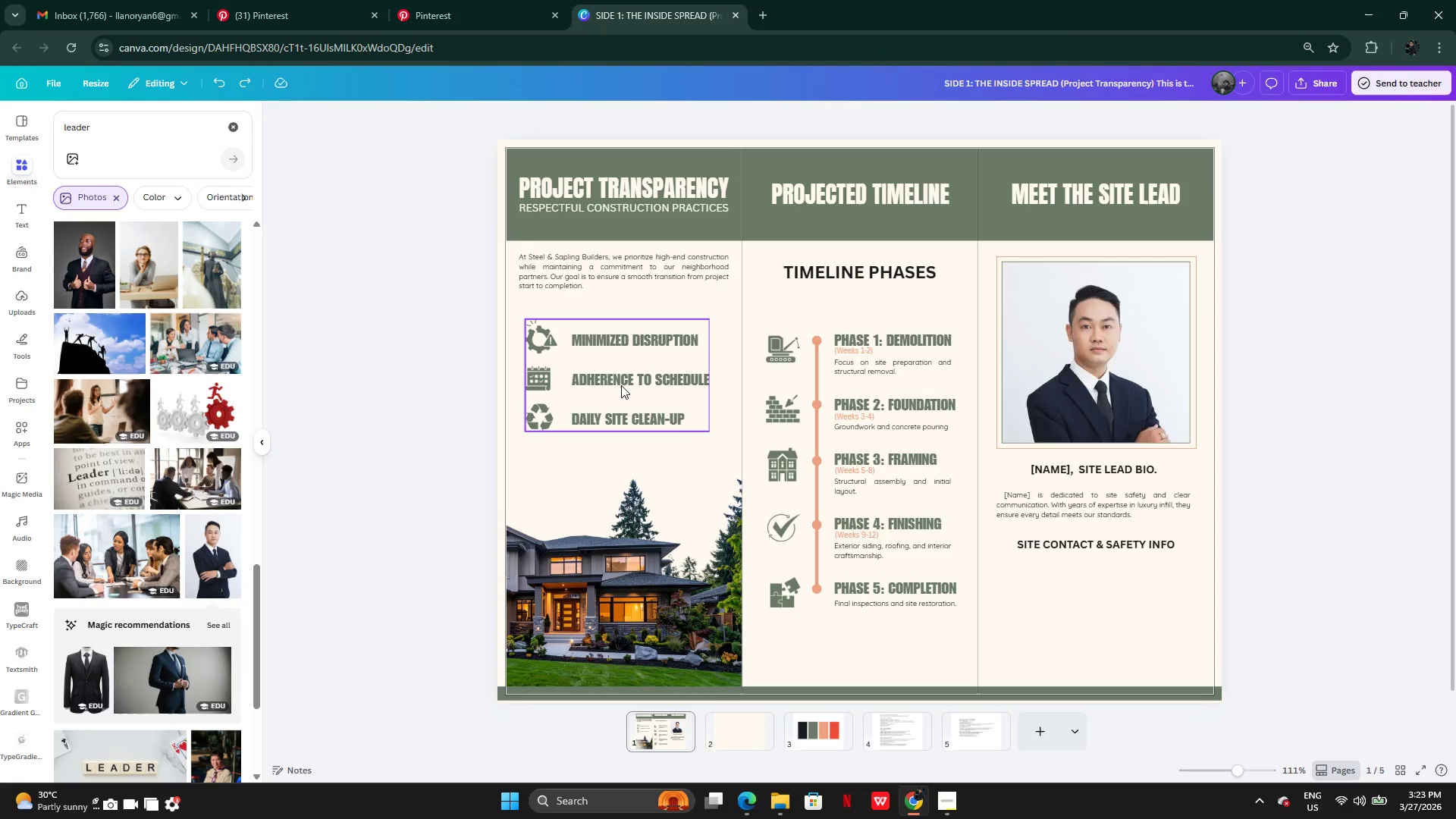 
wait(17.36)
 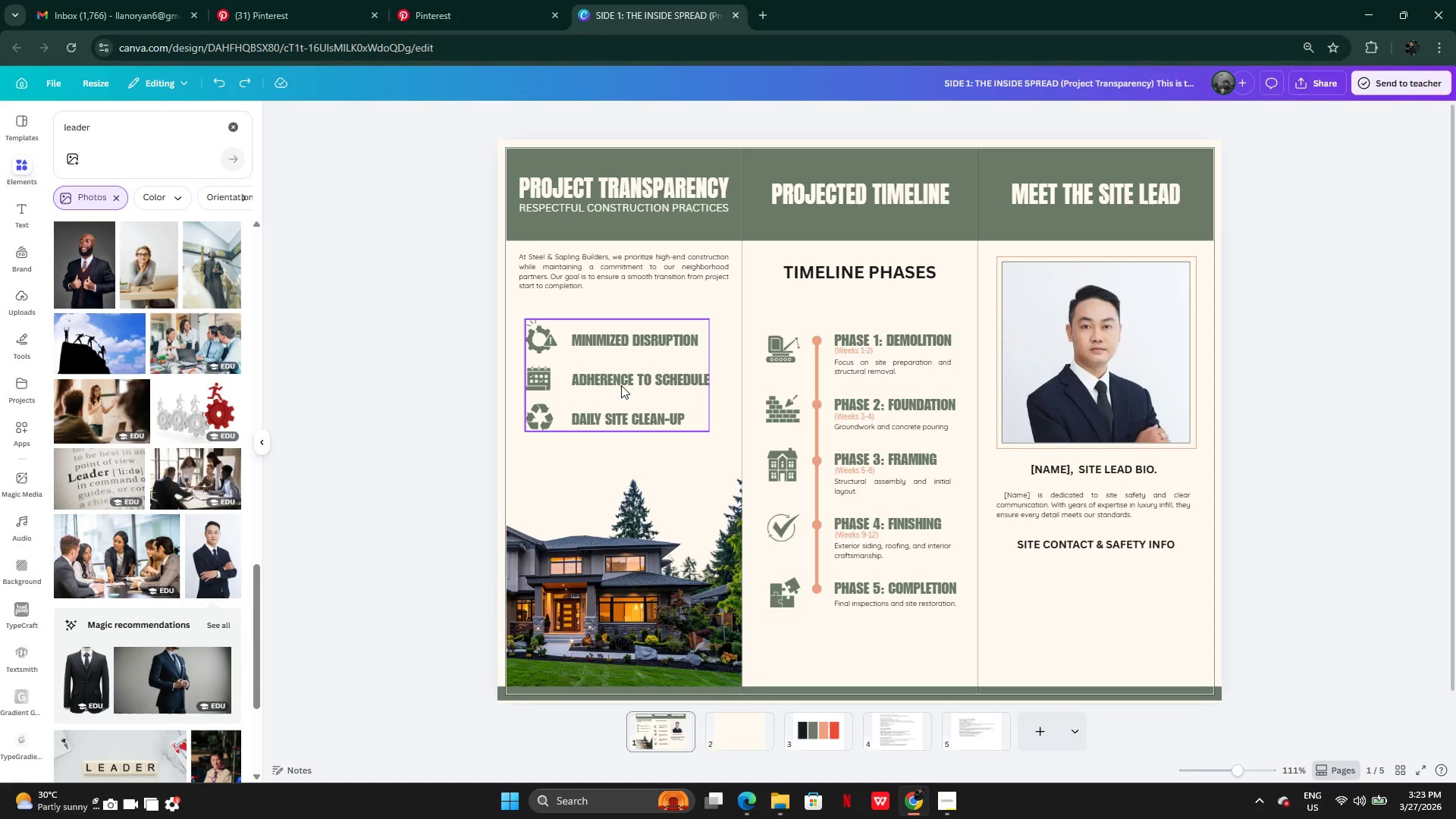 
left_click([892, 724])
 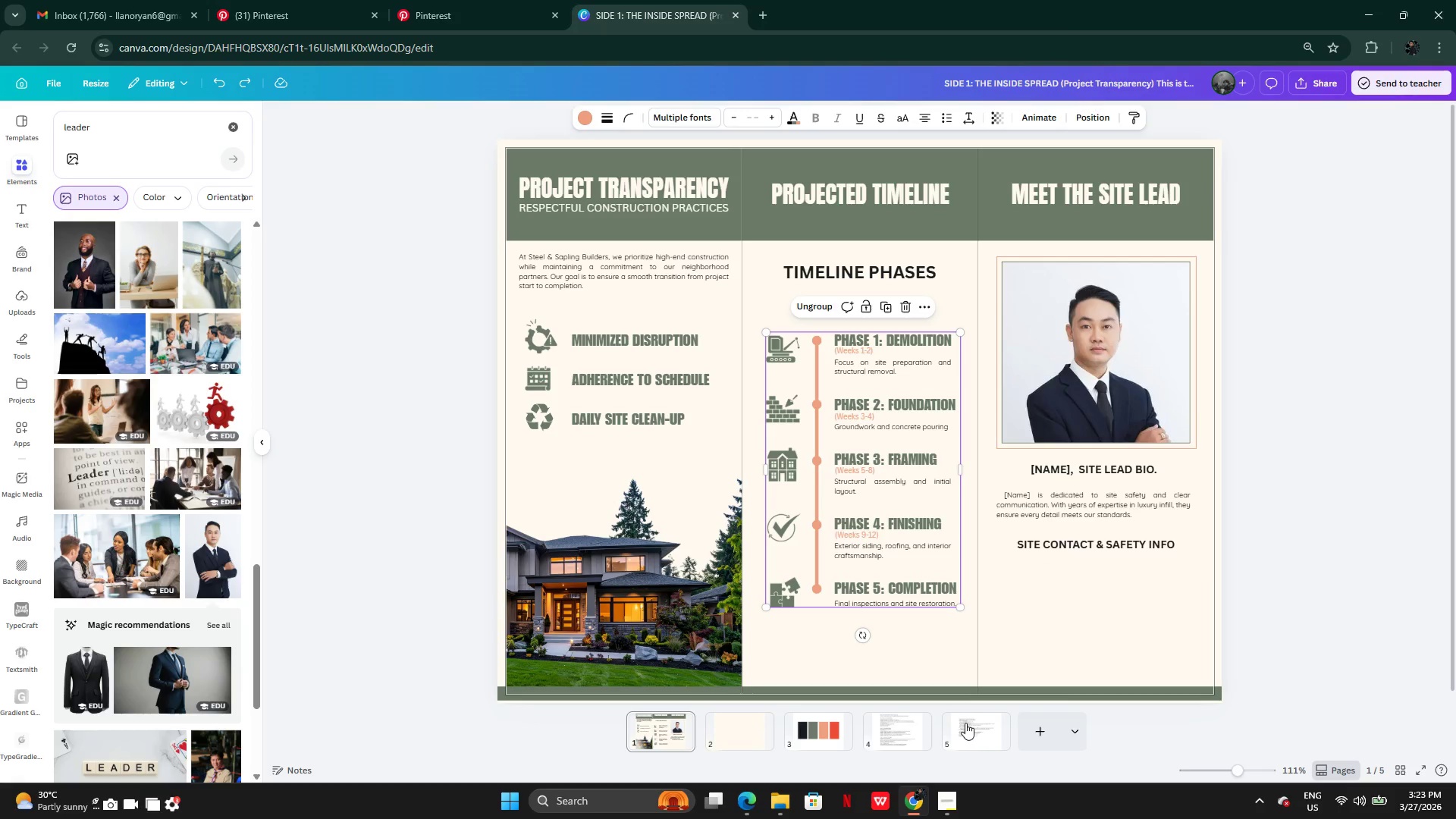 
left_click([897, 728])
 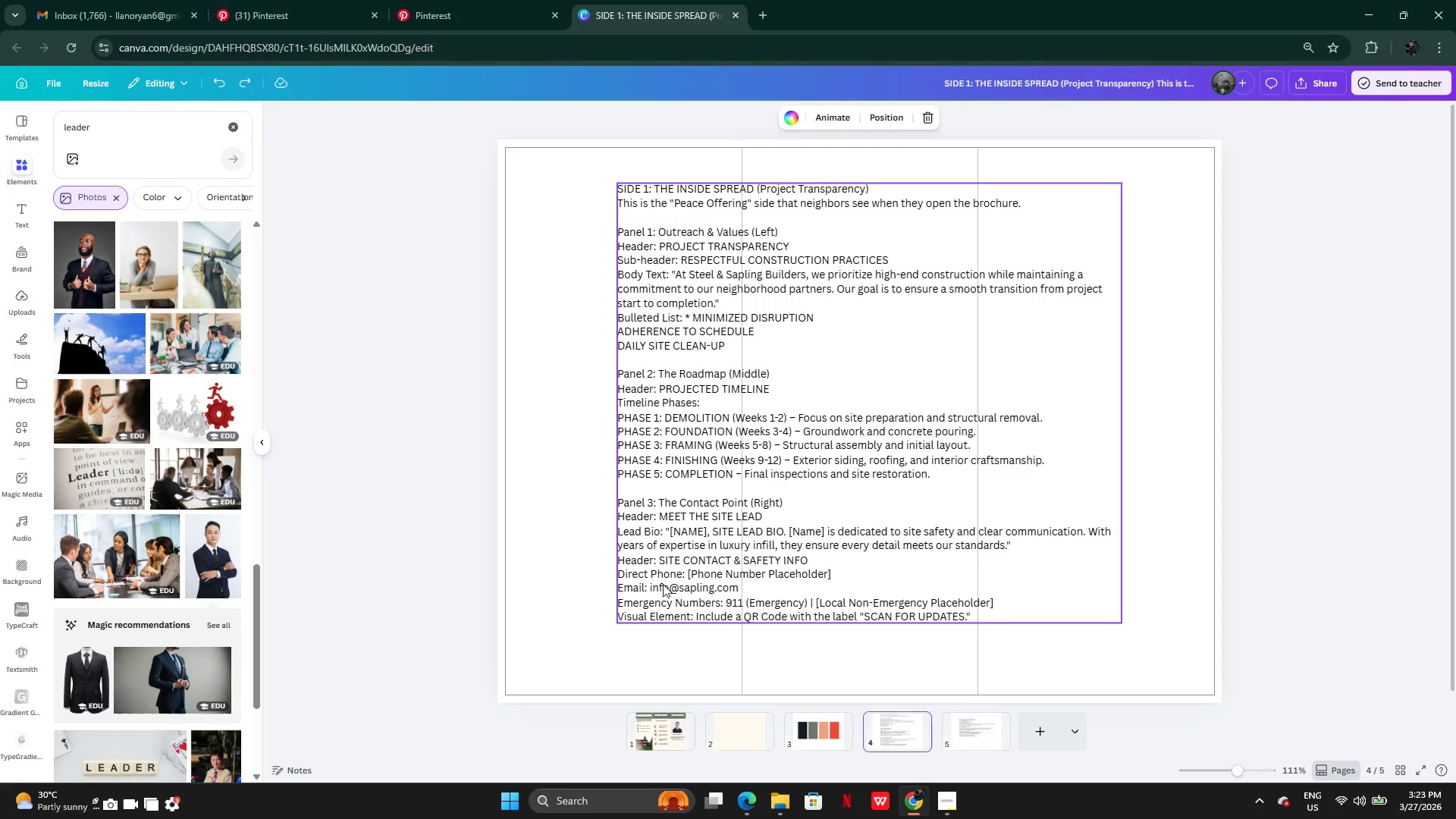 
double_click([663, 584])
 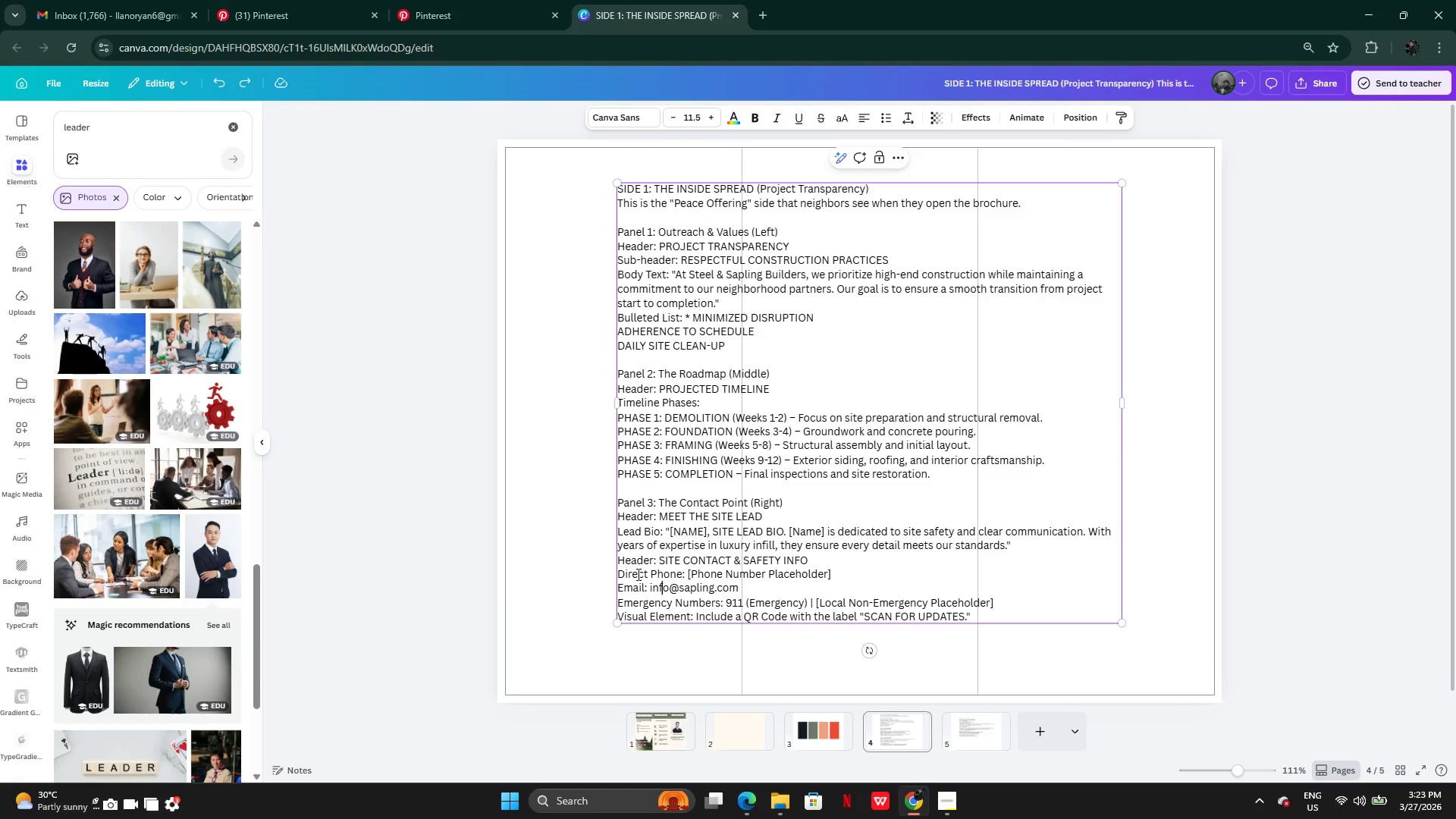 
left_click([637, 574])
 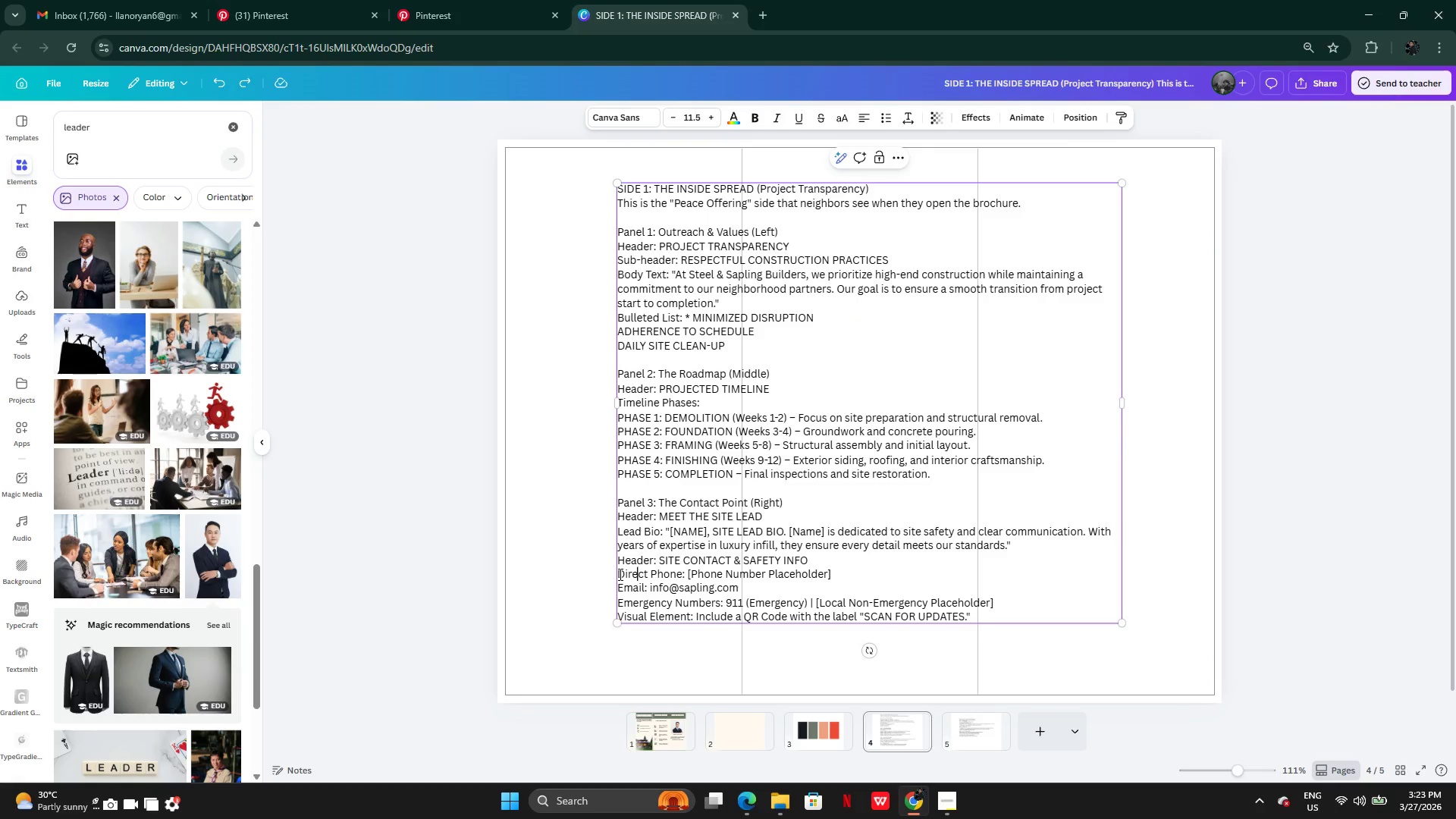 
left_click_drag(start_coordinate=[619, 574], to_coordinate=[991, 626])
 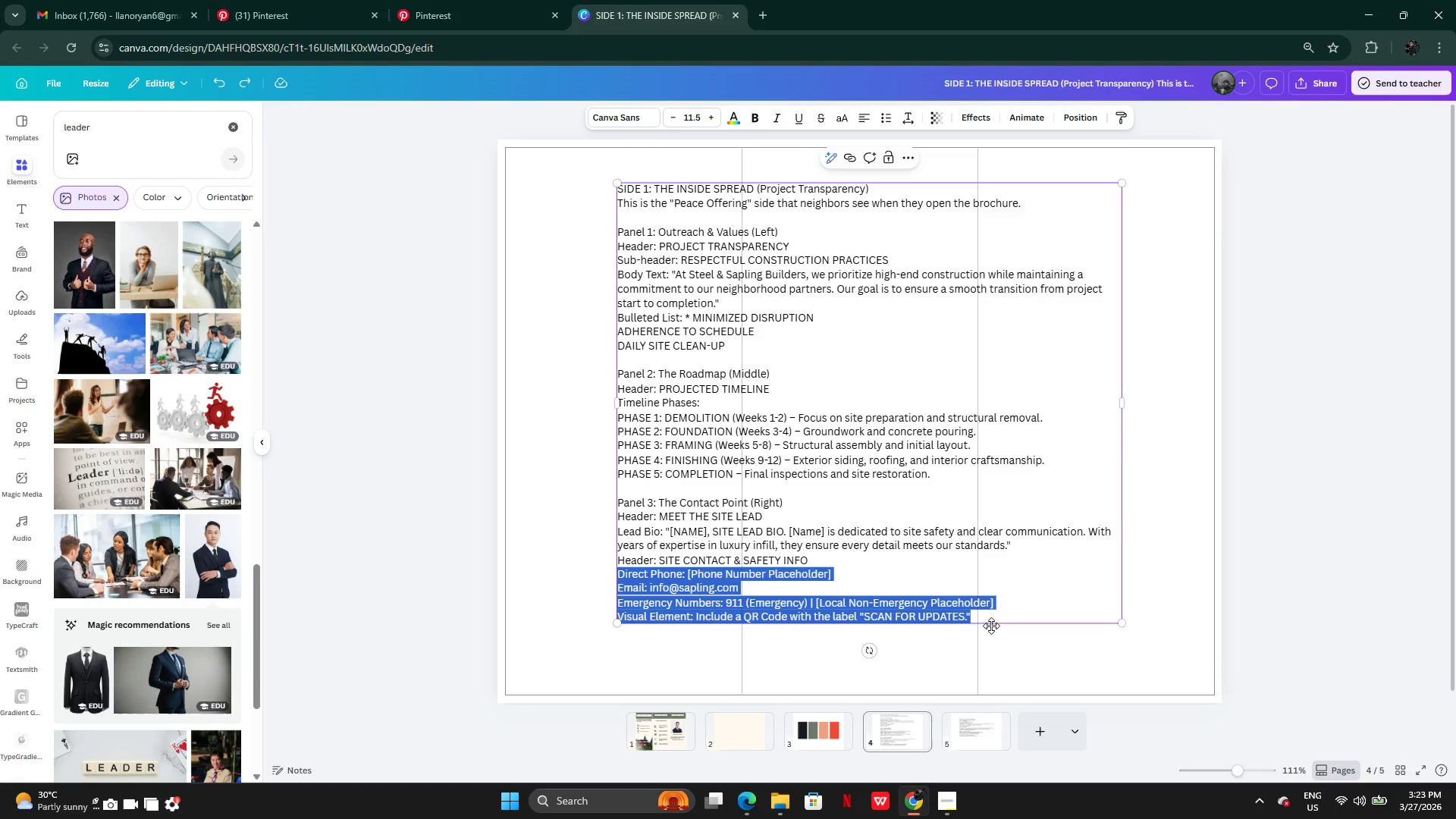 
hold_key(key=ControlLeft, duration=0.67)
 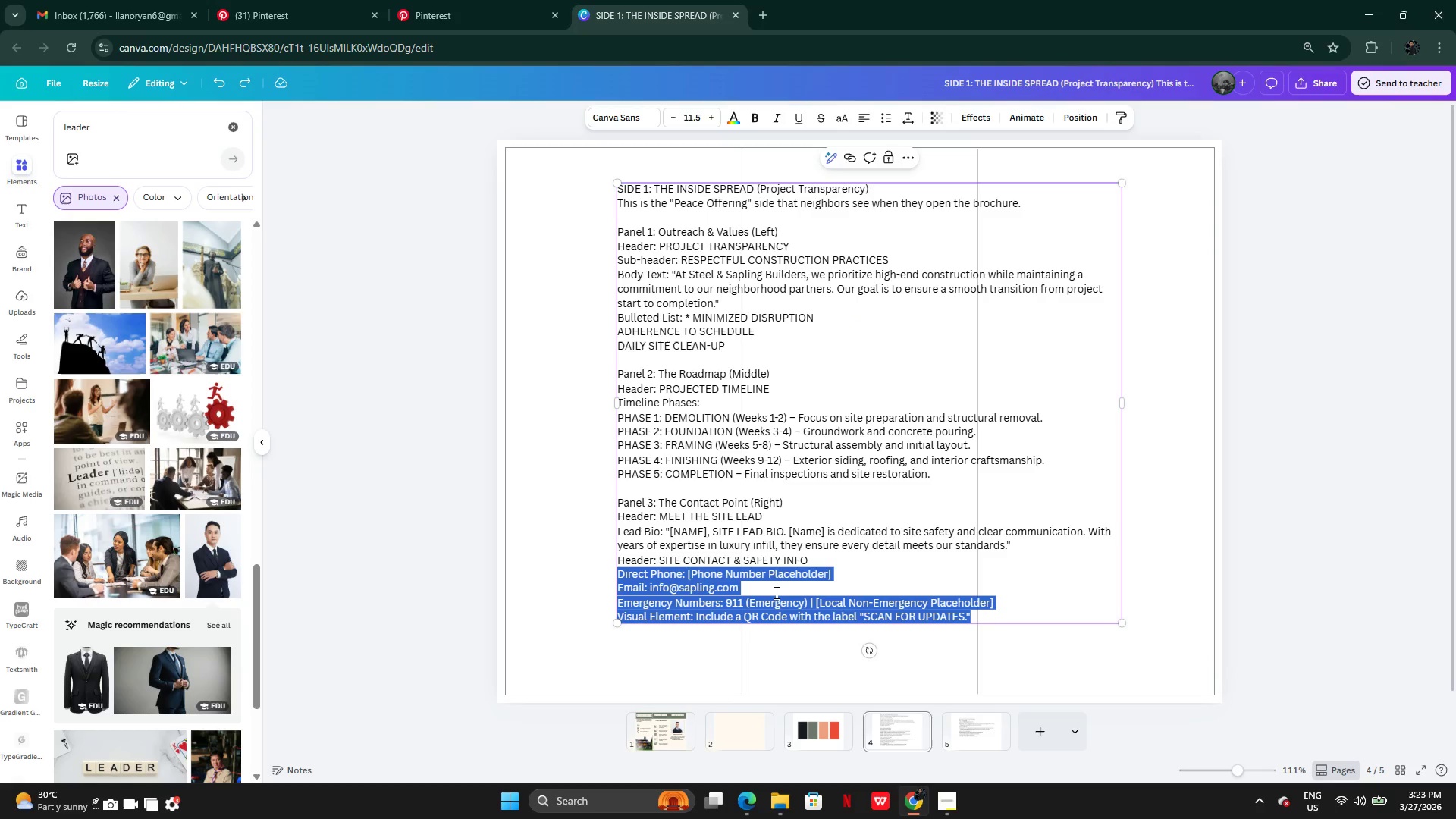 
left_click([771, 598])
 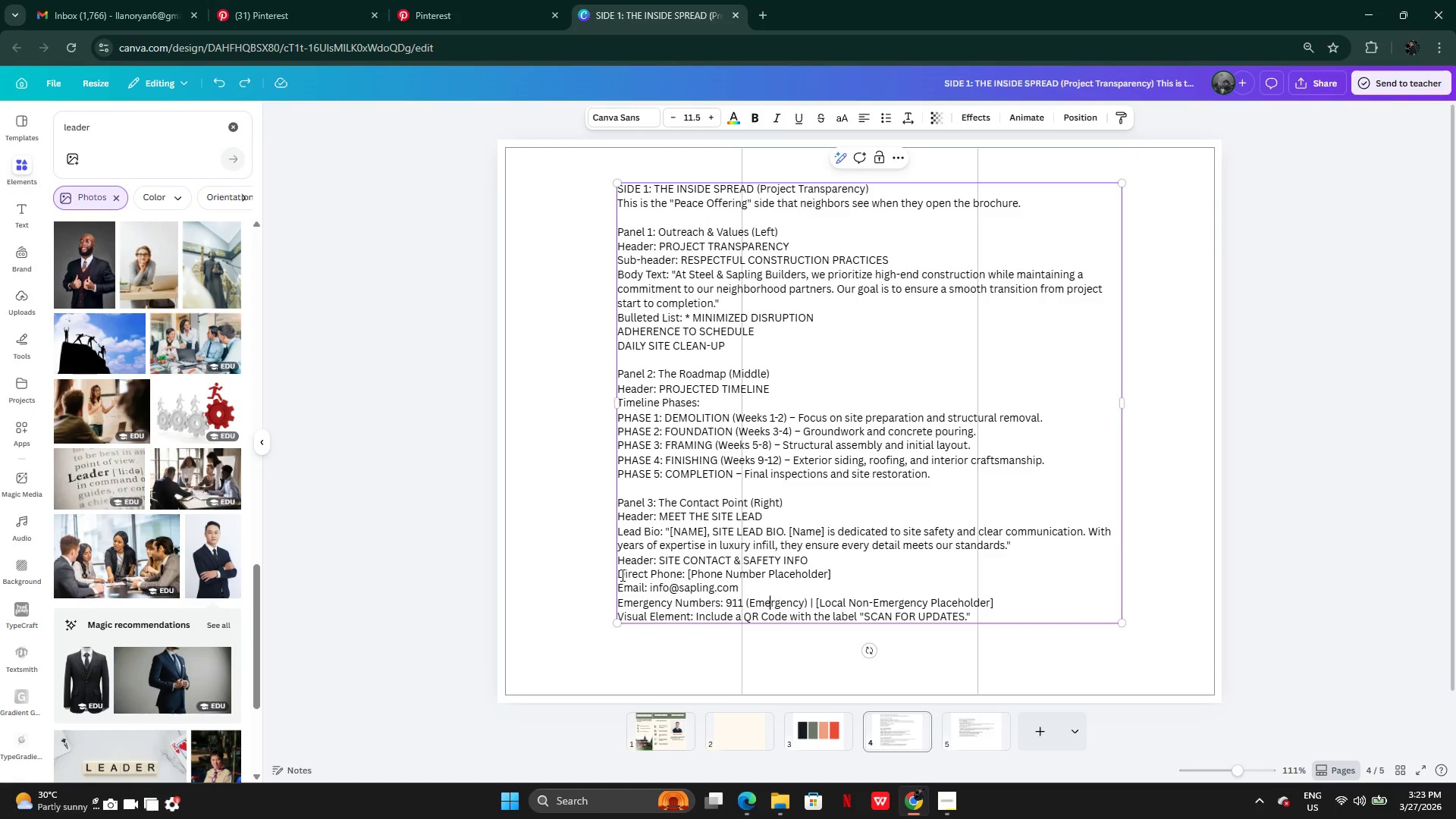 
left_click_drag(start_coordinate=[620, 575], to_coordinate=[996, 599])
 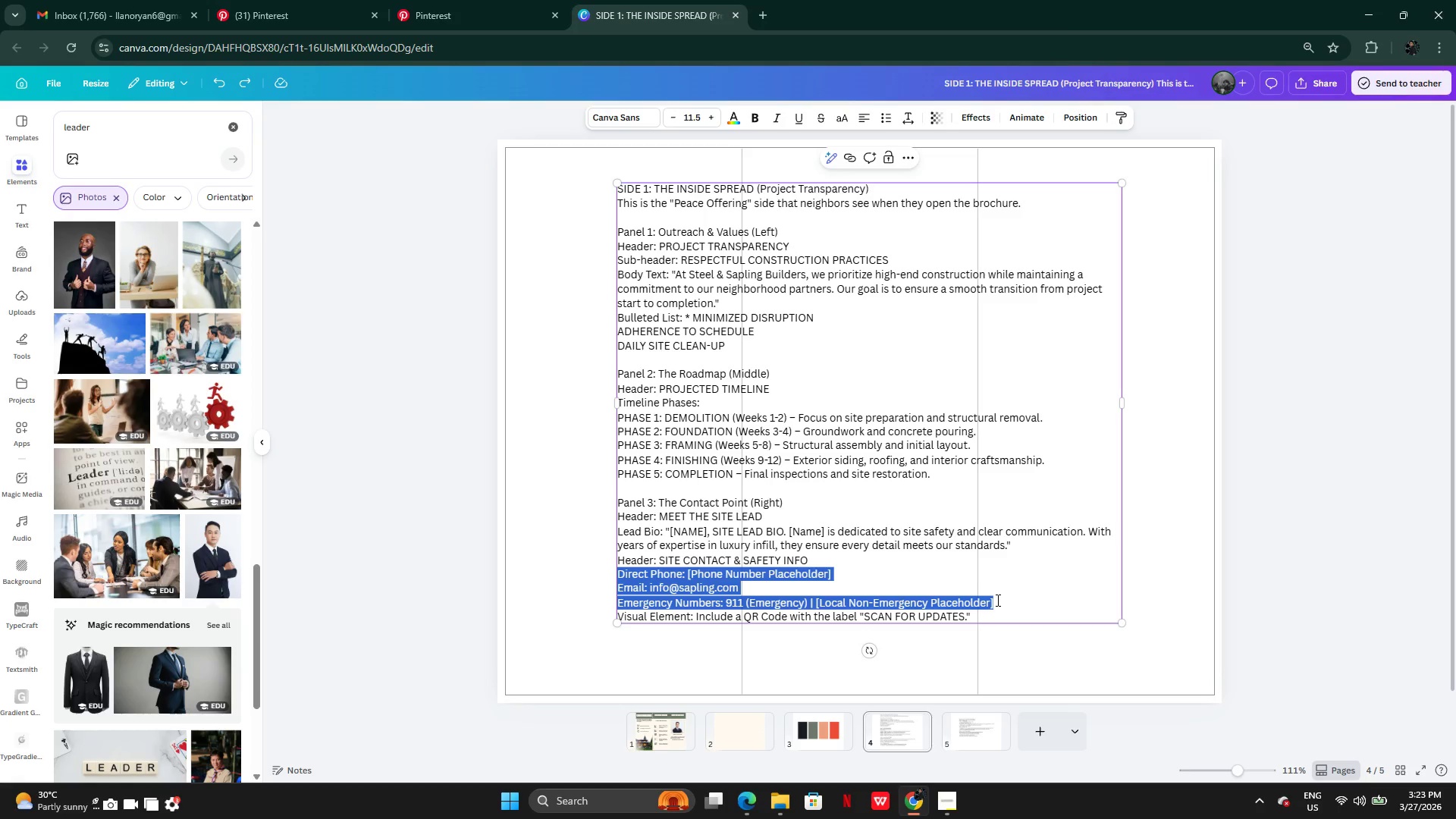 
key(Control+C)
 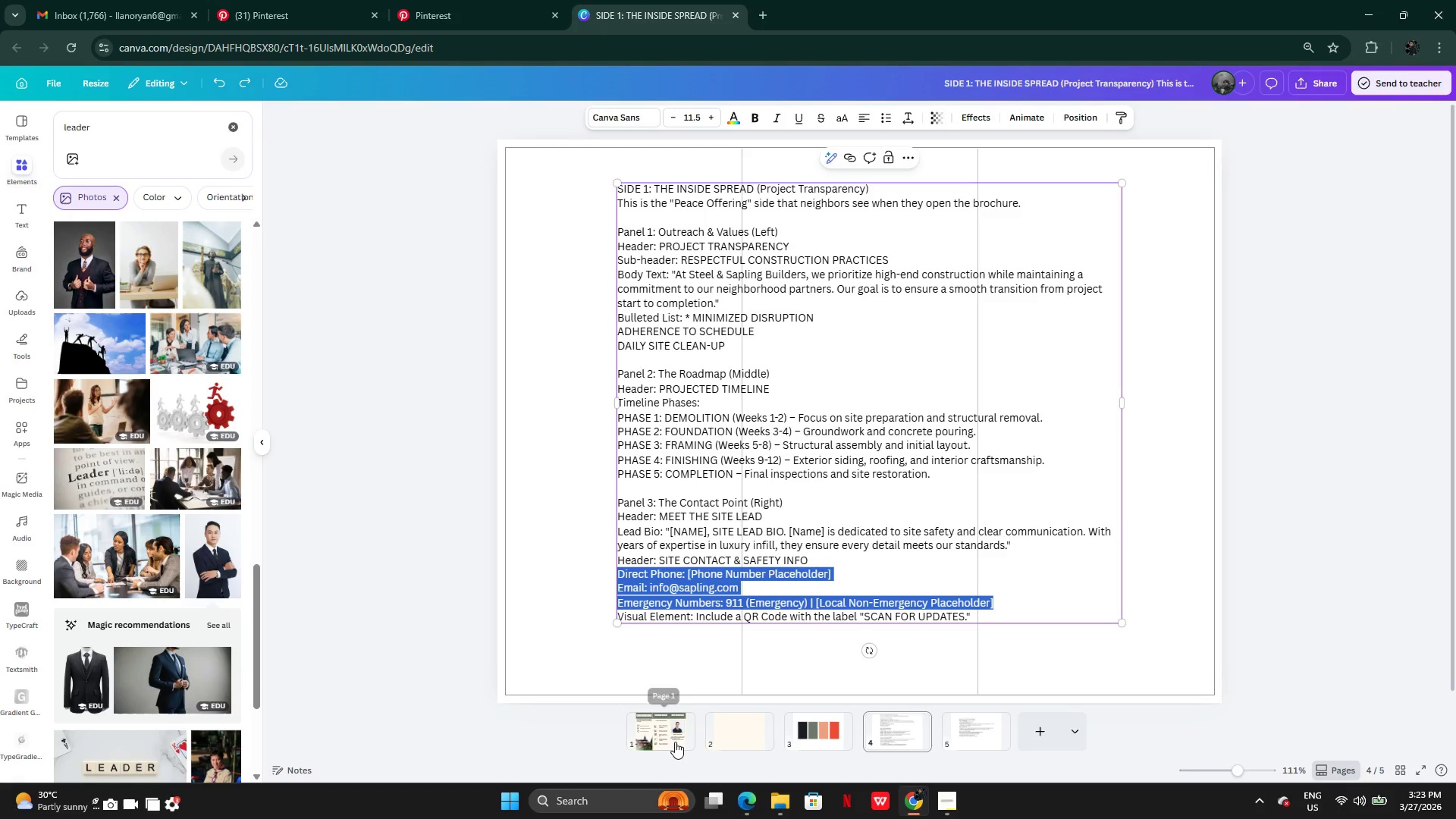 
left_click([675, 742])
 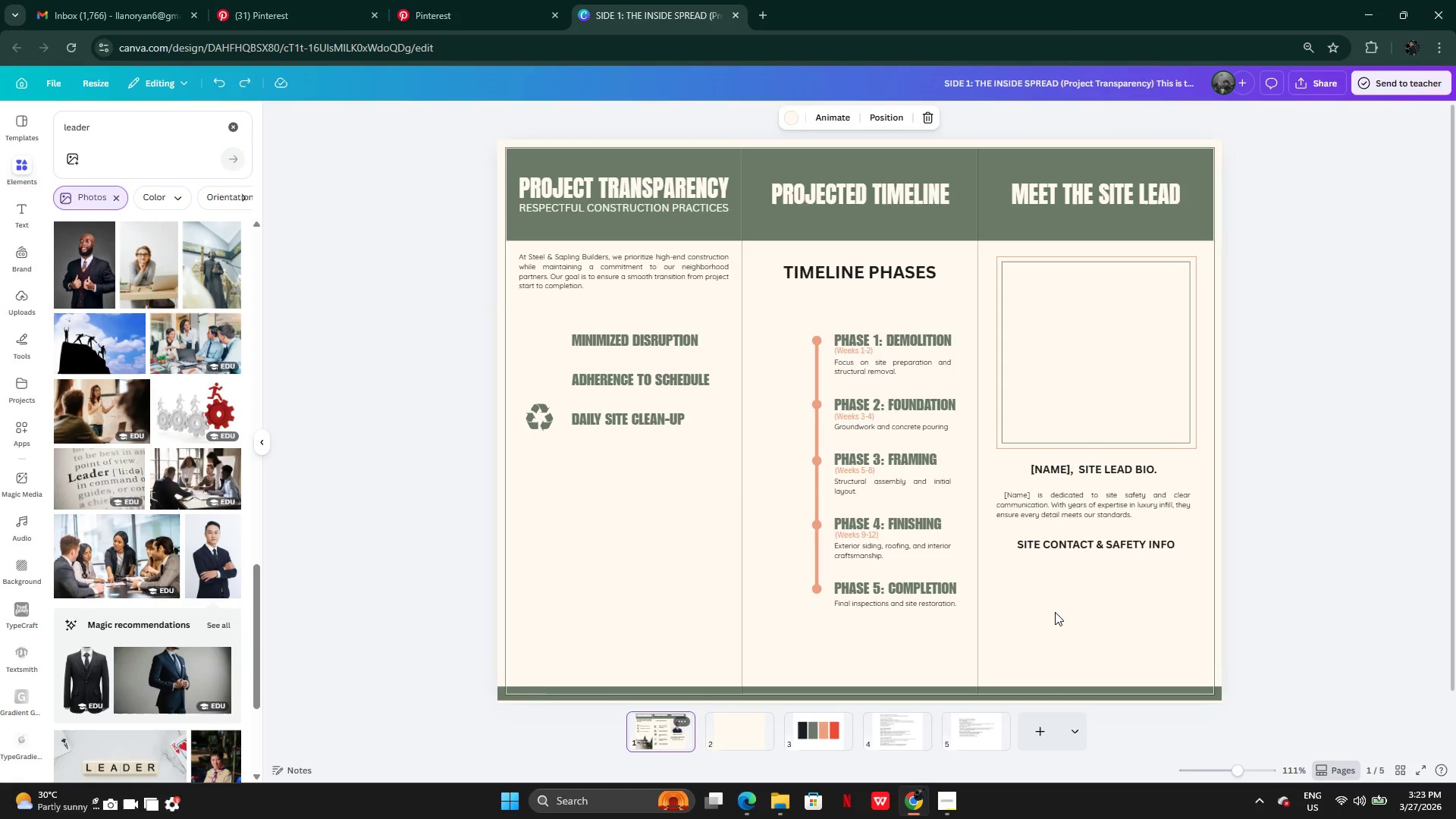 
left_click([1055, 612])
 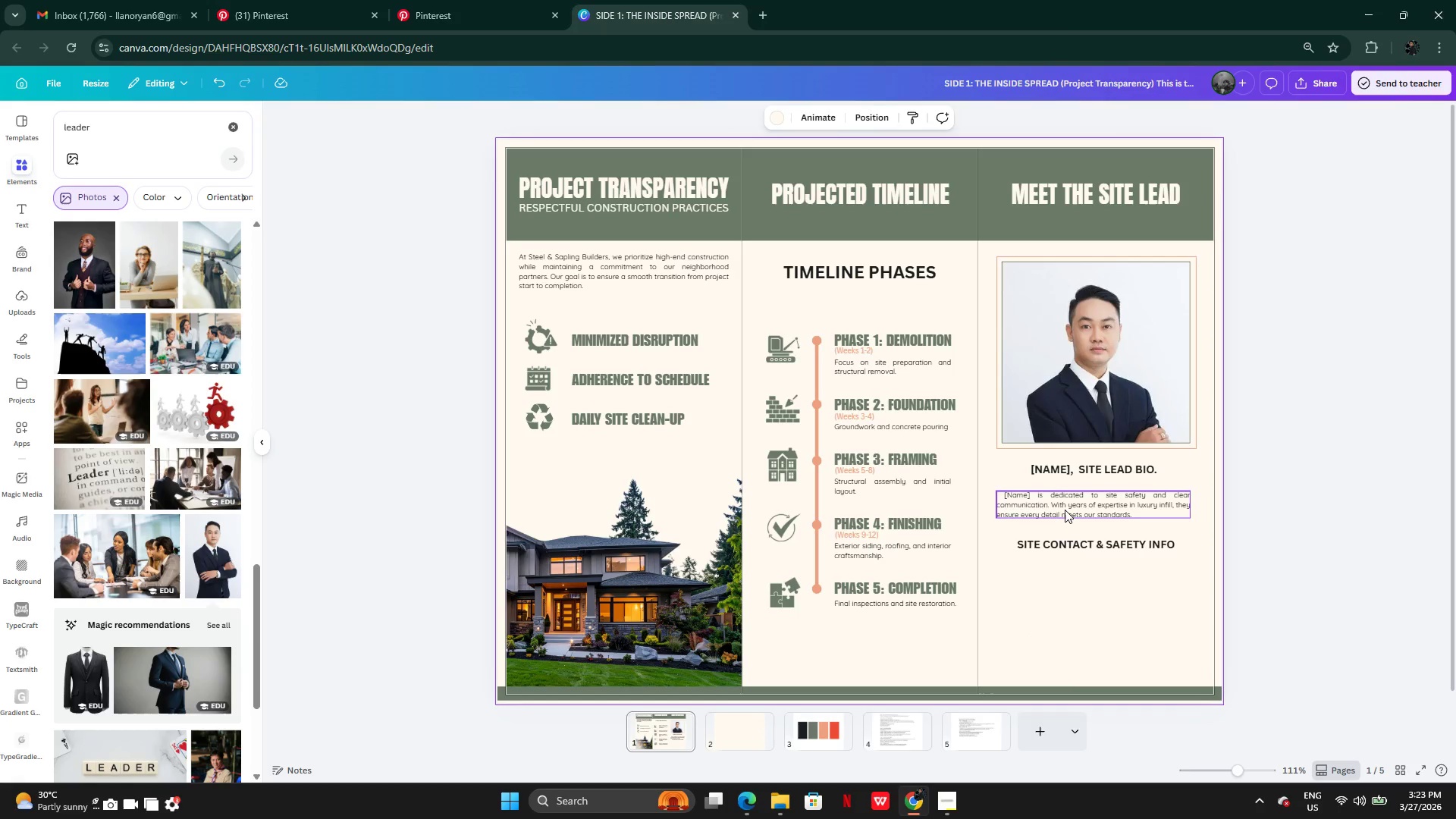 
hold_key(key=AltLeft, duration=0.33)
left_click_drag(start_coordinate=[1065, 506], to_coordinate=[1066, 536])
 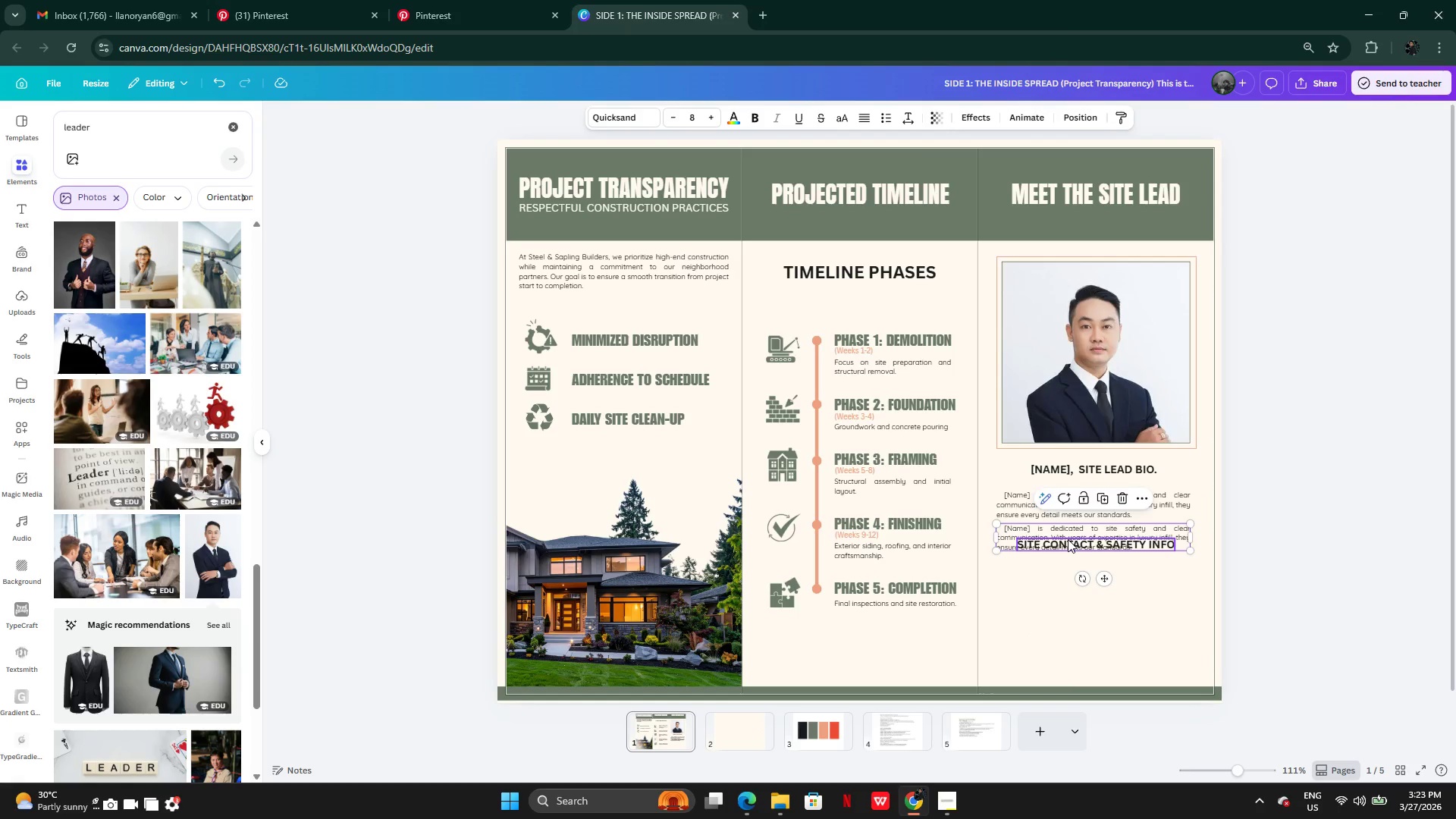 
left_click_drag(start_coordinate=[1068, 539], to_coordinate=[1072, 586])
 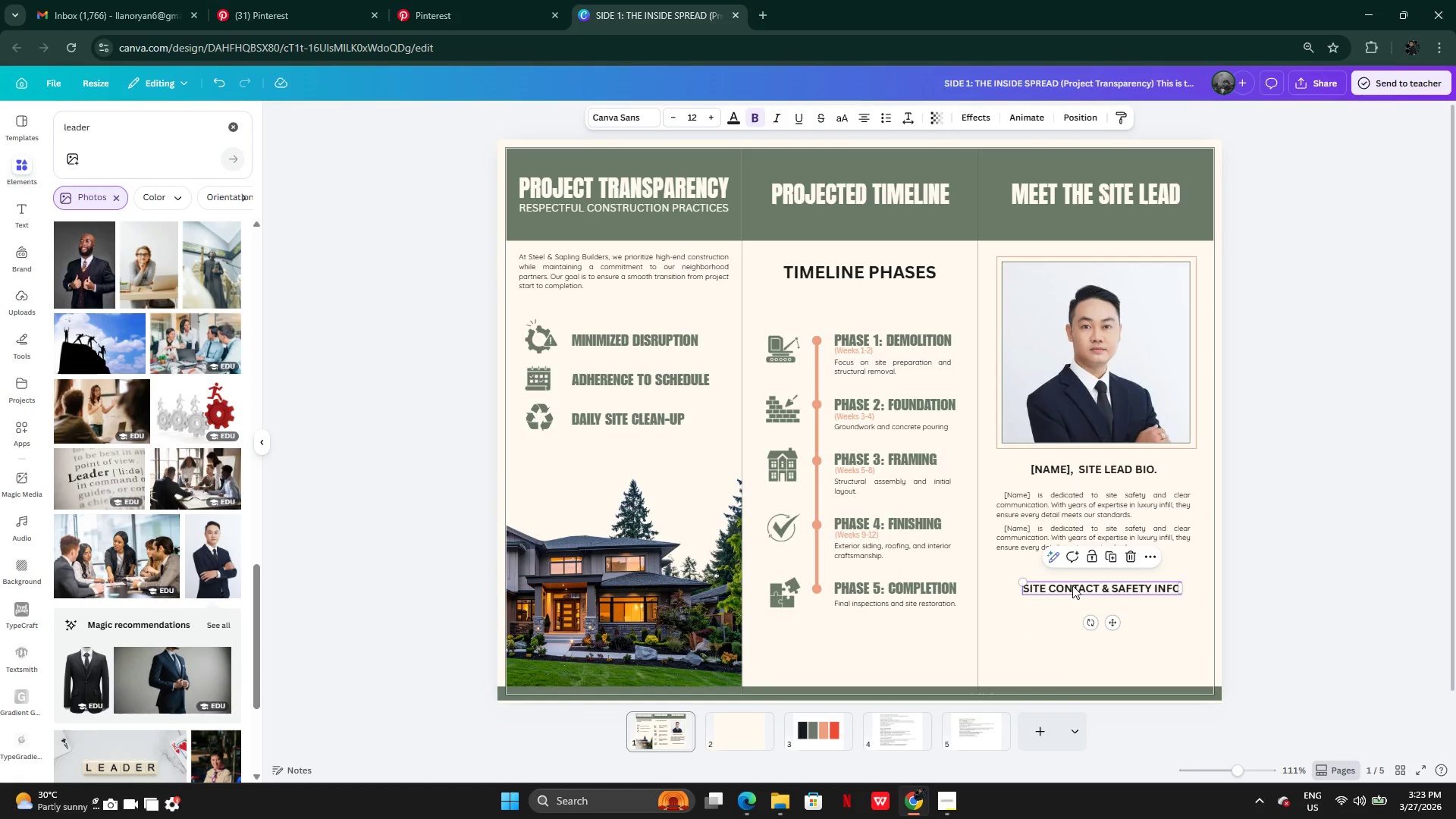 
key(Control+Z)
 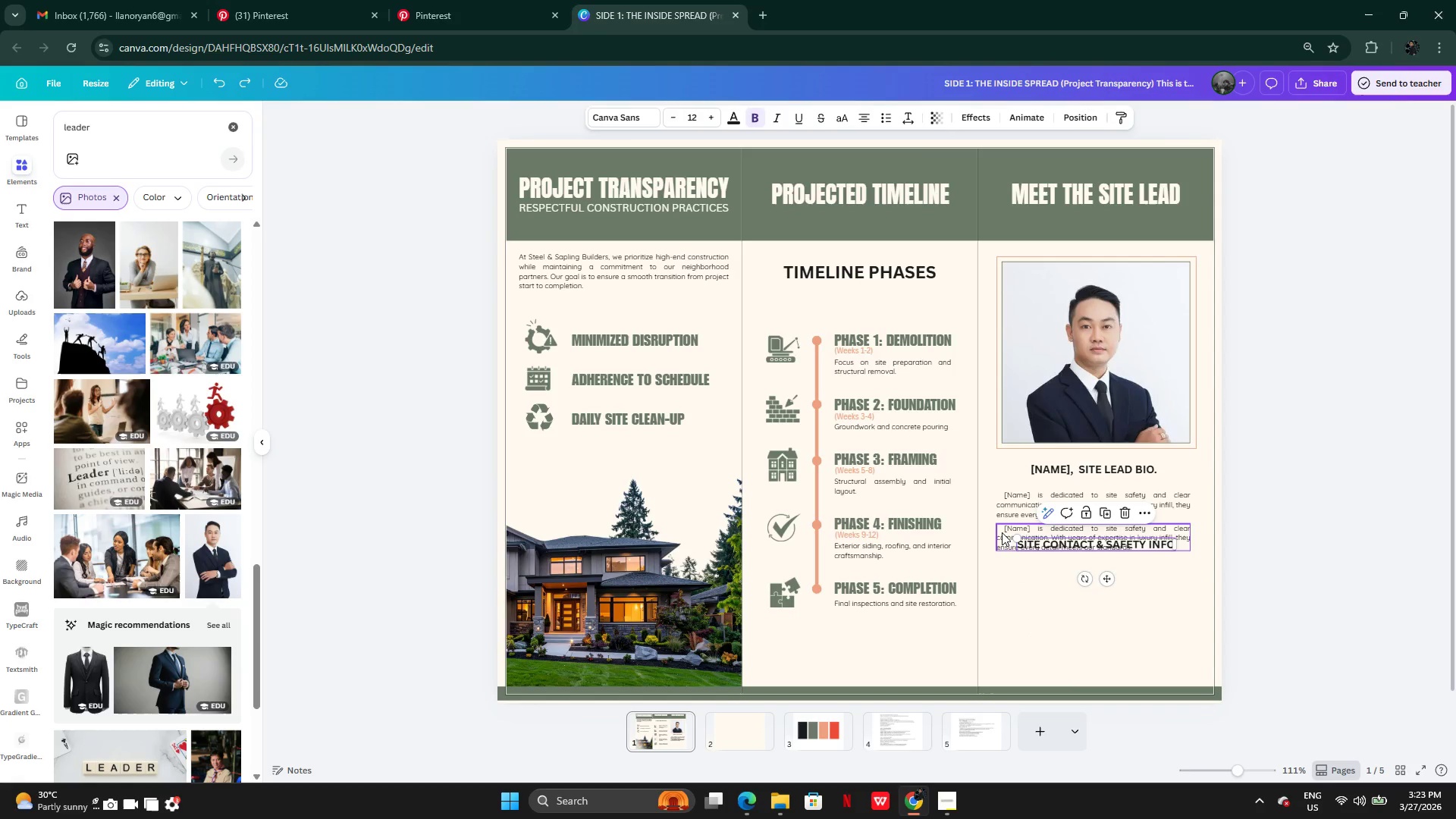 
left_click([1002, 532])
 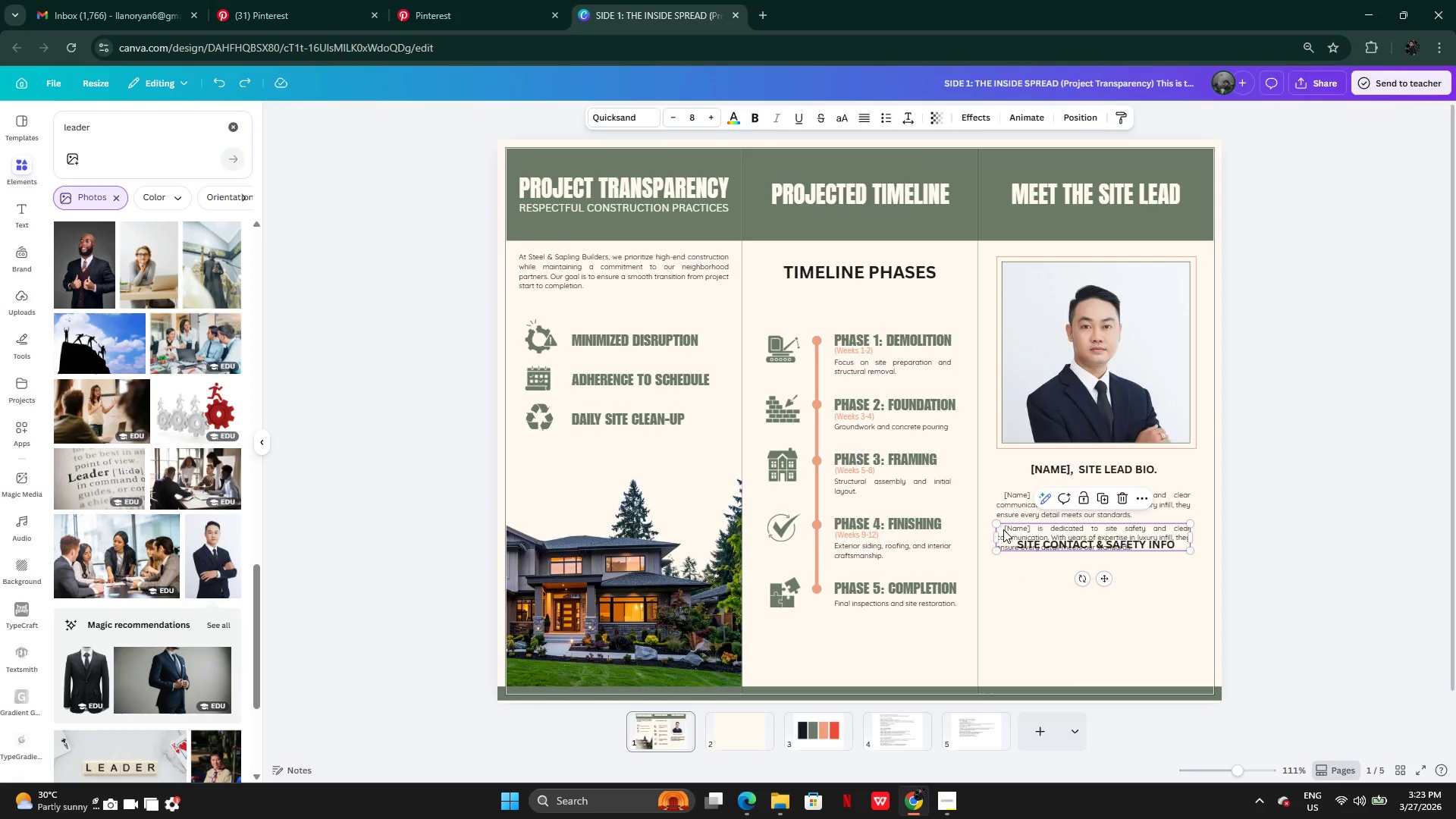 
left_click_drag(start_coordinate=[1003, 529], to_coordinate=[1005, 576])
 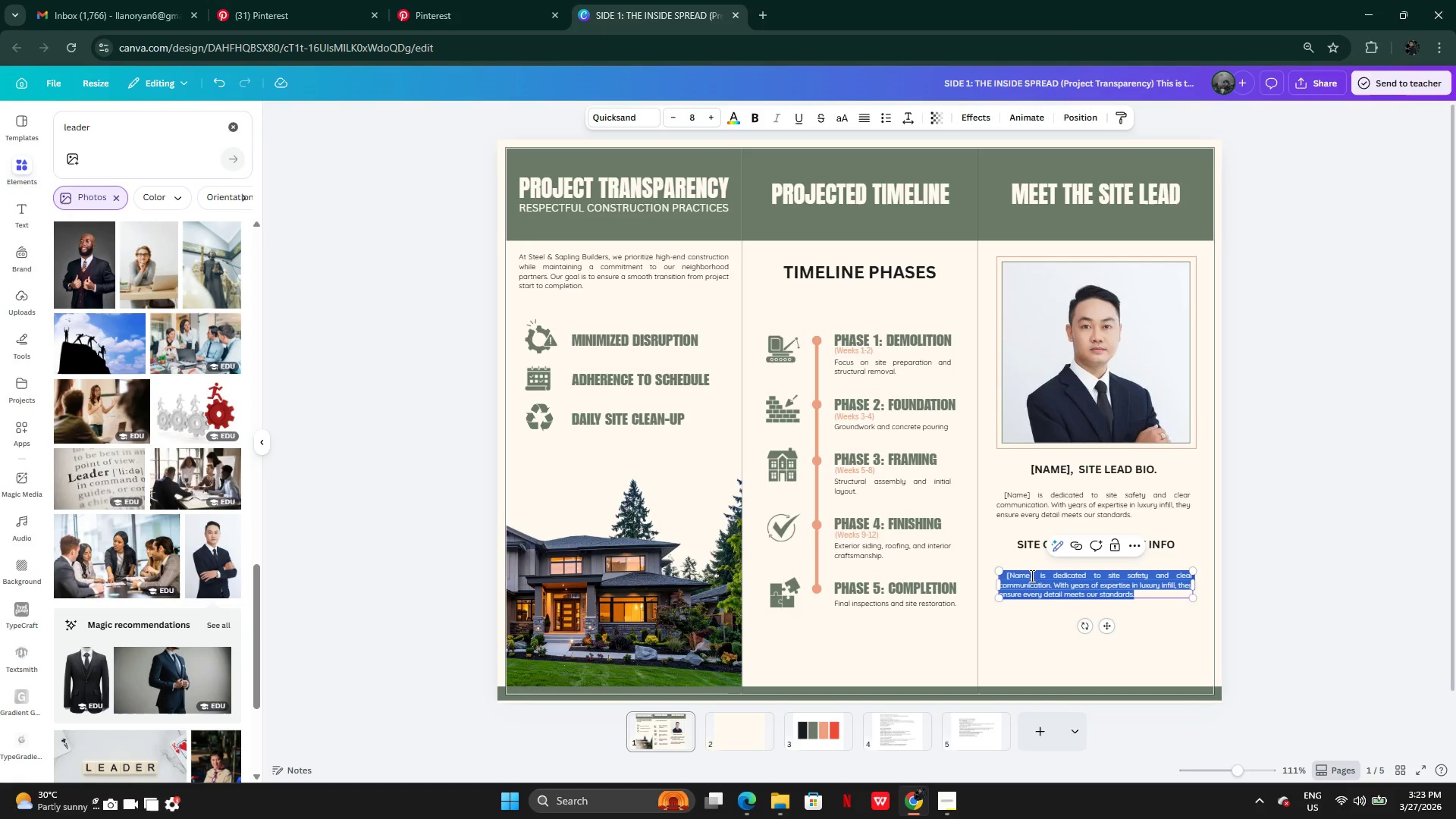 
double_click([1031, 576])
 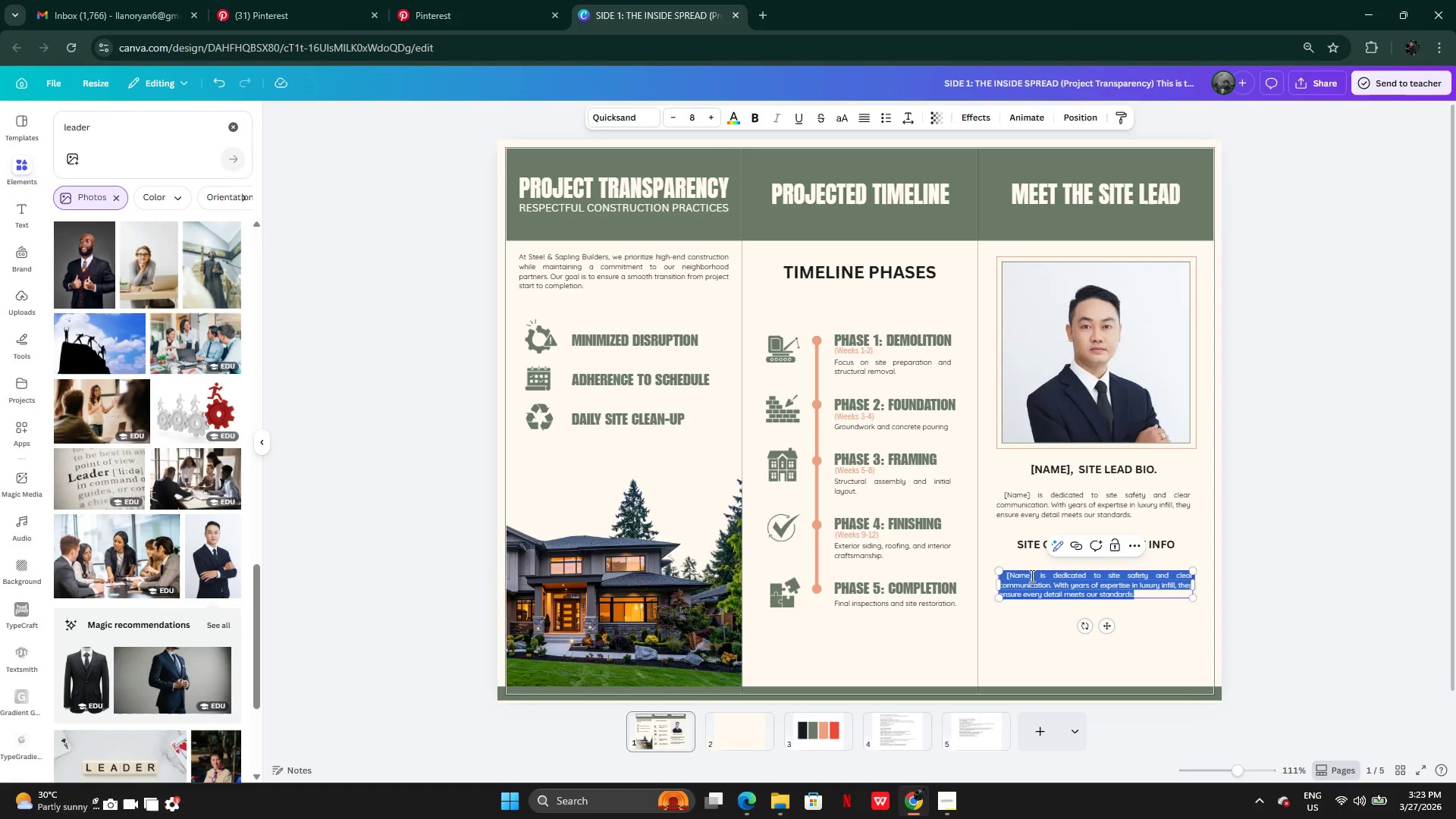 
key(Control+V)
 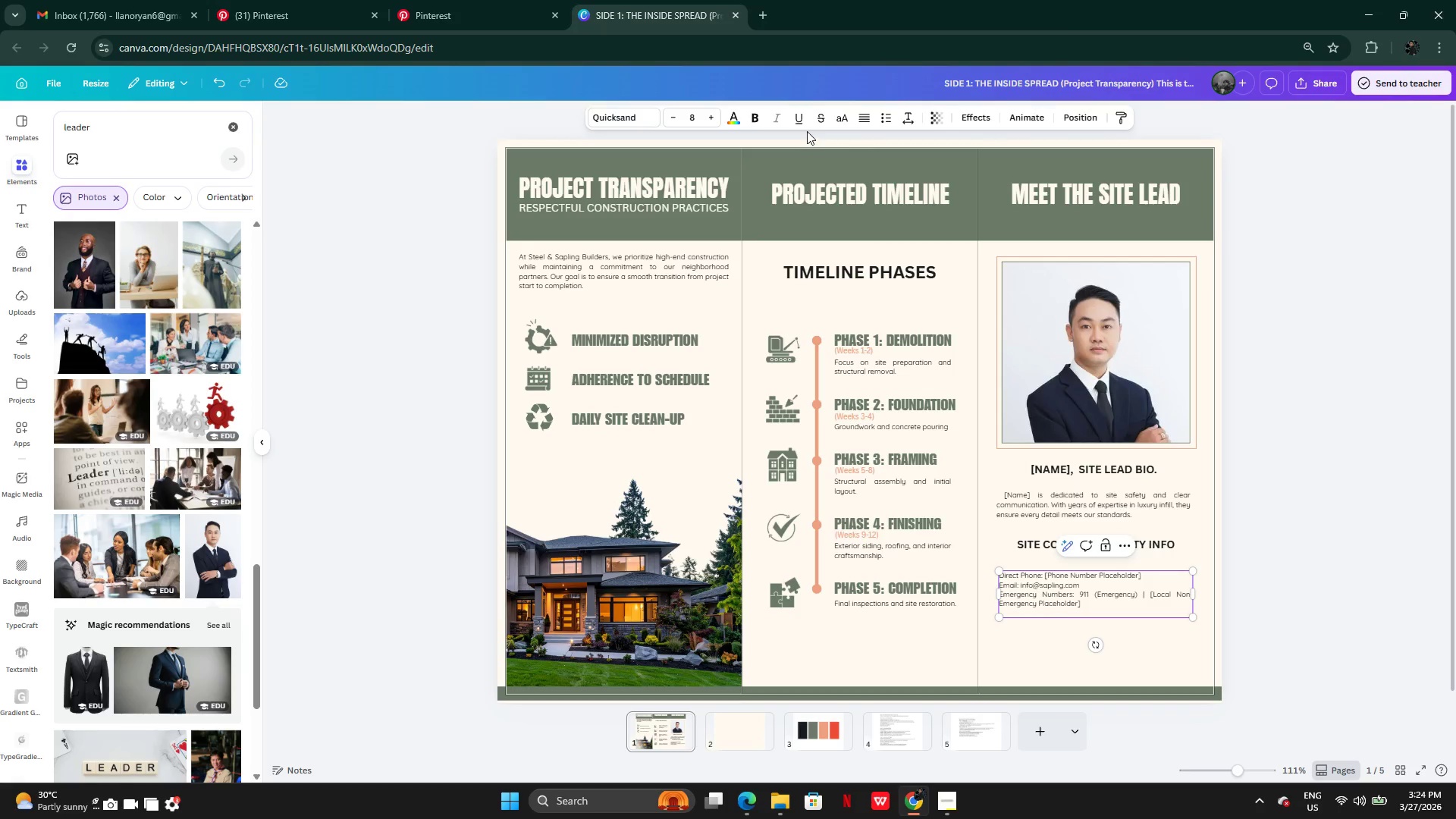 
left_click([839, 118])
 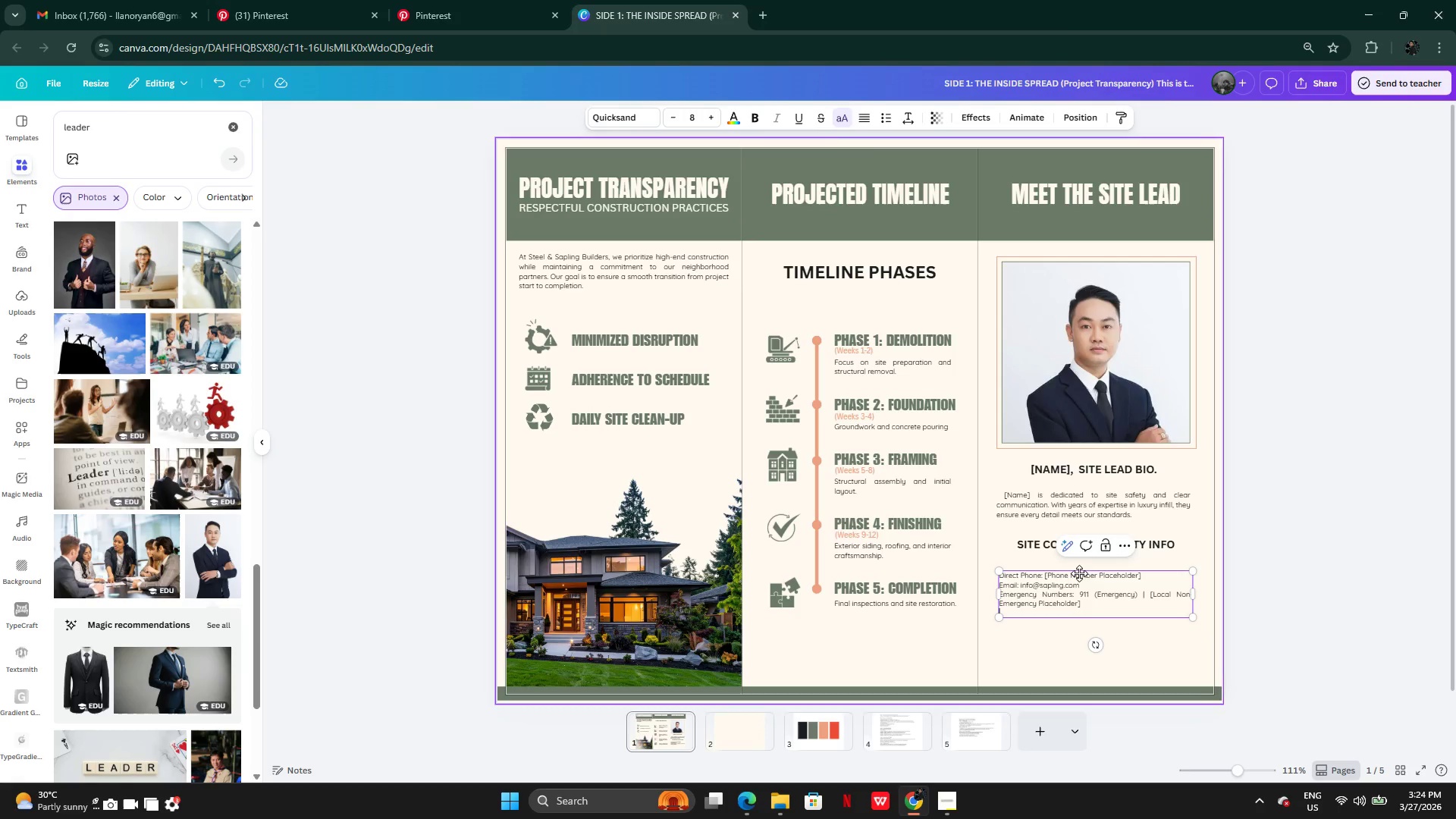 
left_click([1114, 639])
 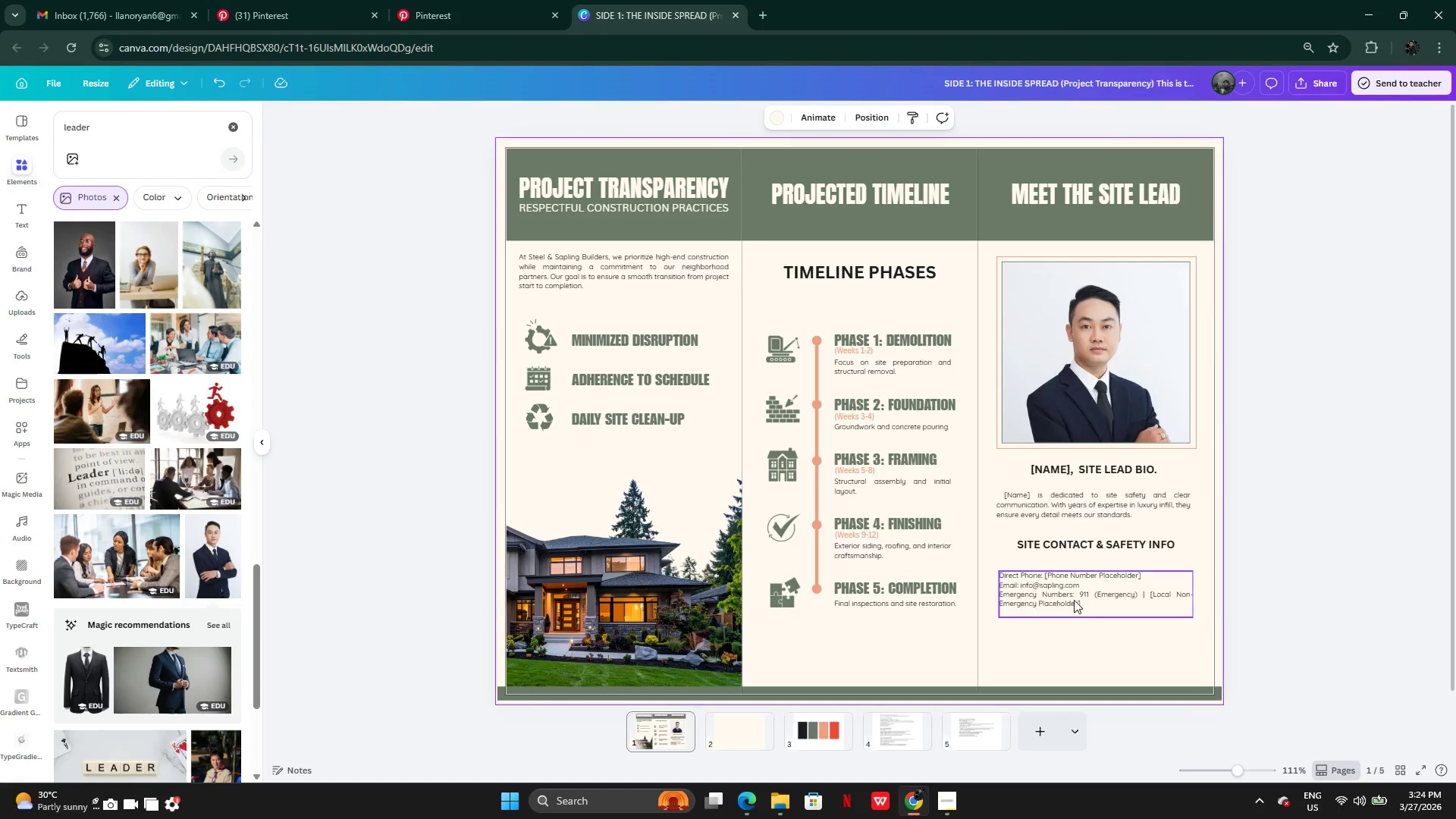 
left_click([1070, 598])
 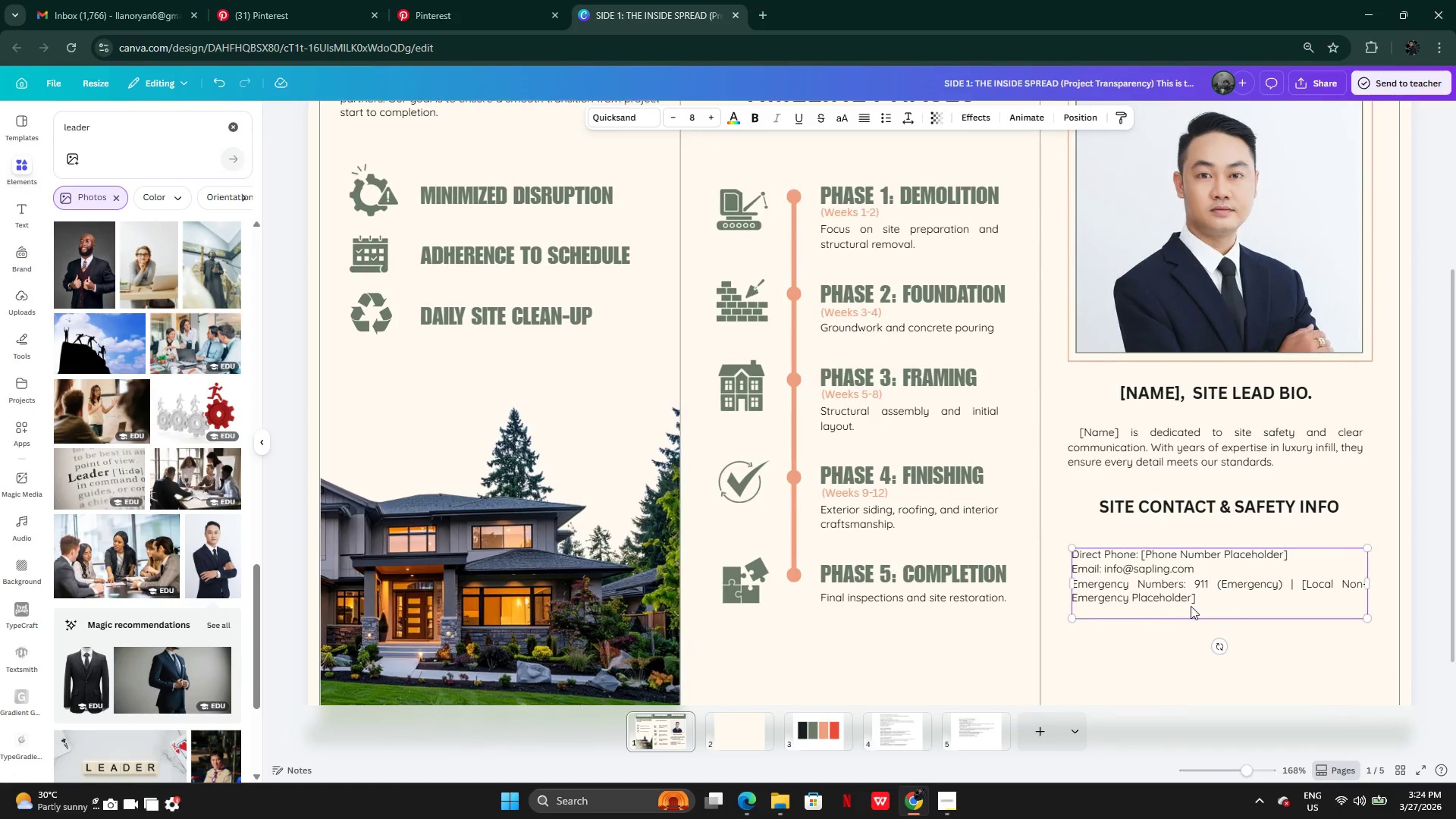 
left_click_drag(start_coordinate=[1261, 602], to_coordinate=[1256, 590])
 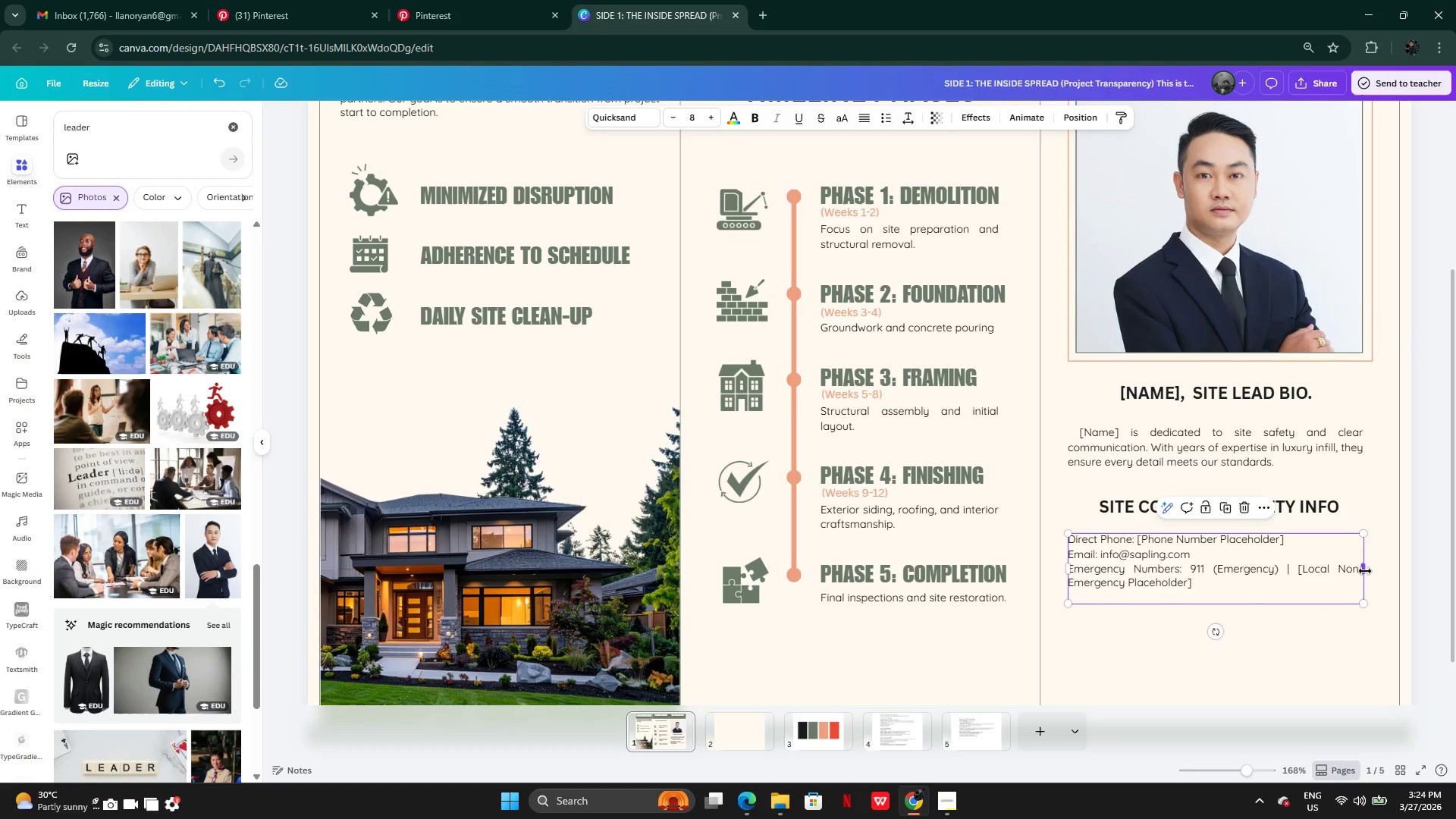 
left_click_drag(start_coordinate=[1365, 571], to_coordinate=[1369, 571])
 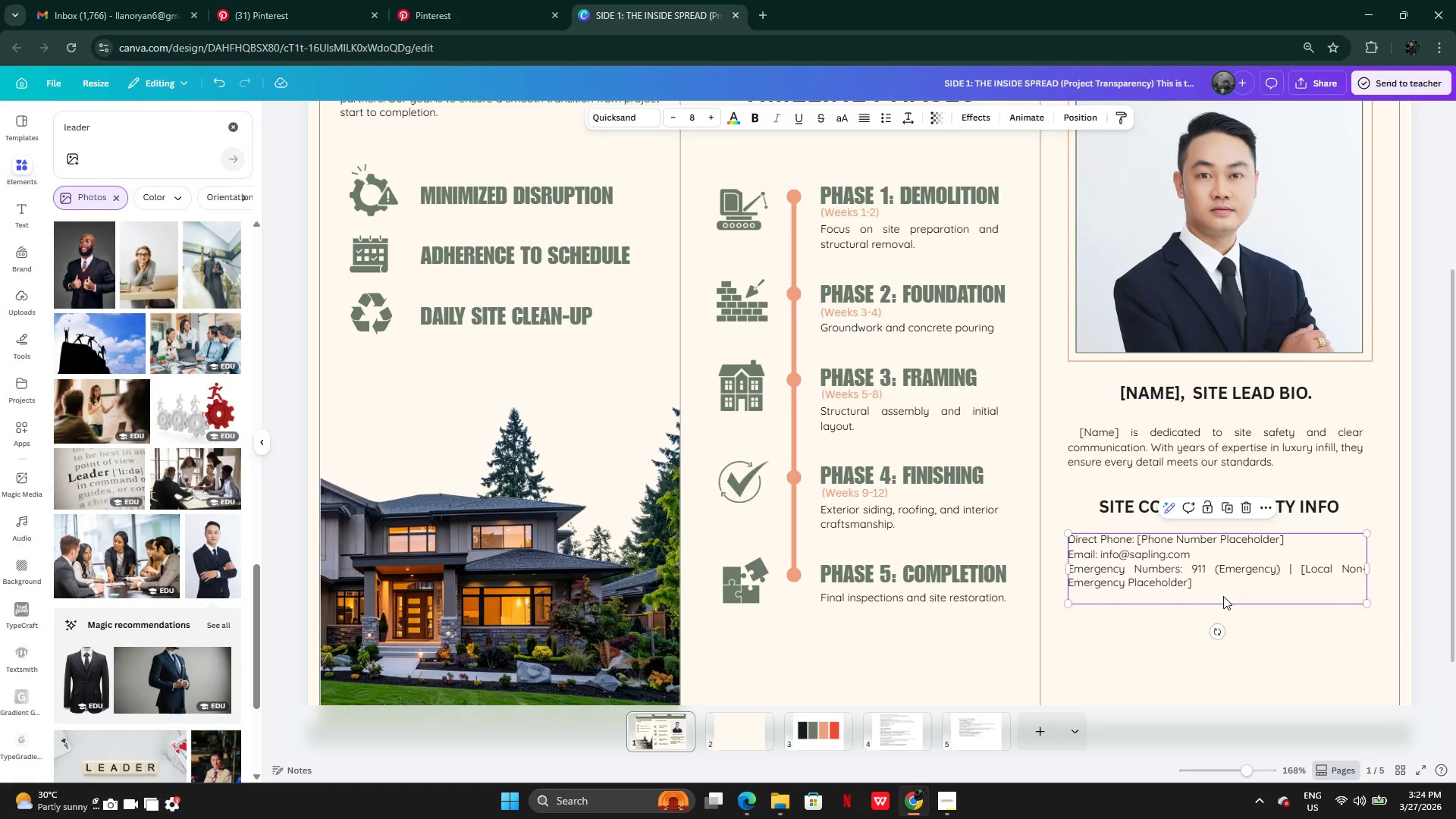 
left_click([1223, 596])
 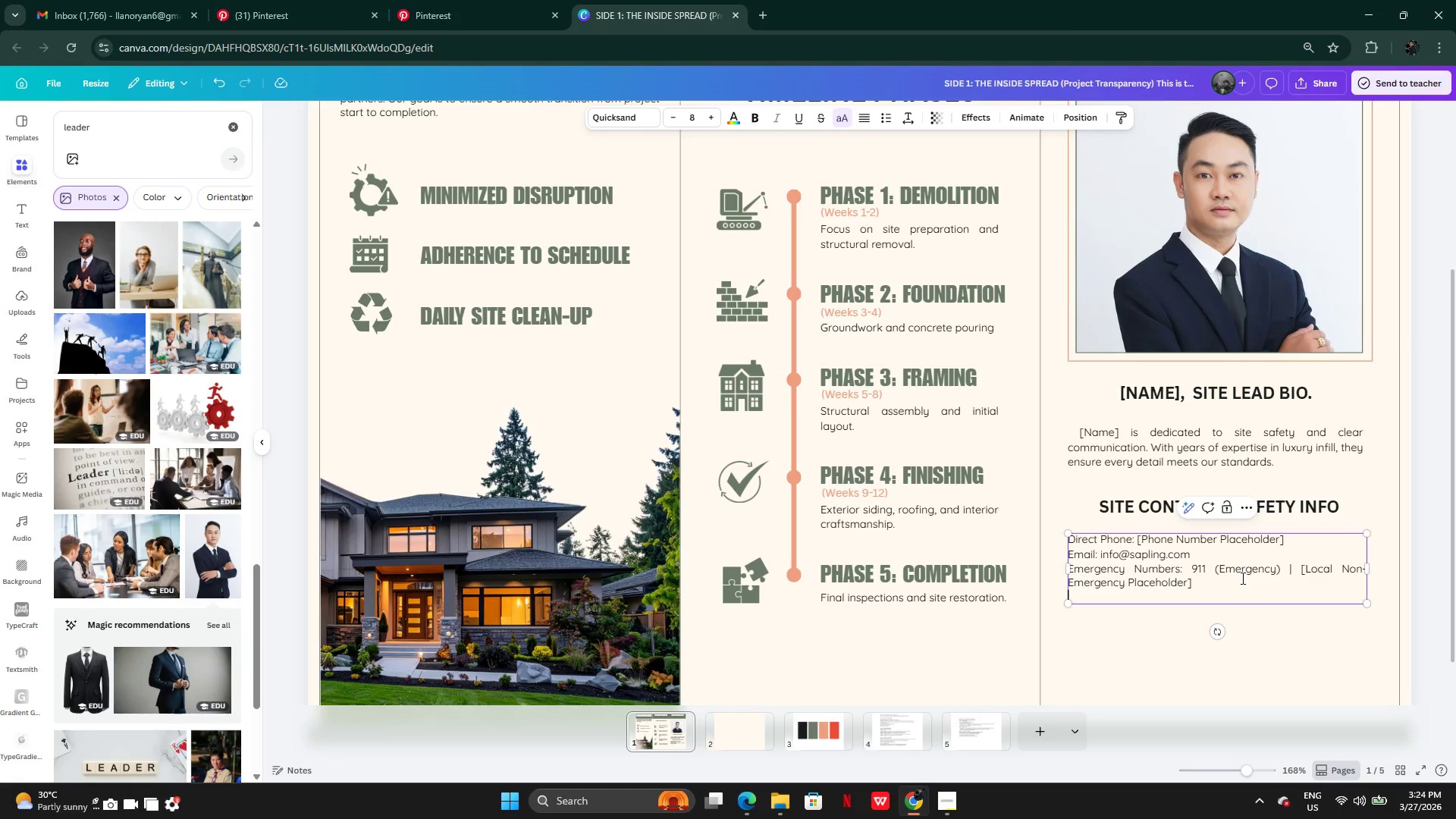 
wait(11.78)
 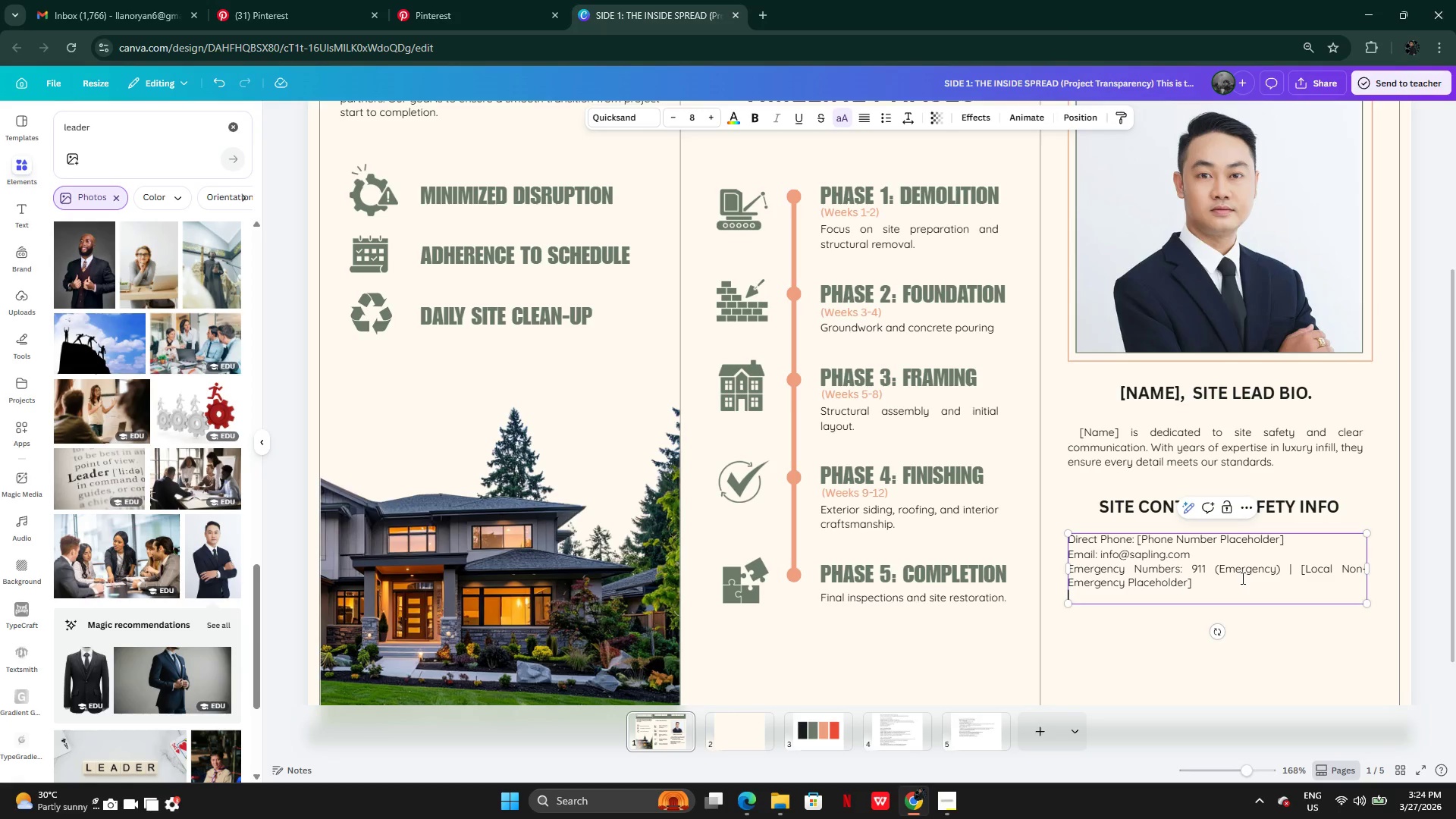 
left_click([1190, 633])
 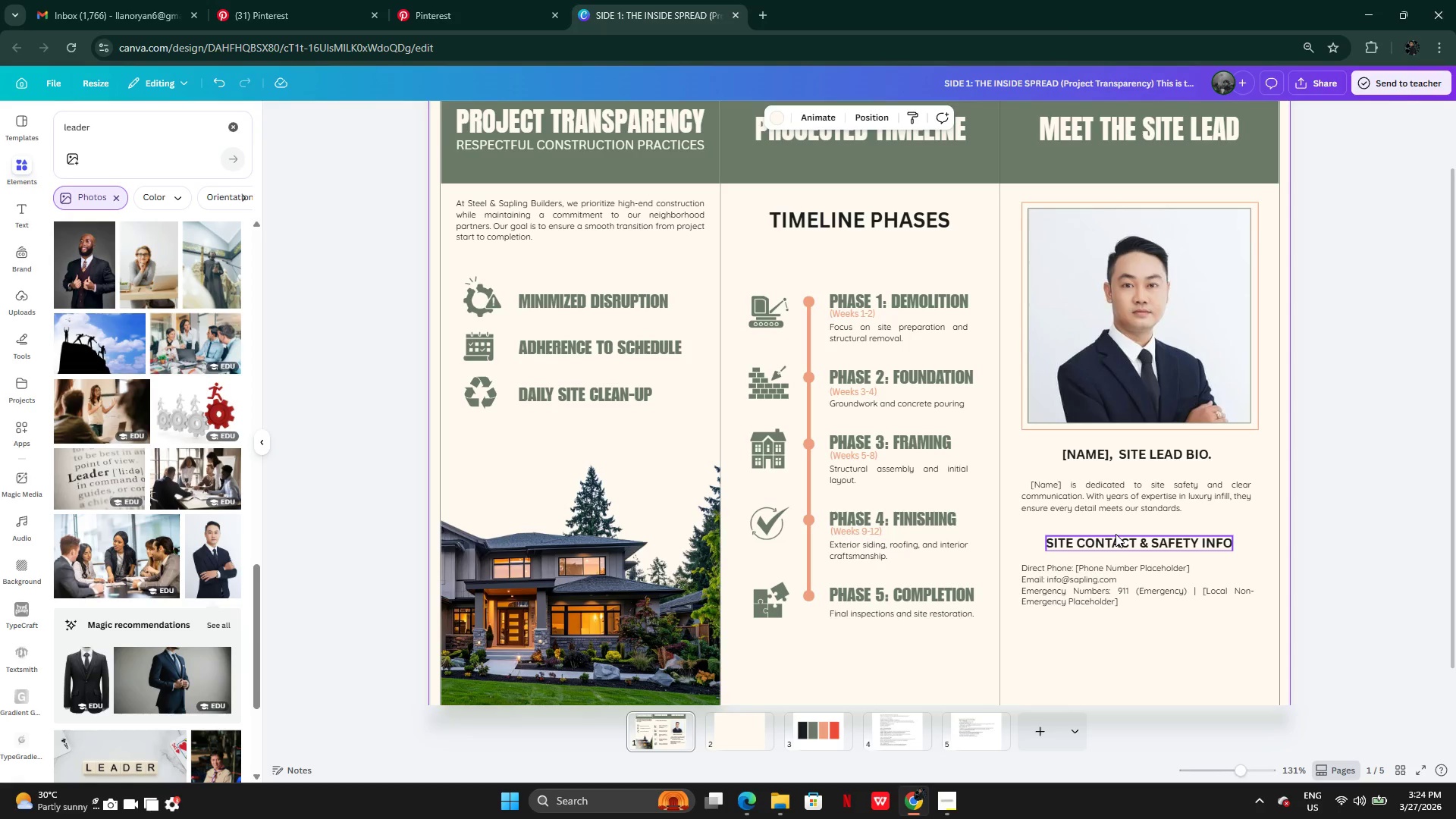 
wait(10.61)
 